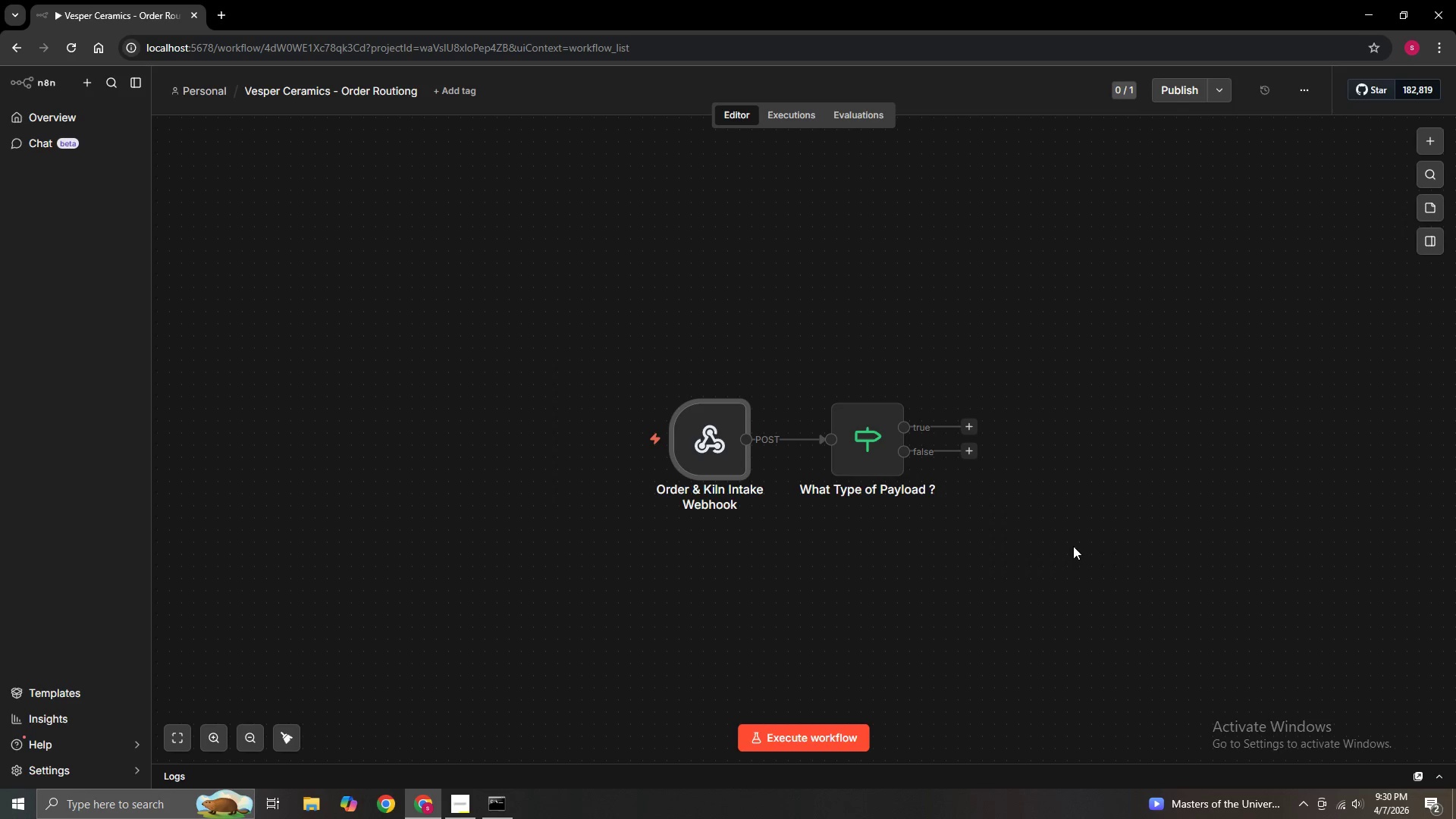 
hold_key(key=ControlLeft, duration=0.66)
left_click_drag(start_coordinate=[1109, 557], to_coordinate=[1025, 555])
 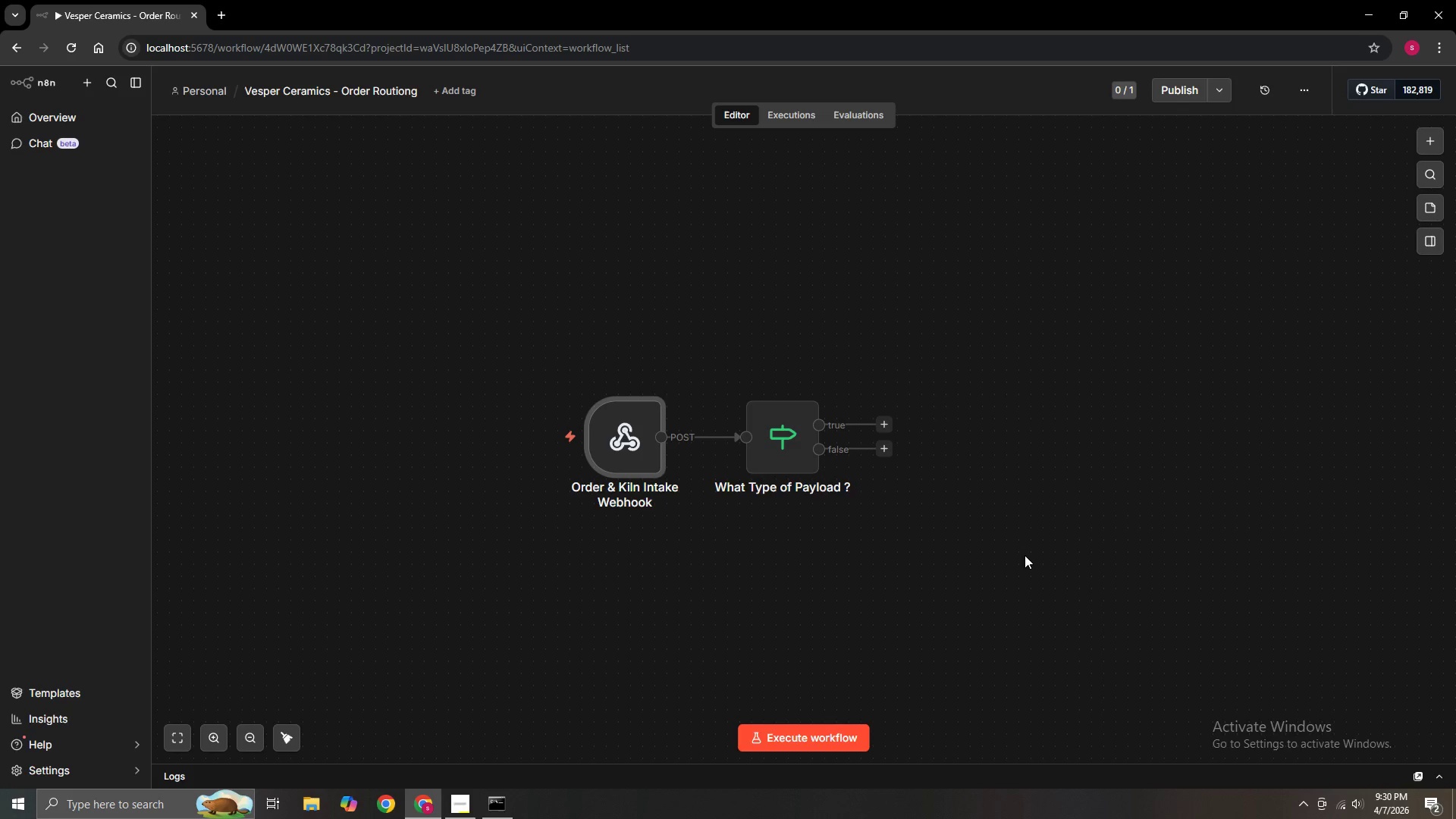 
wait(9.92)
 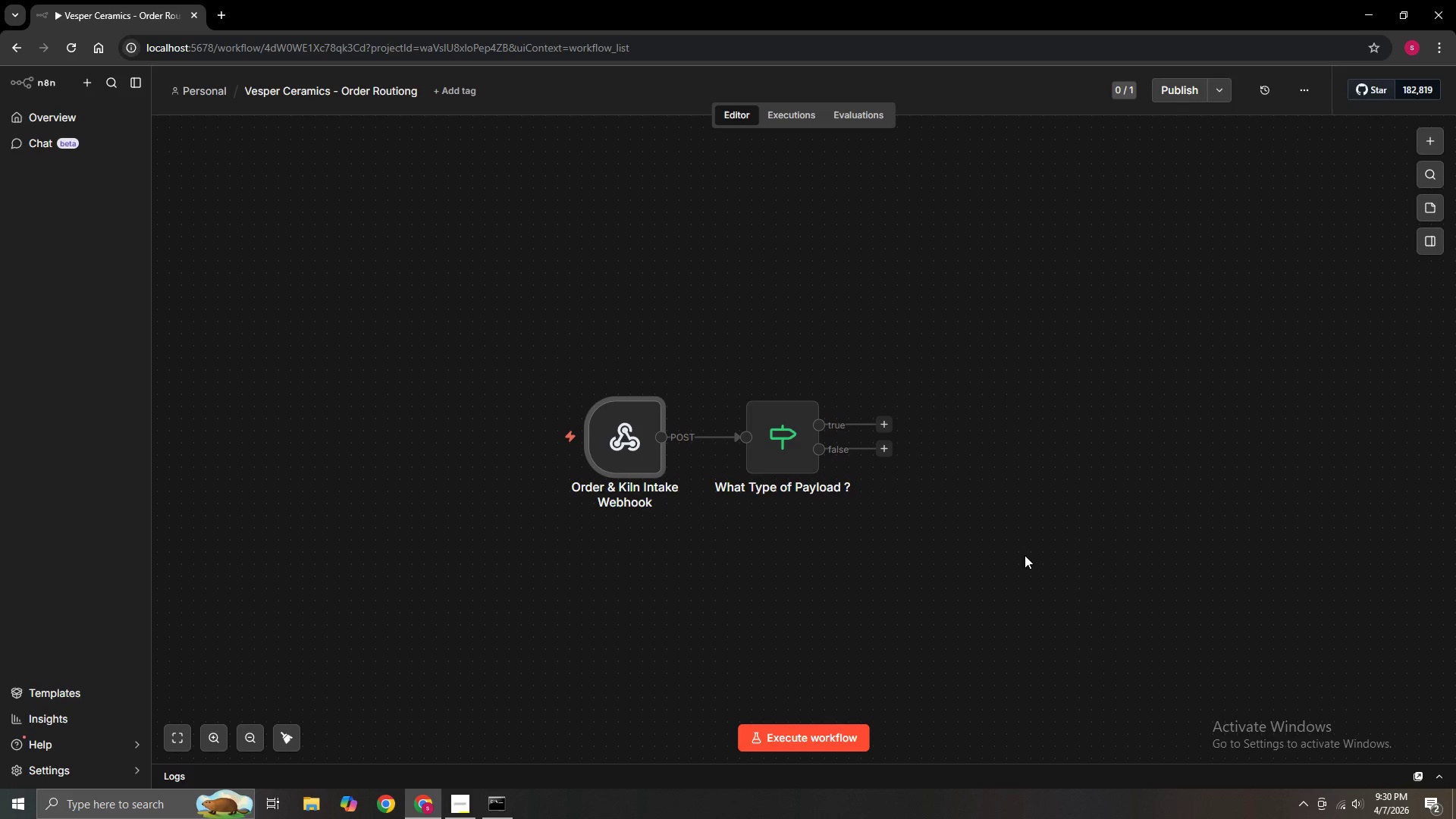 
left_click([881, 423])
 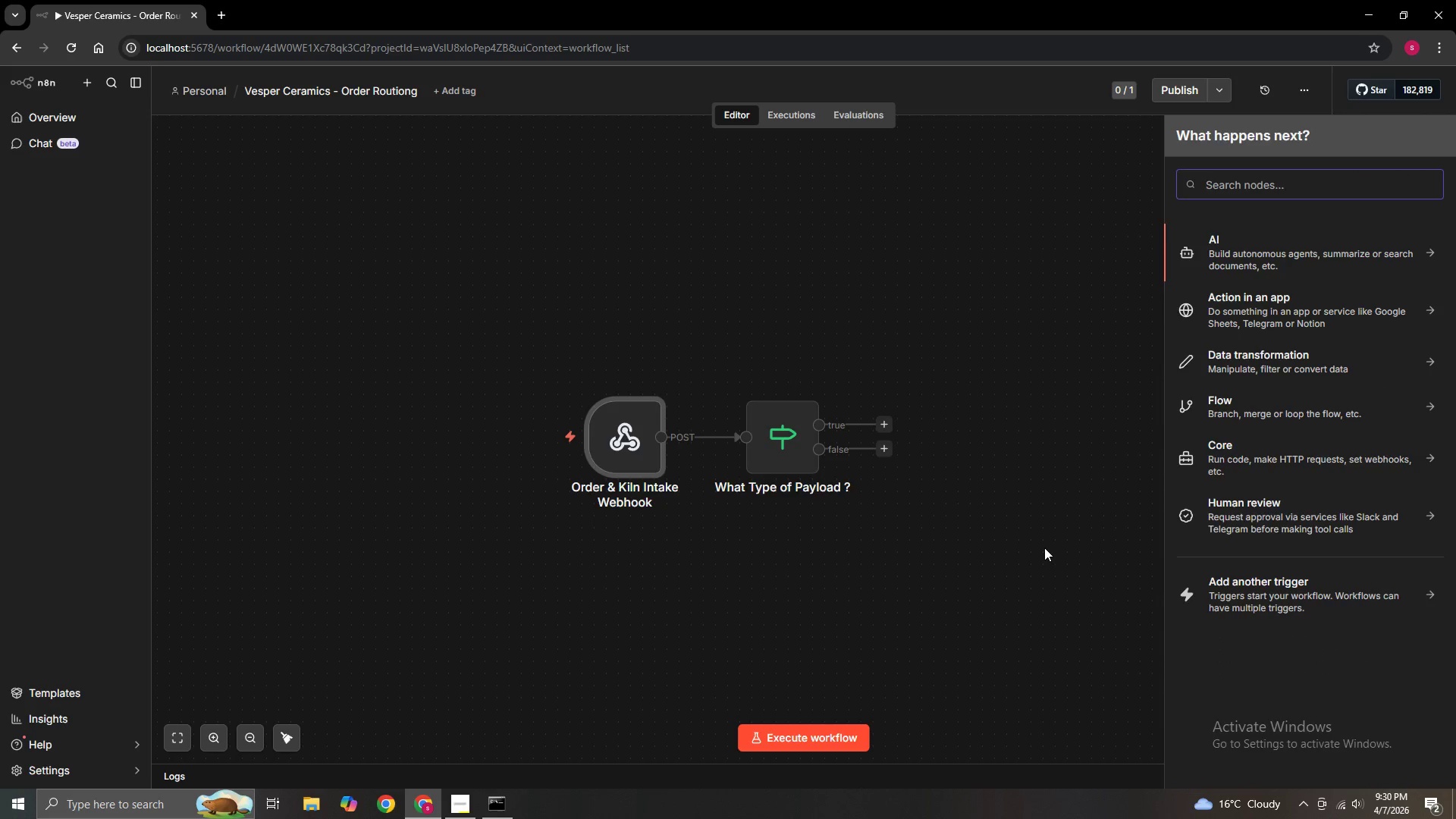 
left_click([1044, 548])
 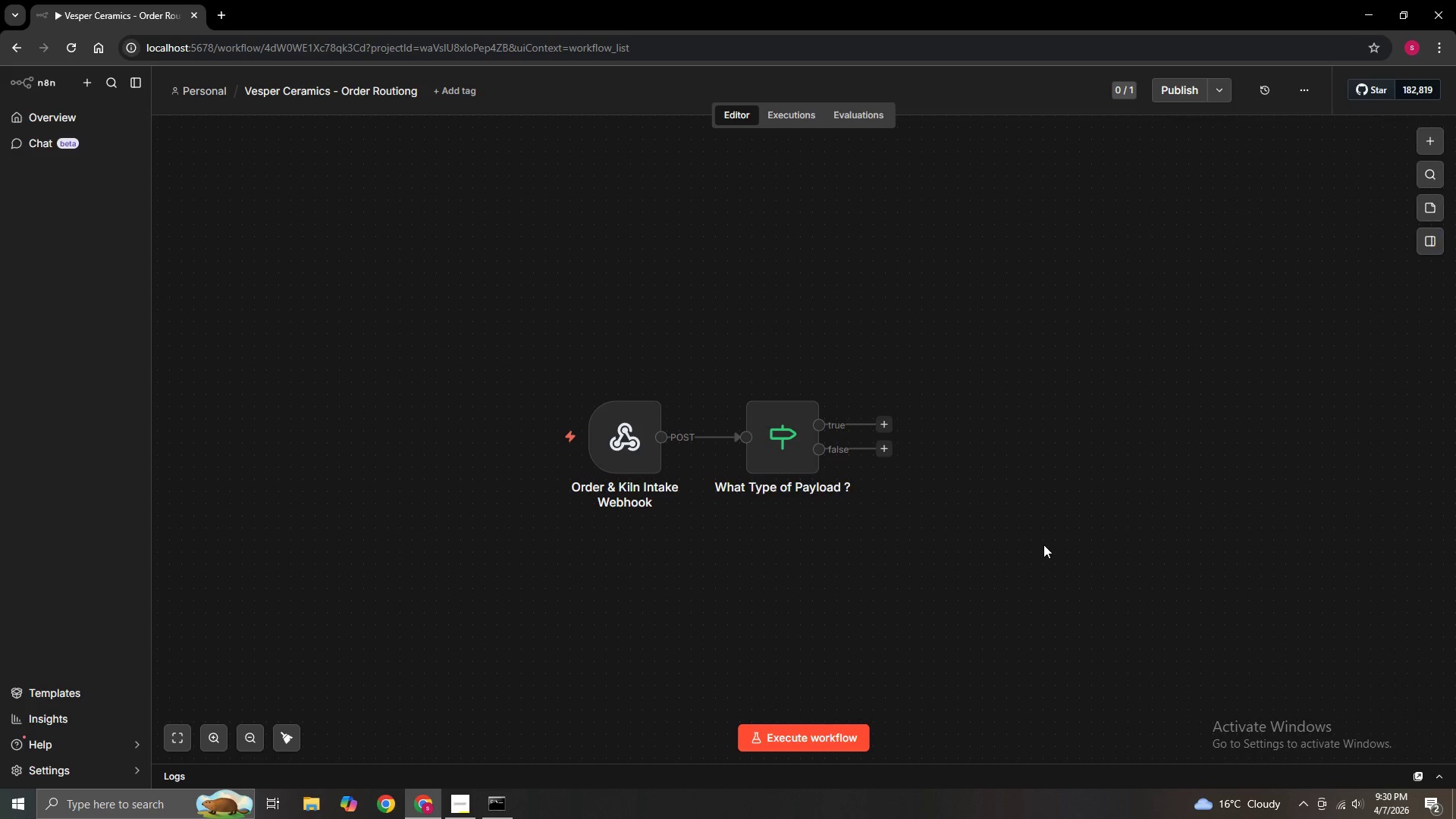 
hold_key(key=ControlLeft, duration=0.77)
left_click_drag(start_coordinate=[1043, 543], to_coordinate=[908, 529])
 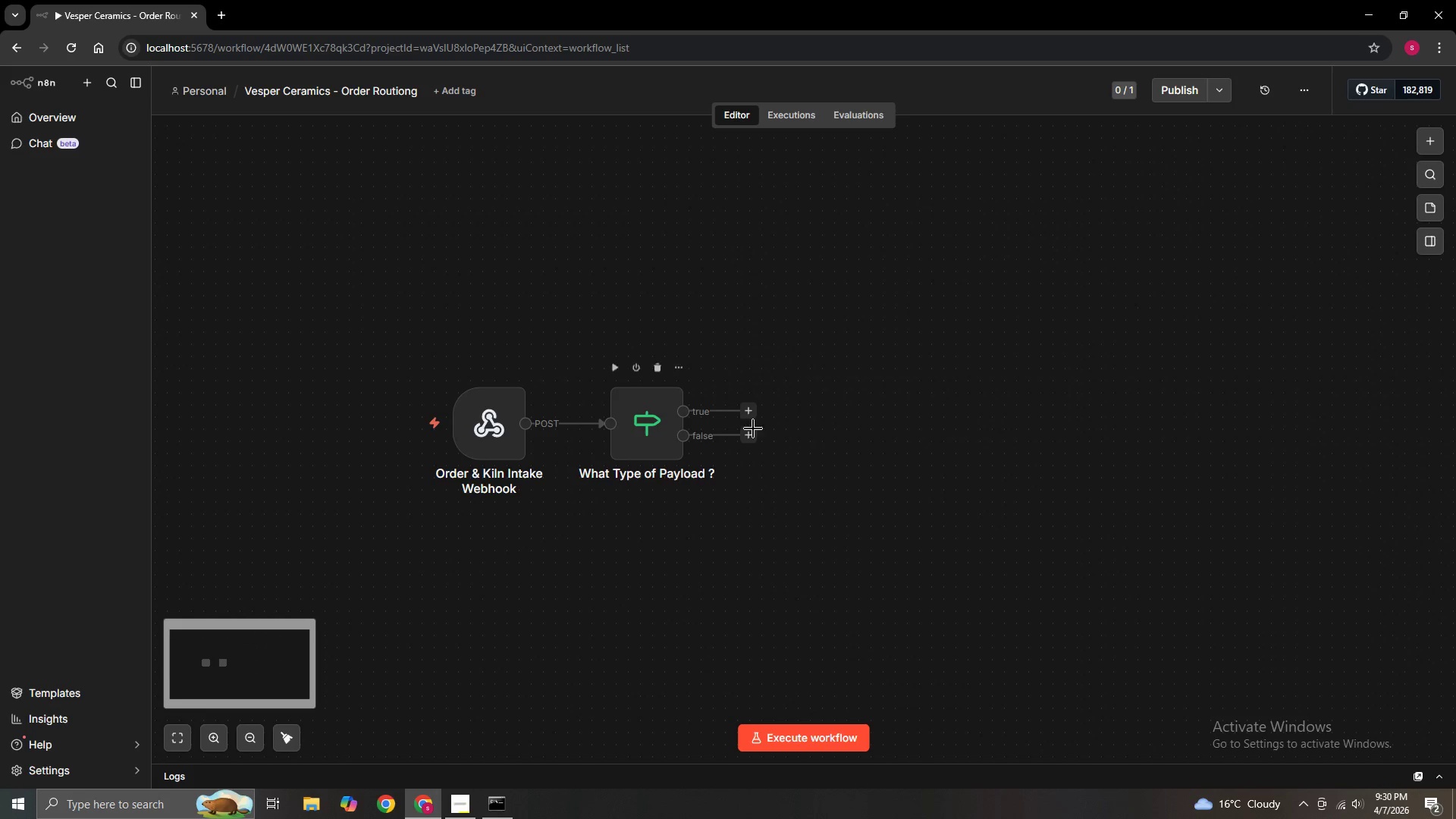 
left_click_drag(start_coordinate=[884, 438], to_coordinate=[846, 462])
 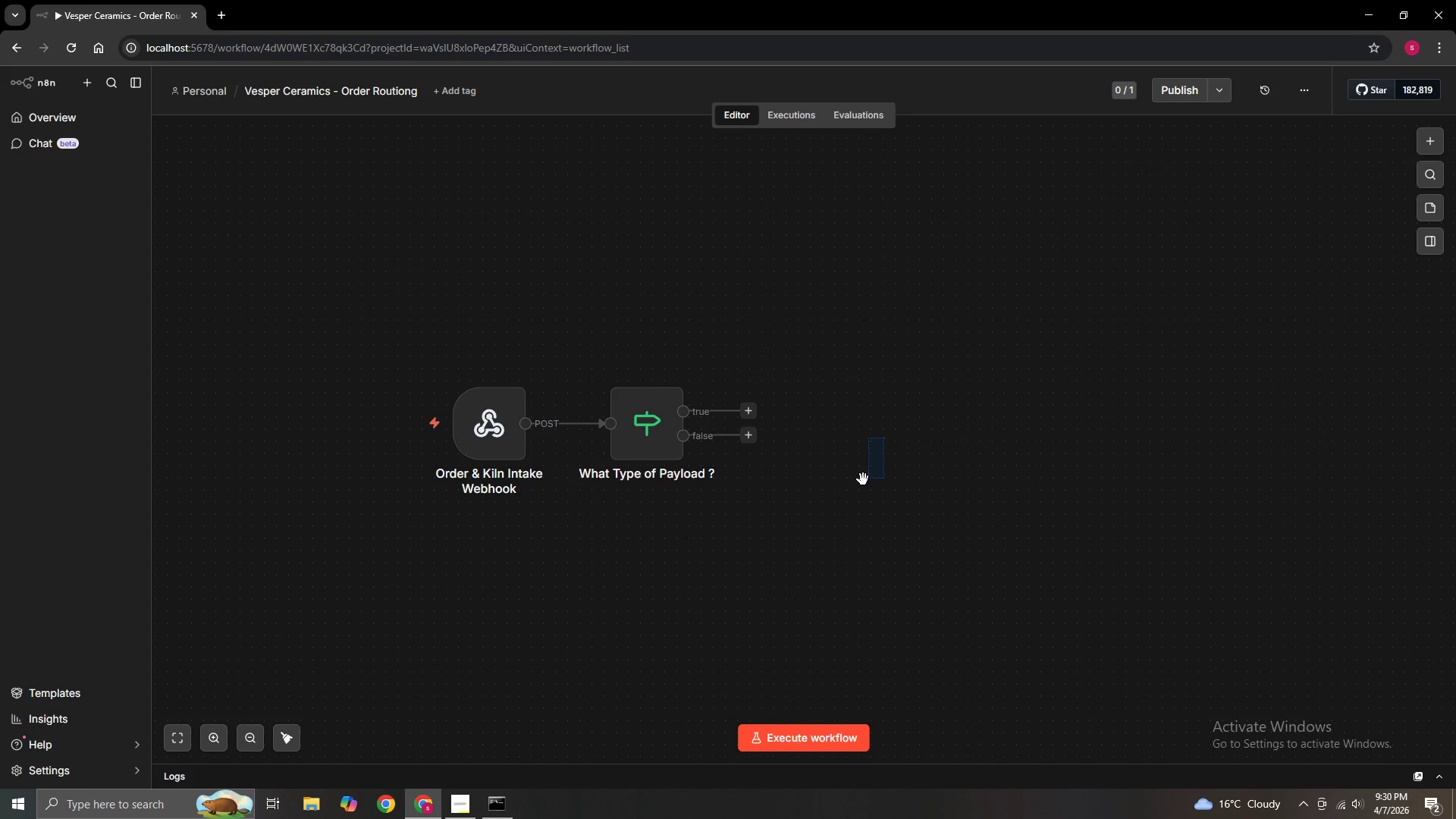 
hold_key(key=ControlLeft, duration=0.64)
 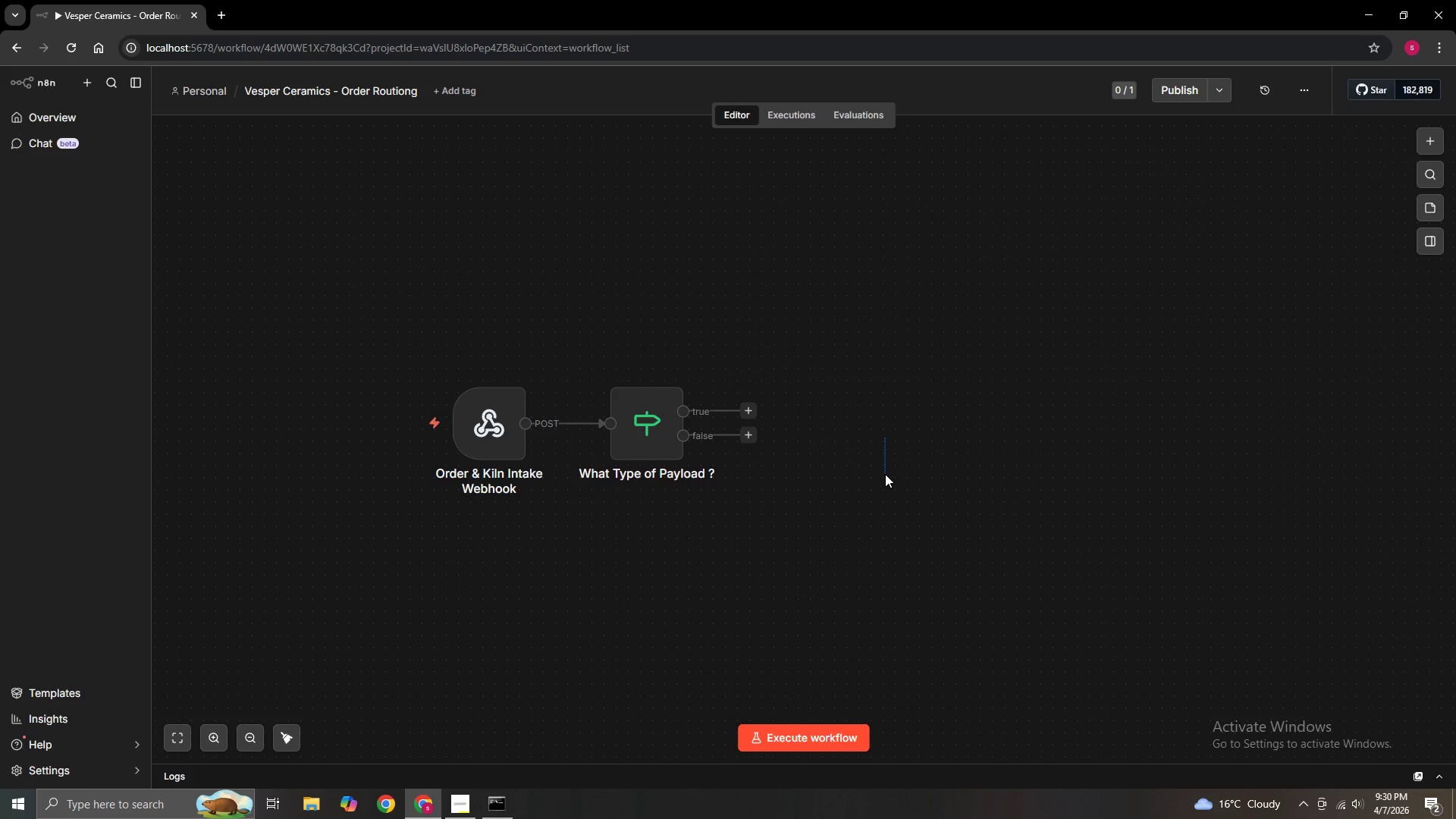 
hold_key(key=ControlLeft, duration=0.55)
left_click_drag(start_coordinate=[885, 474], to_coordinate=[854, 482])
 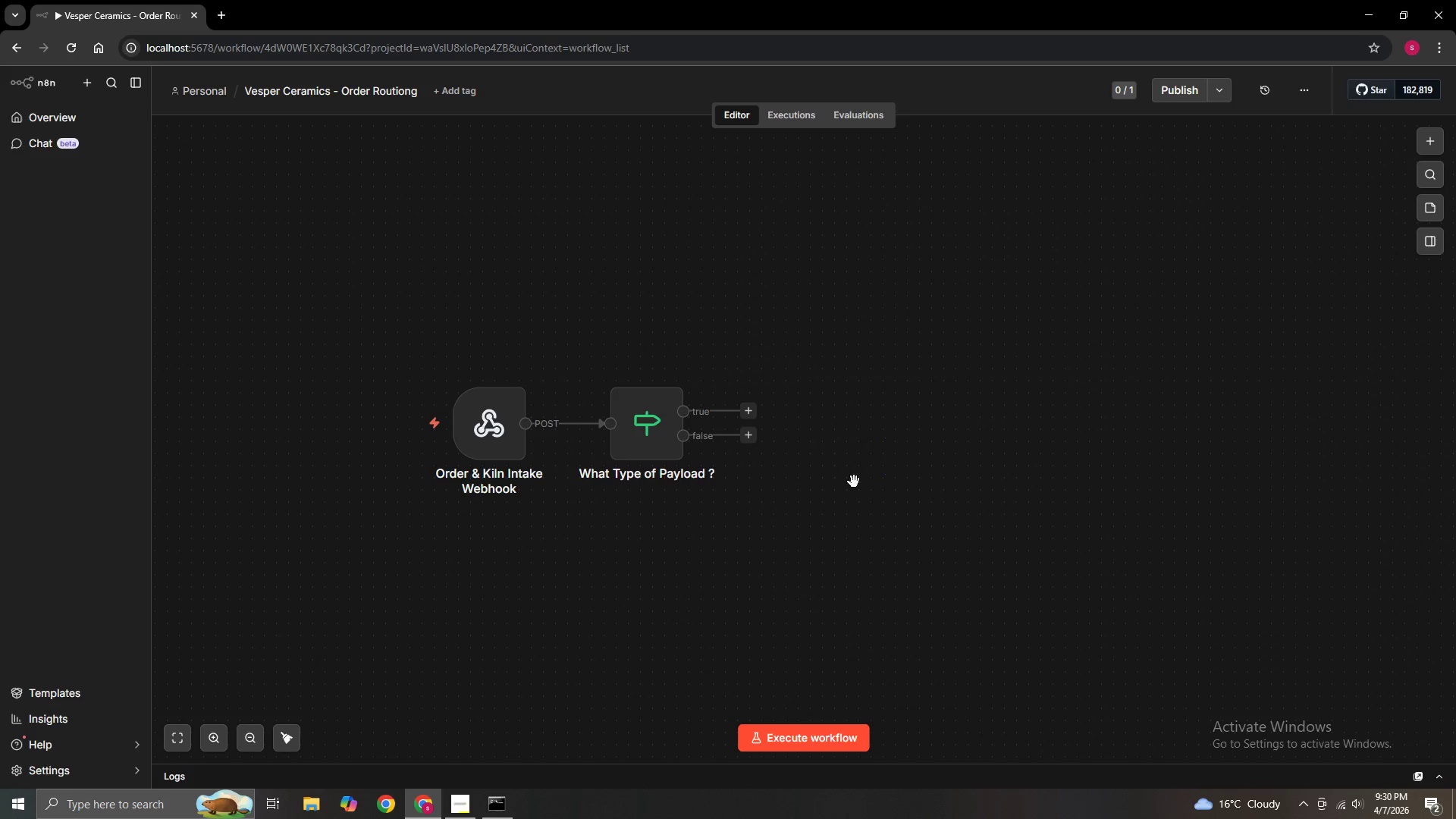 
hold_key(key=ControlLeft, duration=1.0)
left_click_drag(start_coordinate=[930, 563], to_coordinate=[861, 566])
 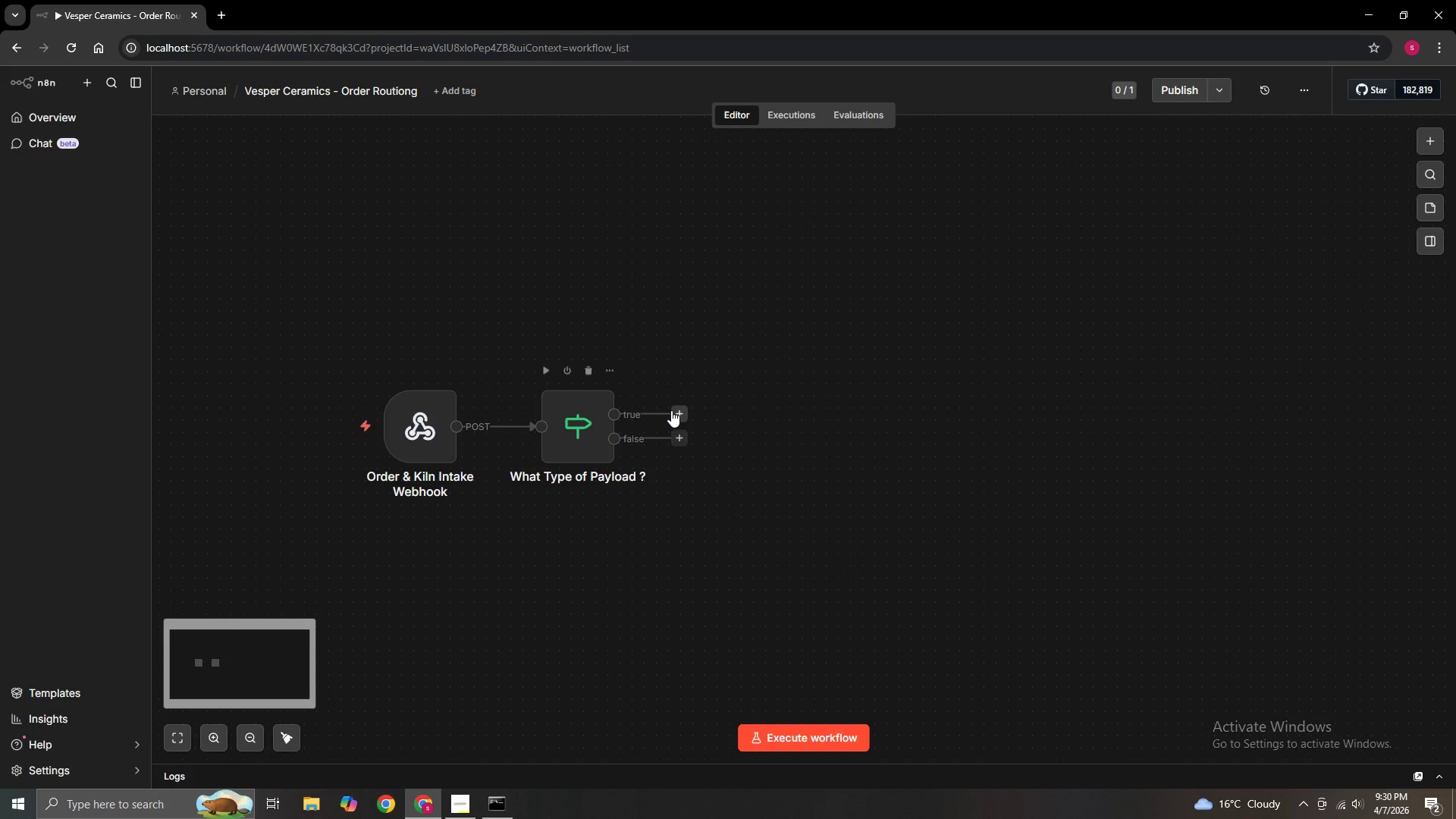 
left_click([676, 410])
 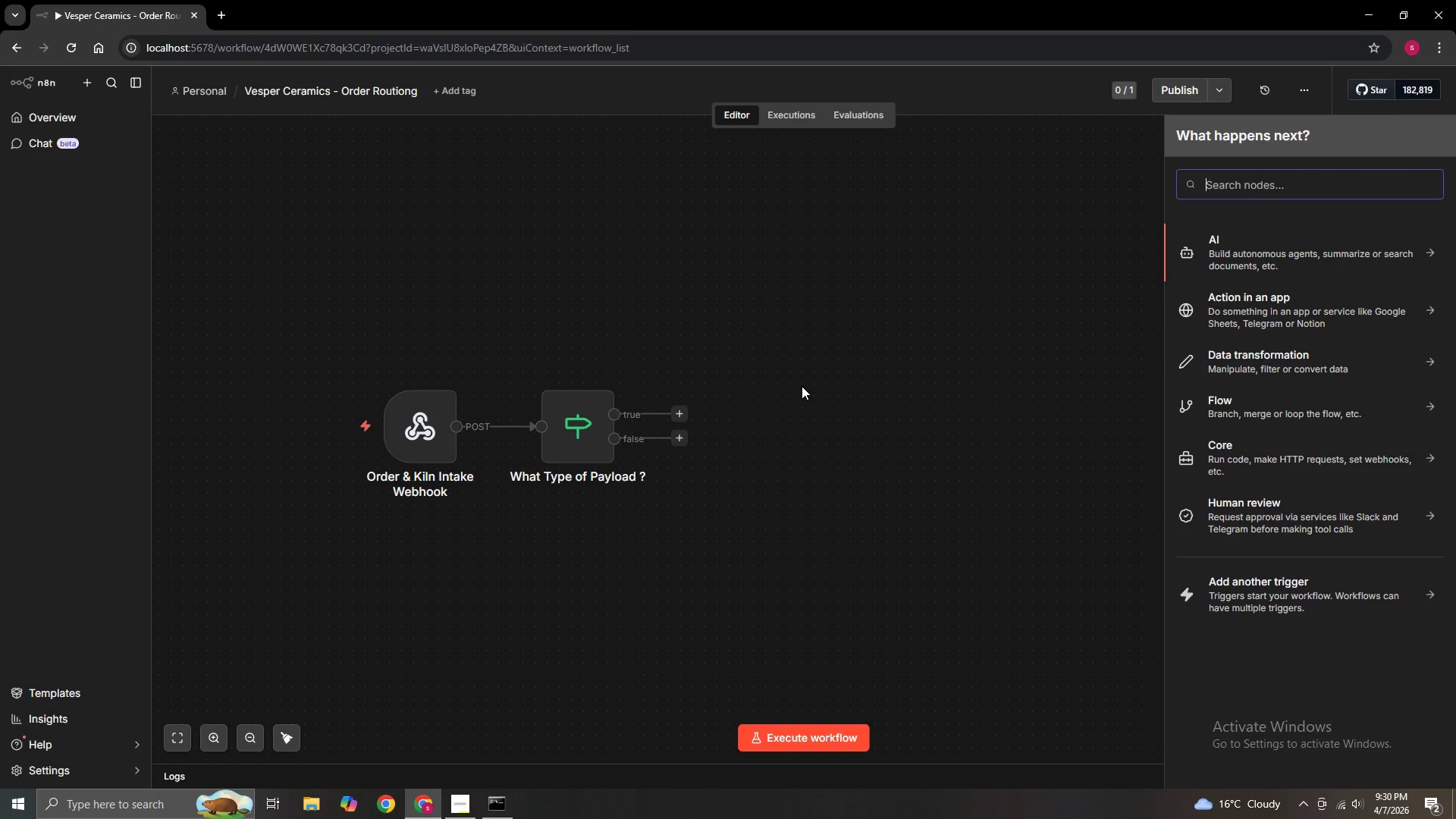 
hold_key(key=ShiftLeft, duration=1.17)
 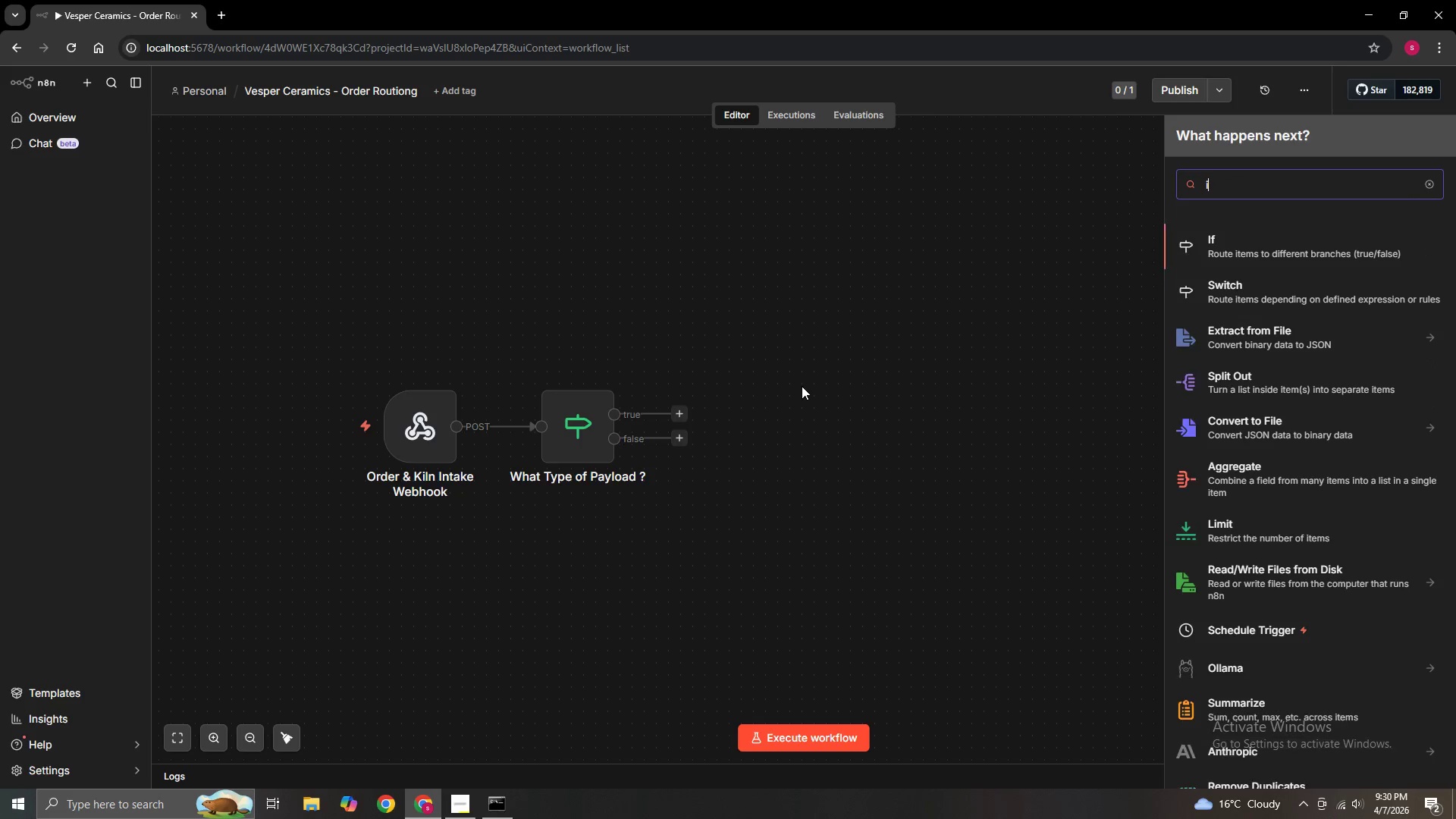 
hold_key(key=ShiftLeft, duration=6.03)
 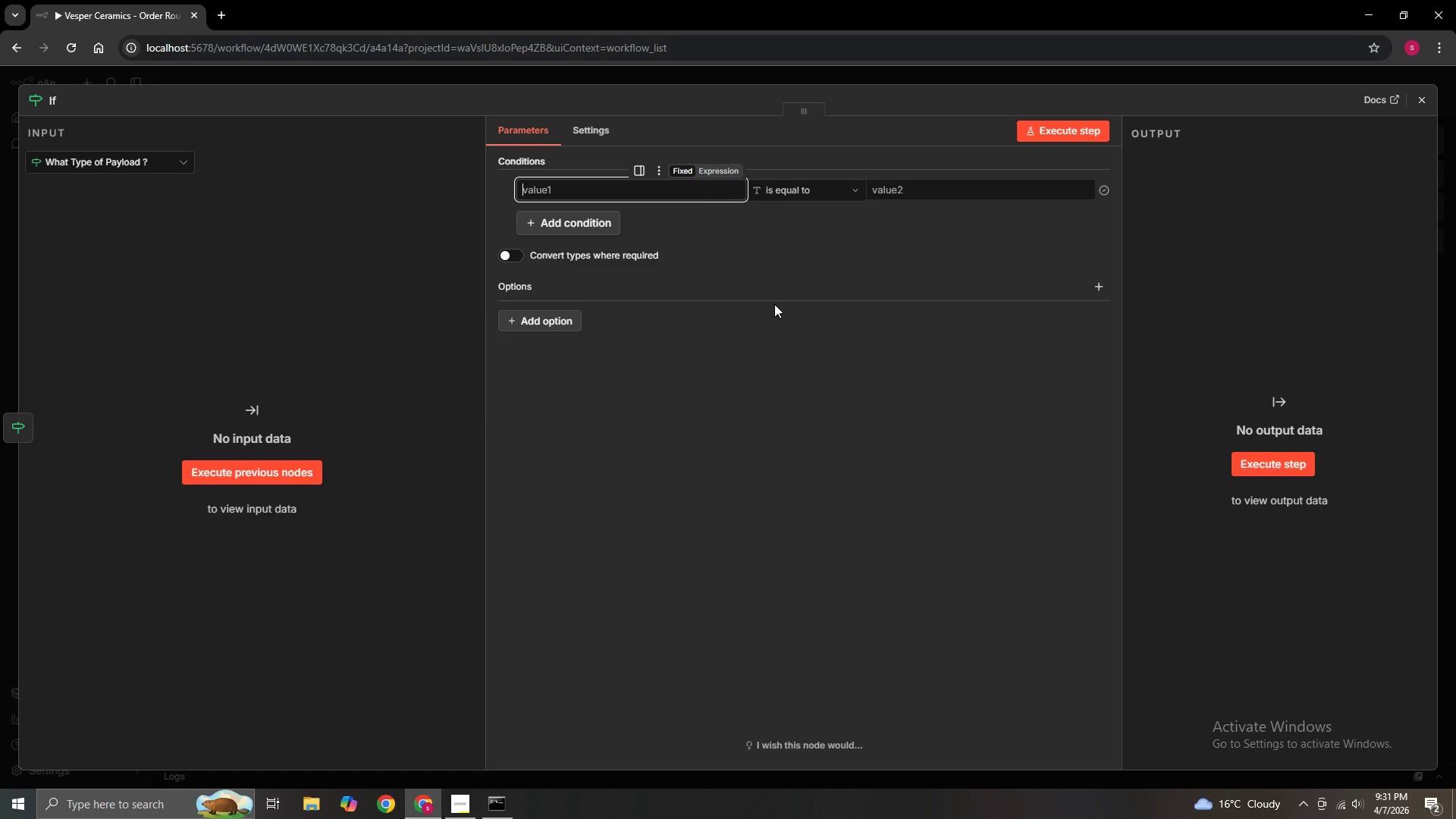 
type(if)
 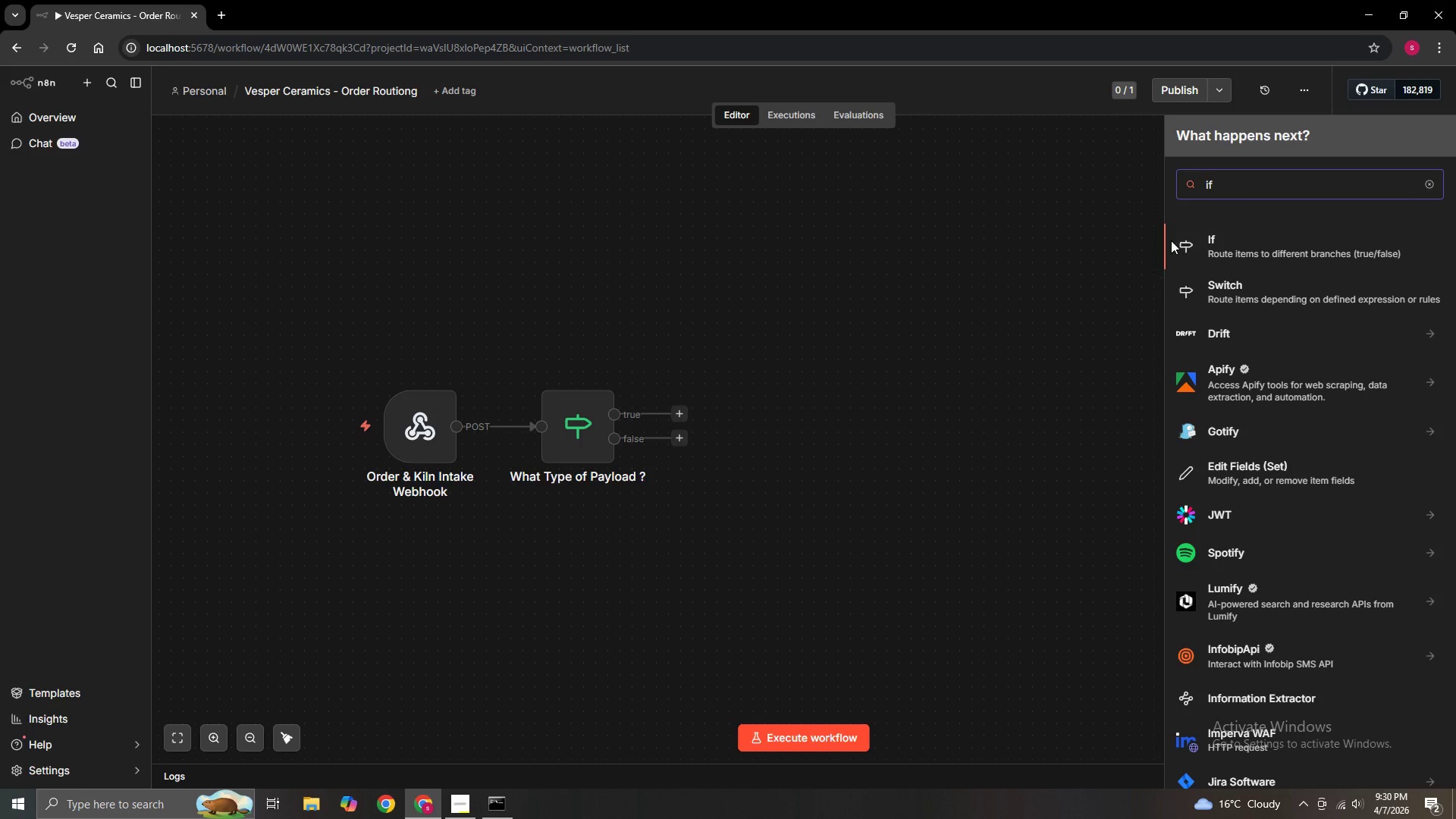 
left_click([1234, 246])
 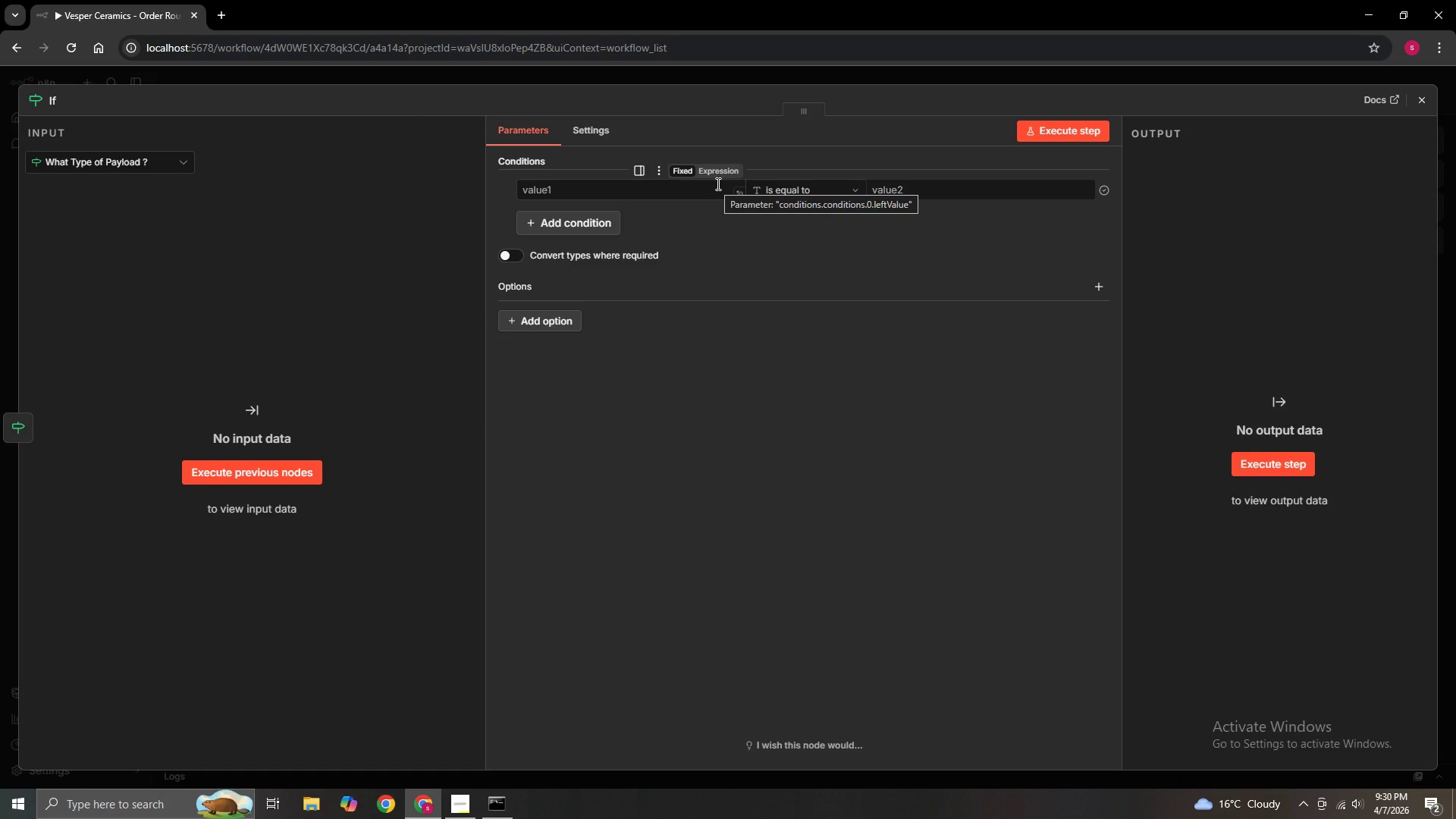 
left_click([717, 184])
 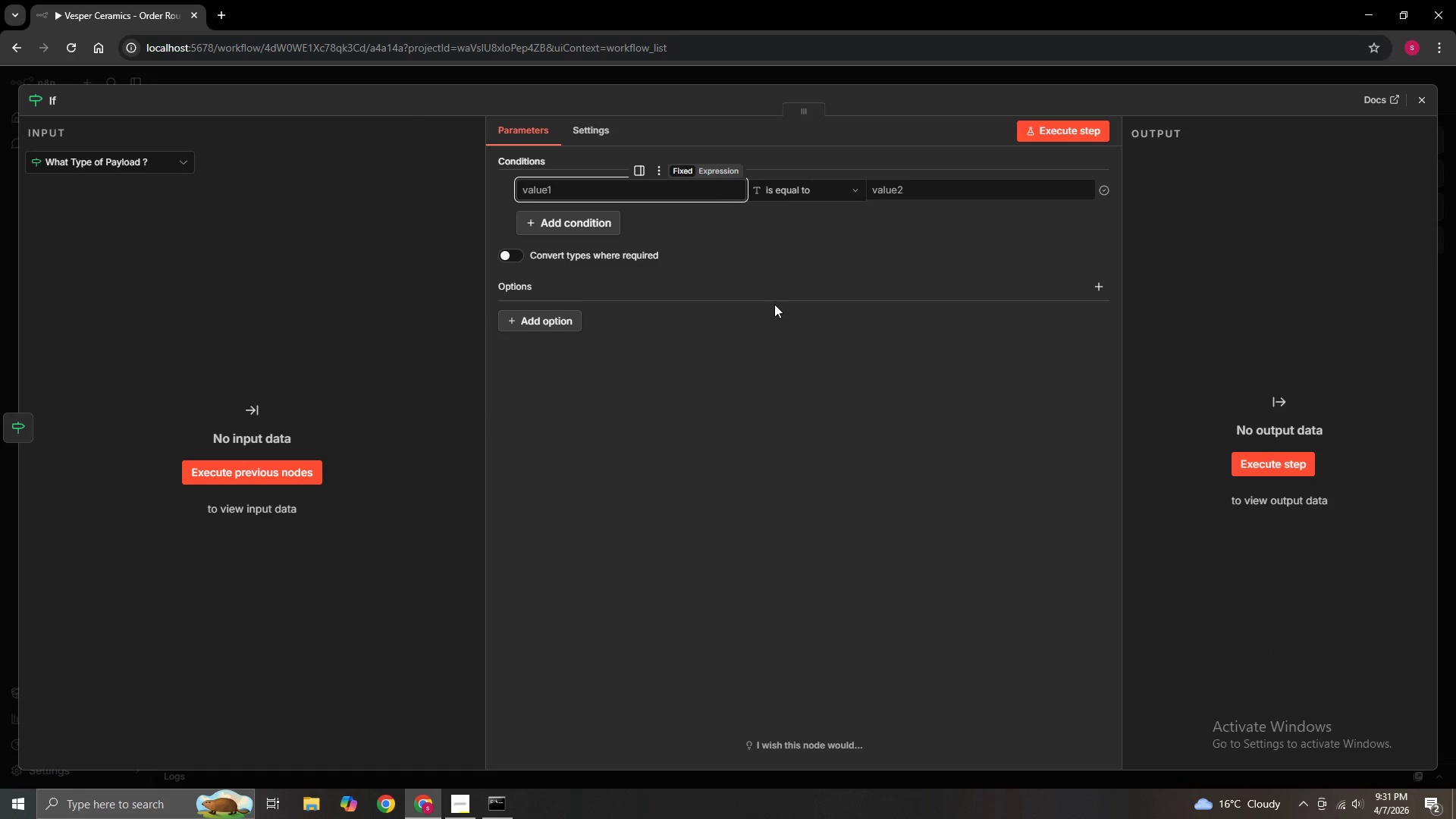 
type({{$json.body.order_type)
 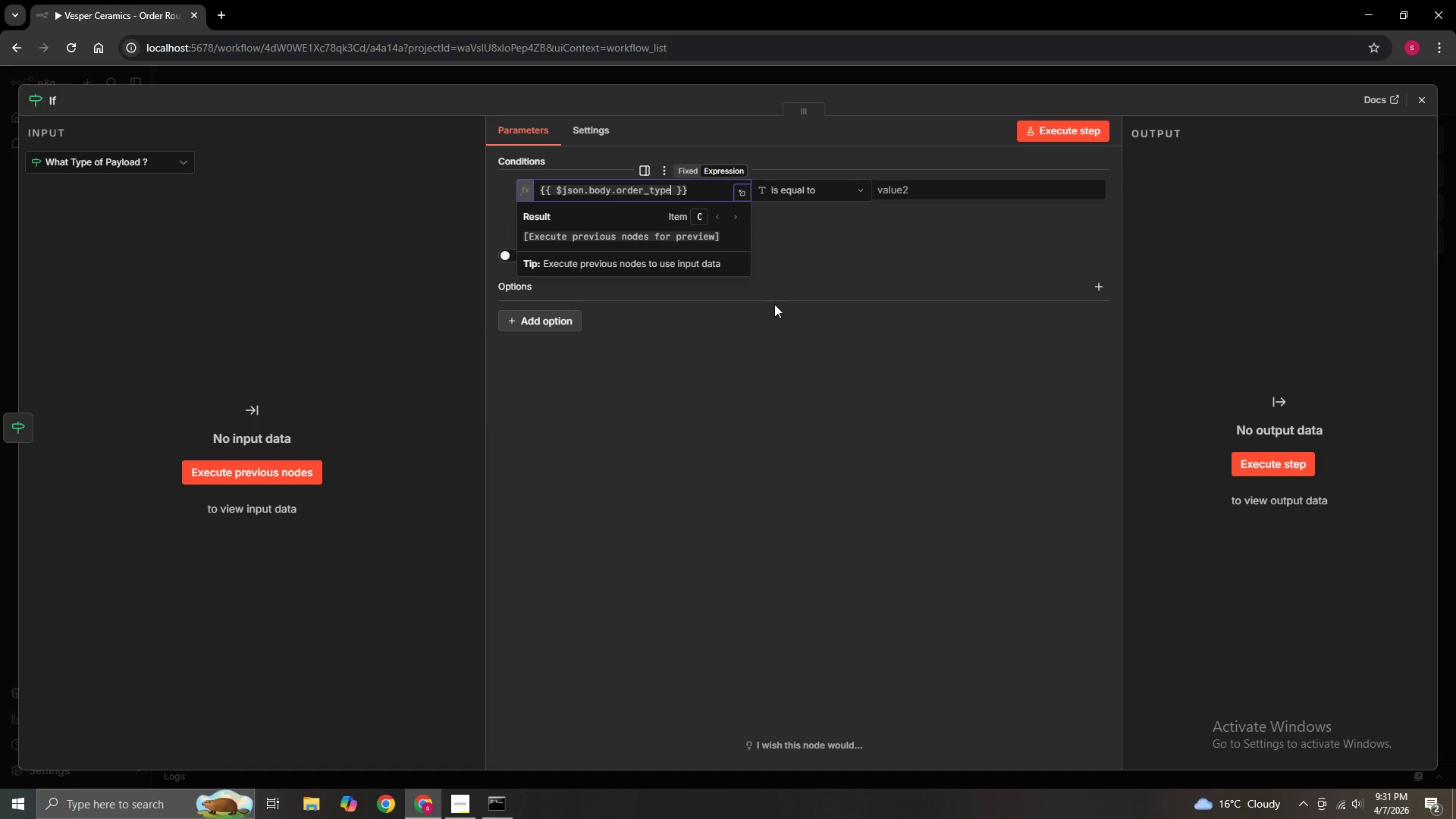 
left_click([846, 251])
 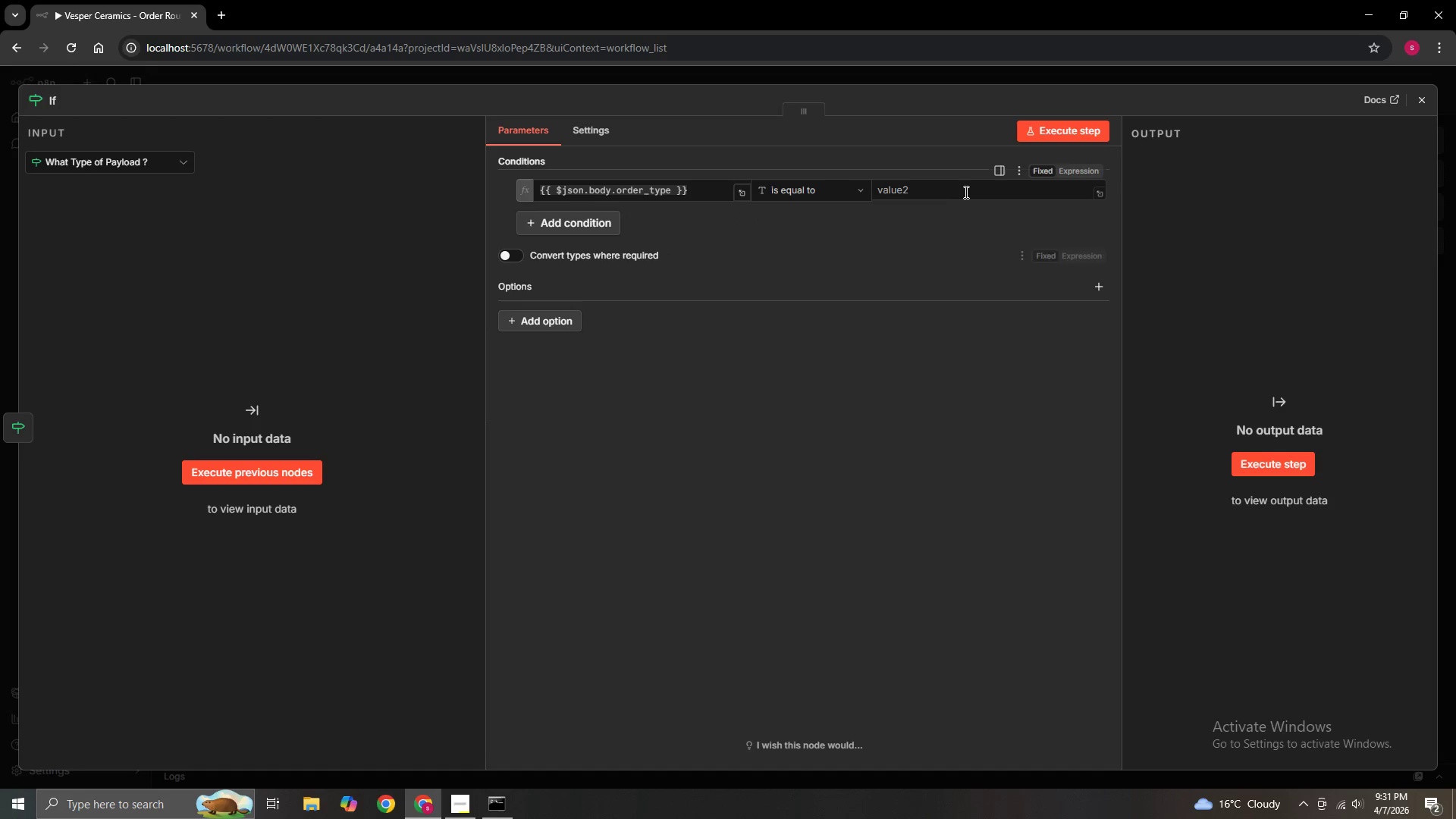 
left_click([940, 192])
 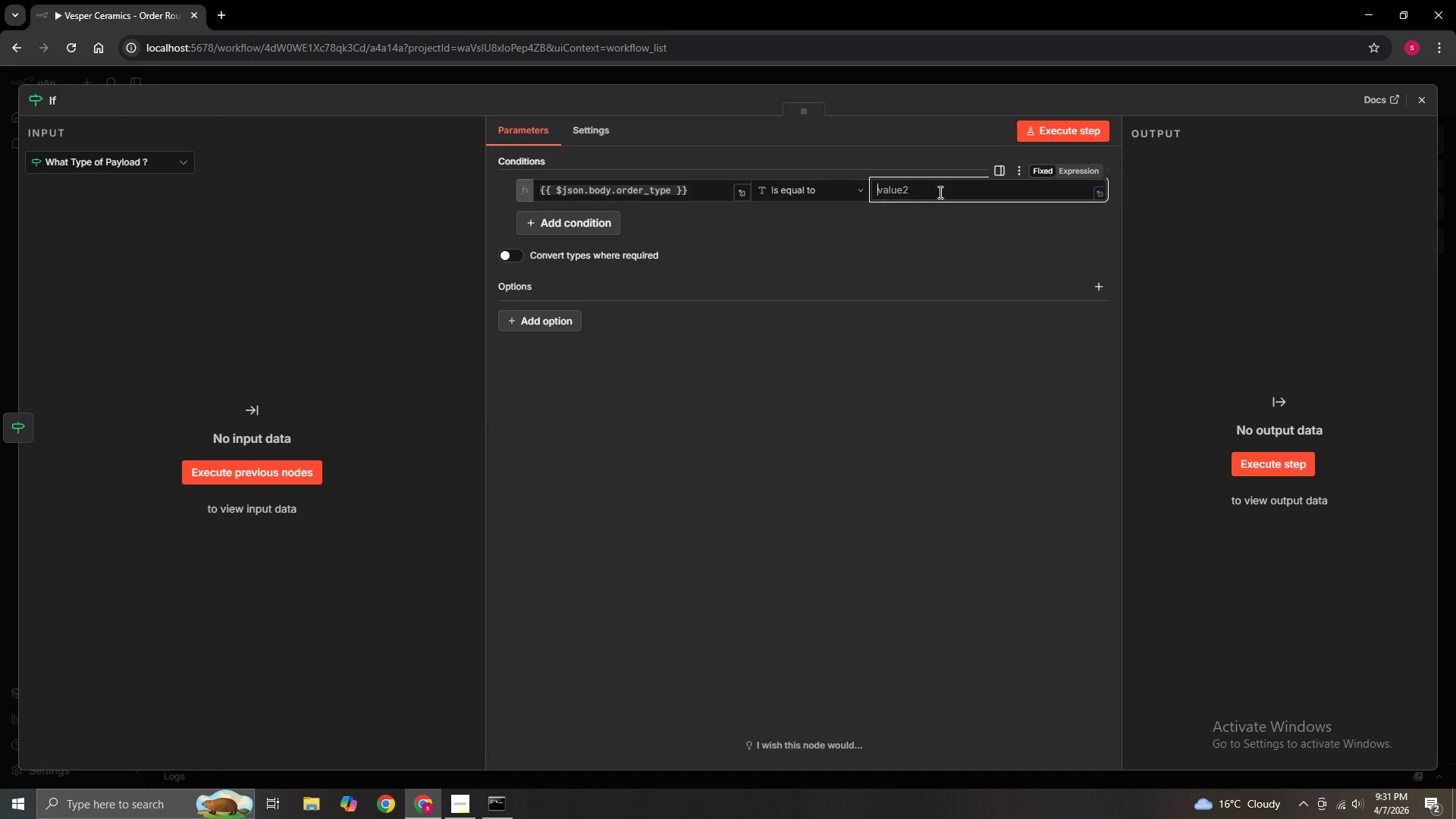 
type(Ready to )
key(Backspace)
key(Backspace)
key(Backspace)
key(Backspace)
type(_)
key(Backspace)
type(-)
 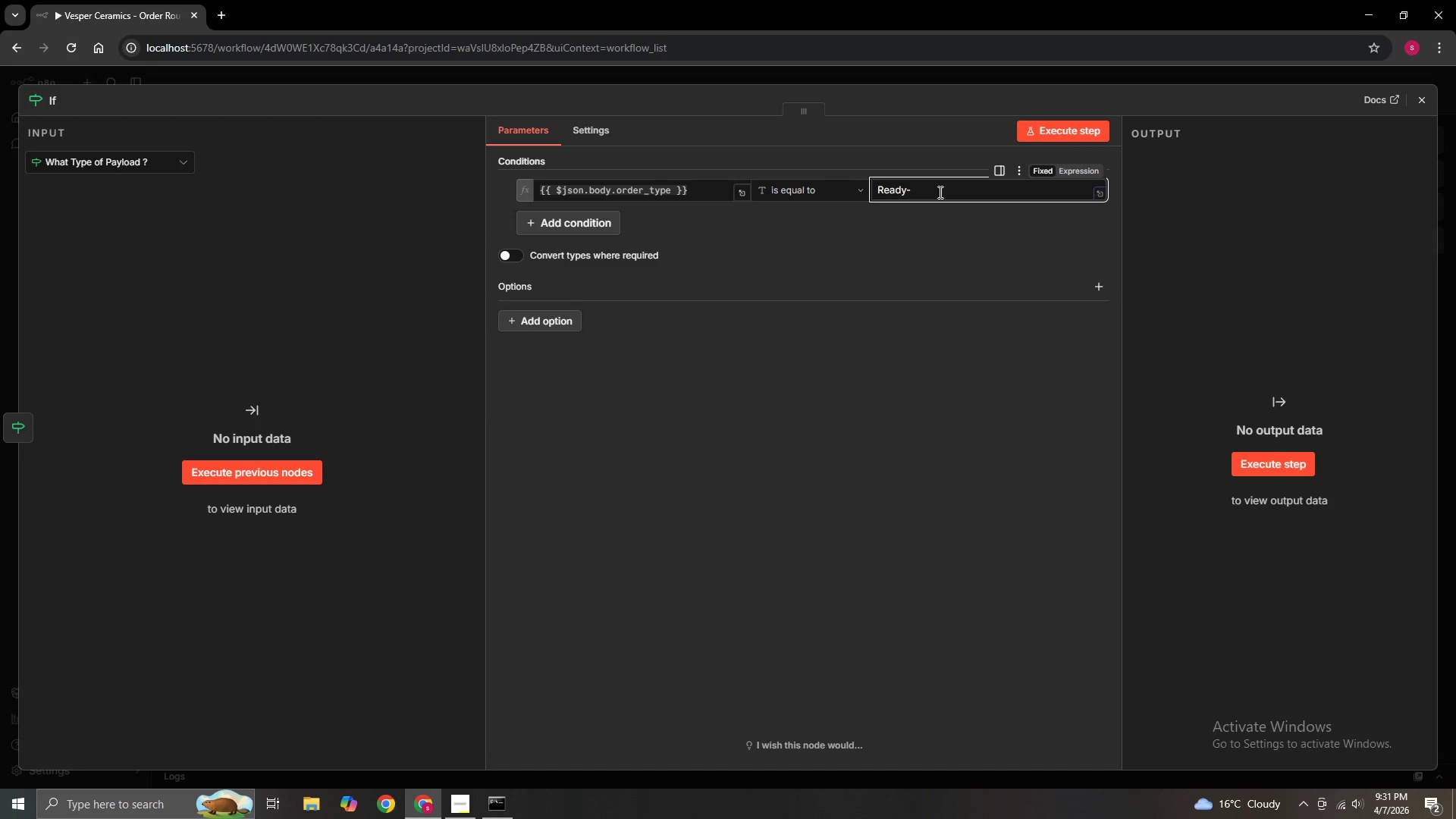 
type(to-Ship)
 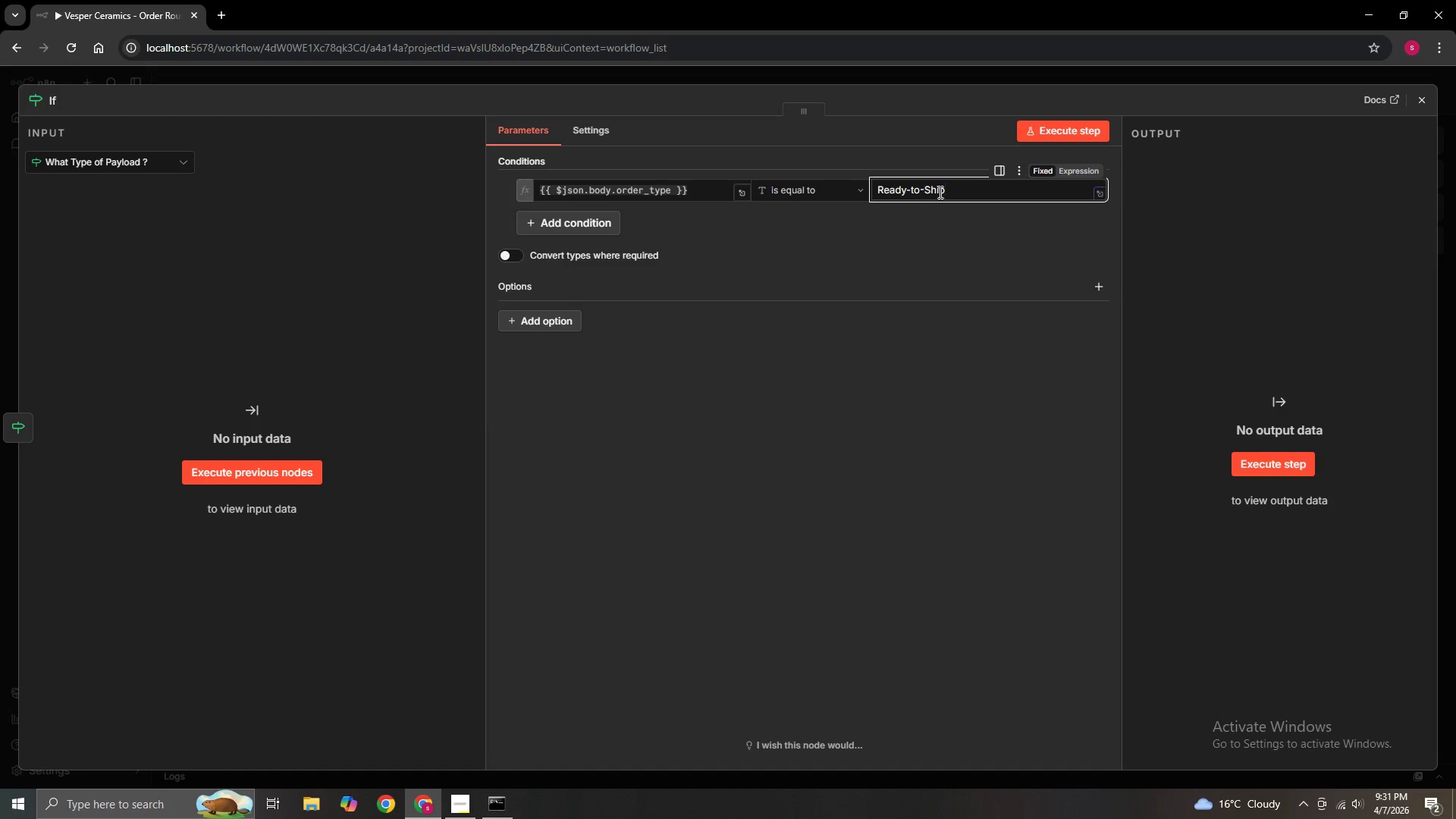 
left_click([958, 257])
 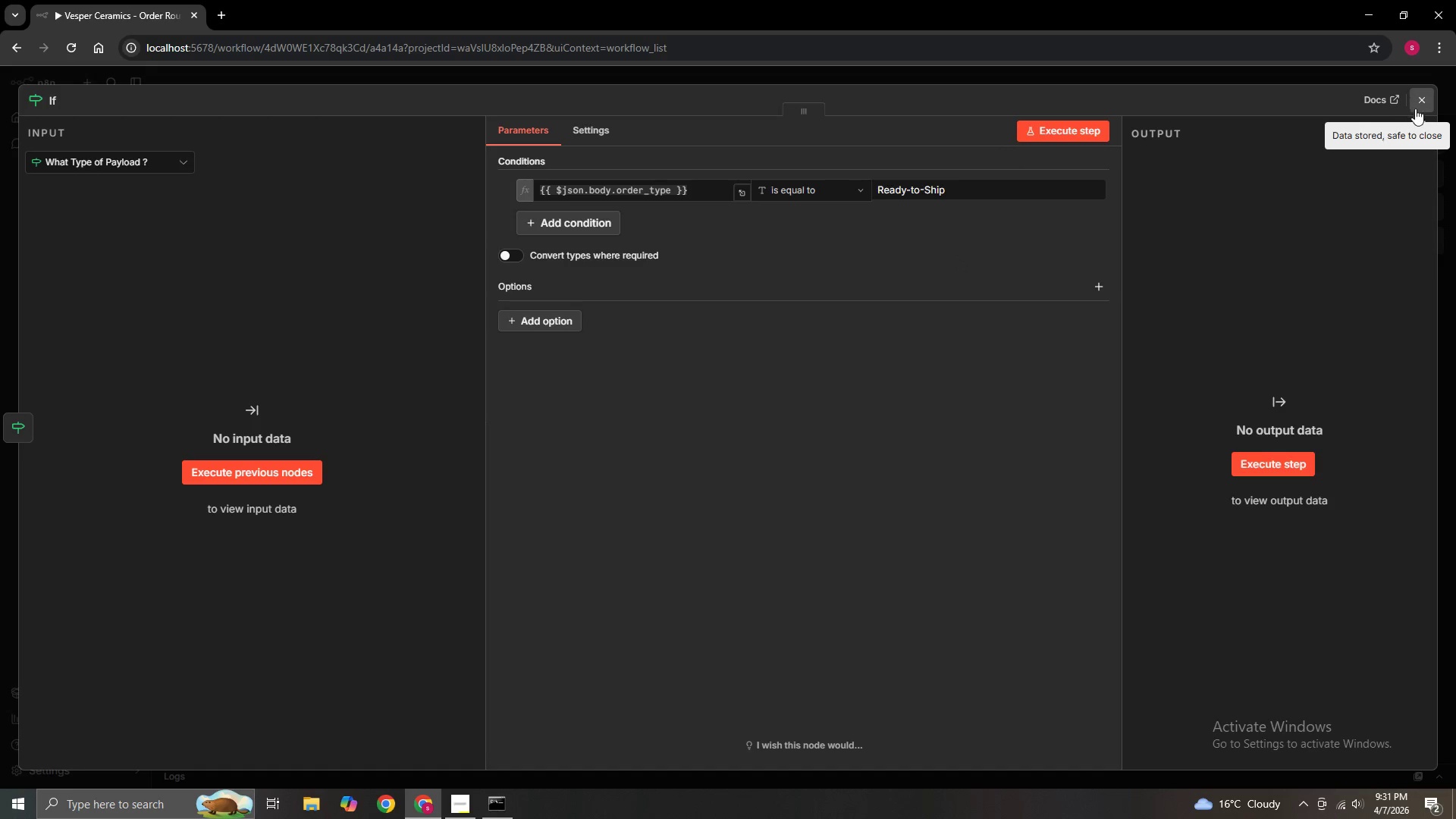 
left_click([1423, 104])
 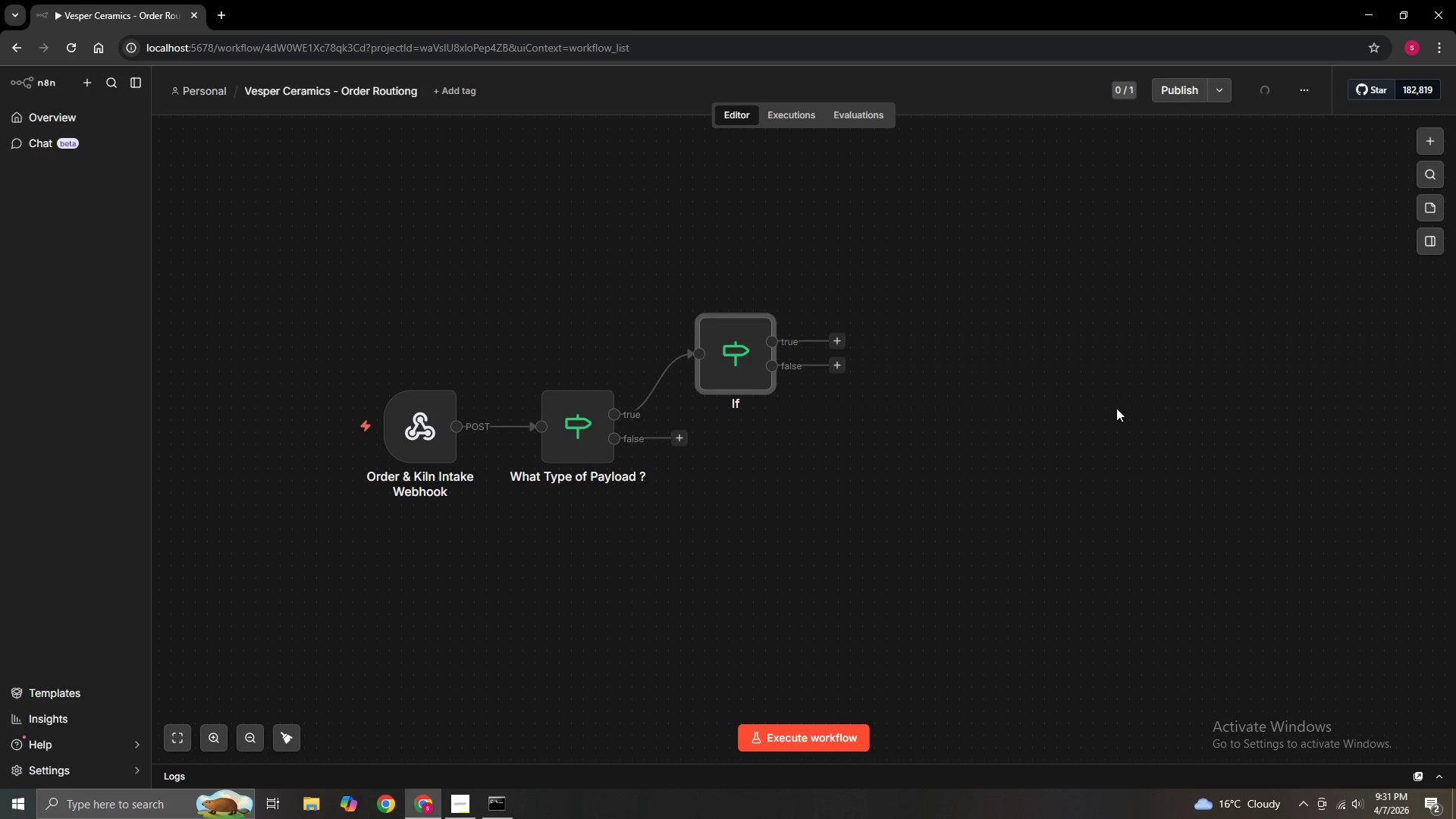 
hold_key(key=ControlLeft, duration=0.92)
left_click_drag(start_coordinate=[1115, 408], to_coordinate=[977, 503])
 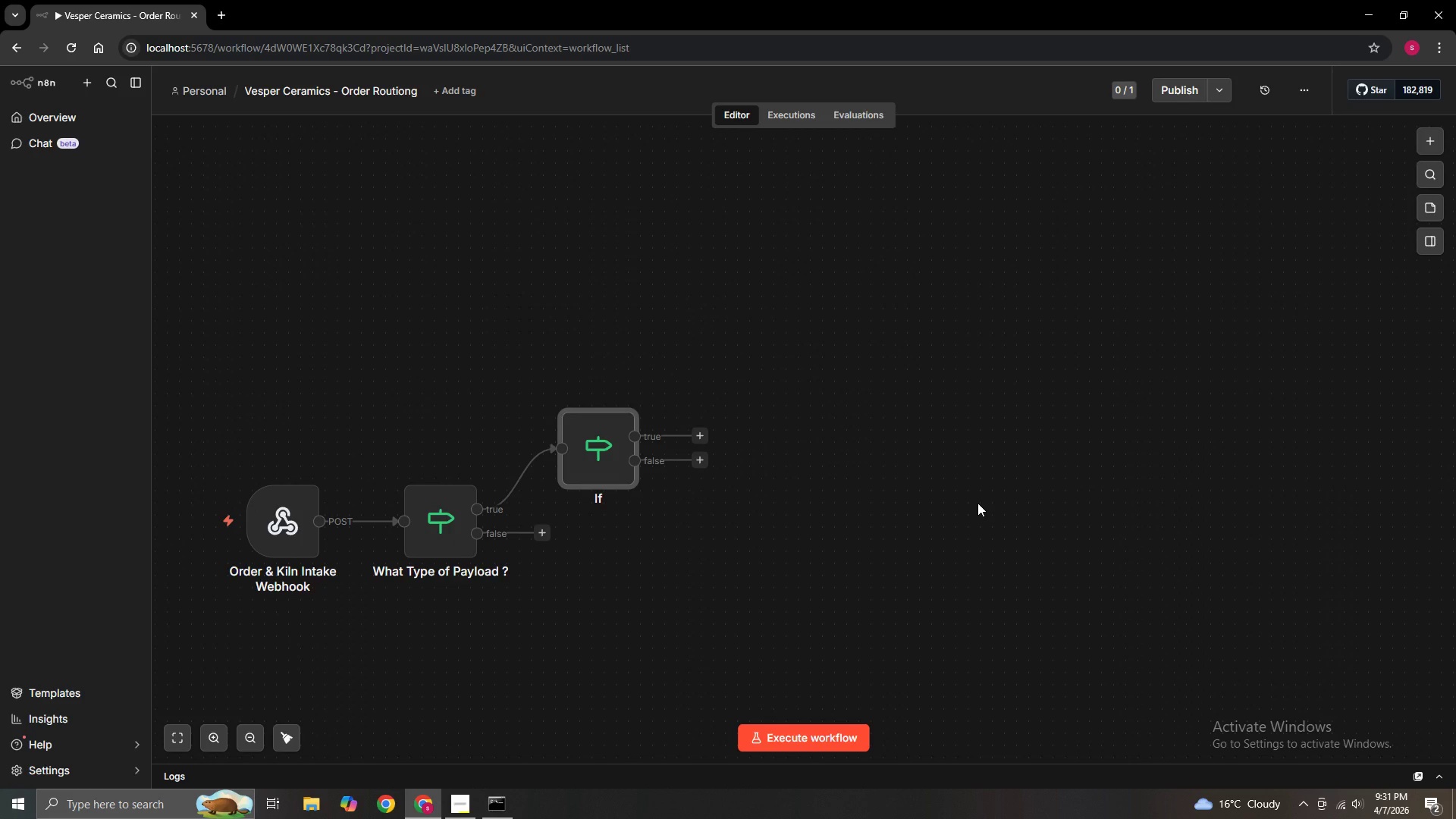 
hold_key(key=ControlLeft, duration=1.42)
left_click_drag(start_coordinate=[976, 505], to_coordinate=[1038, 464])
 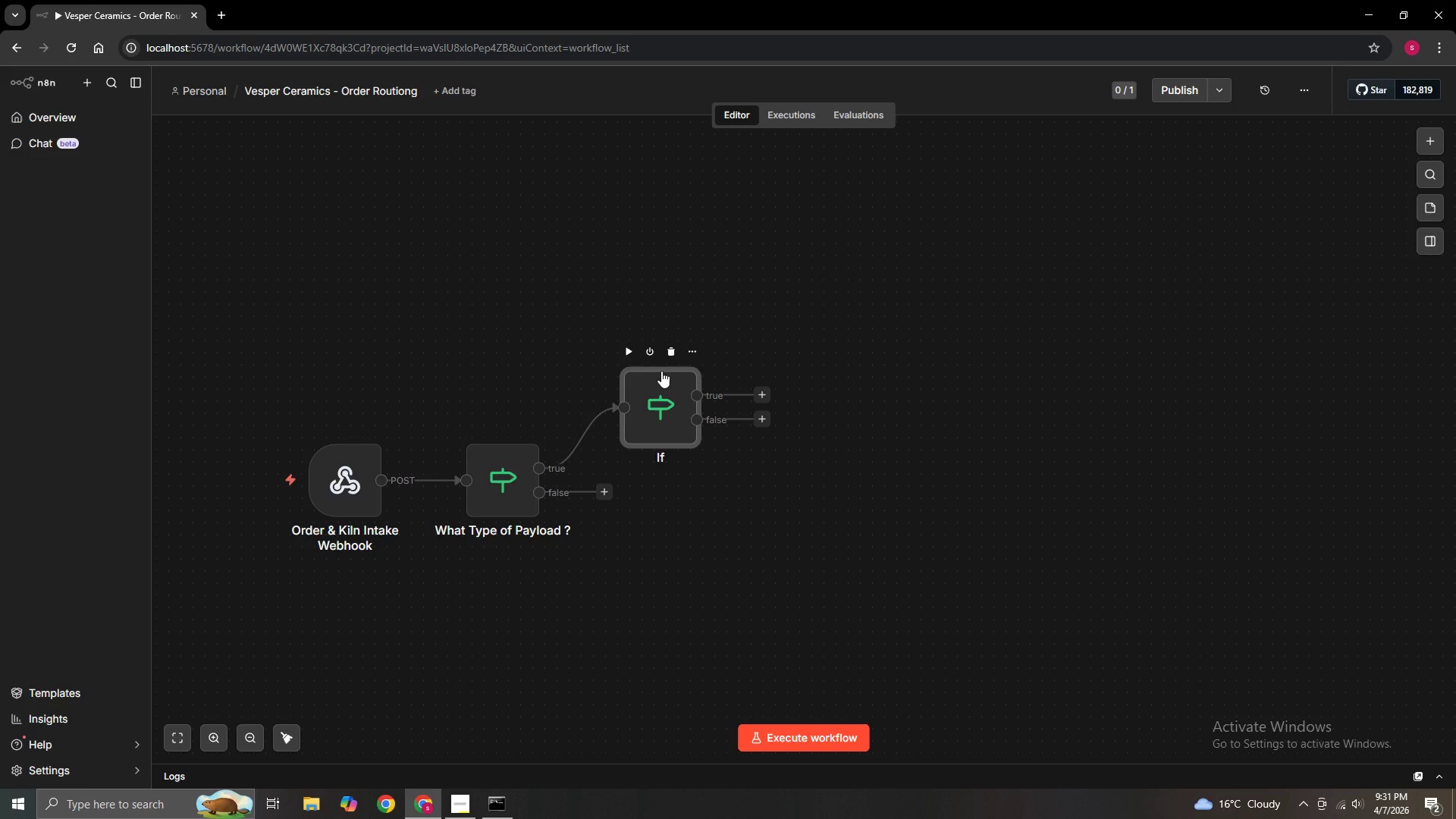 
wait(16.77)
 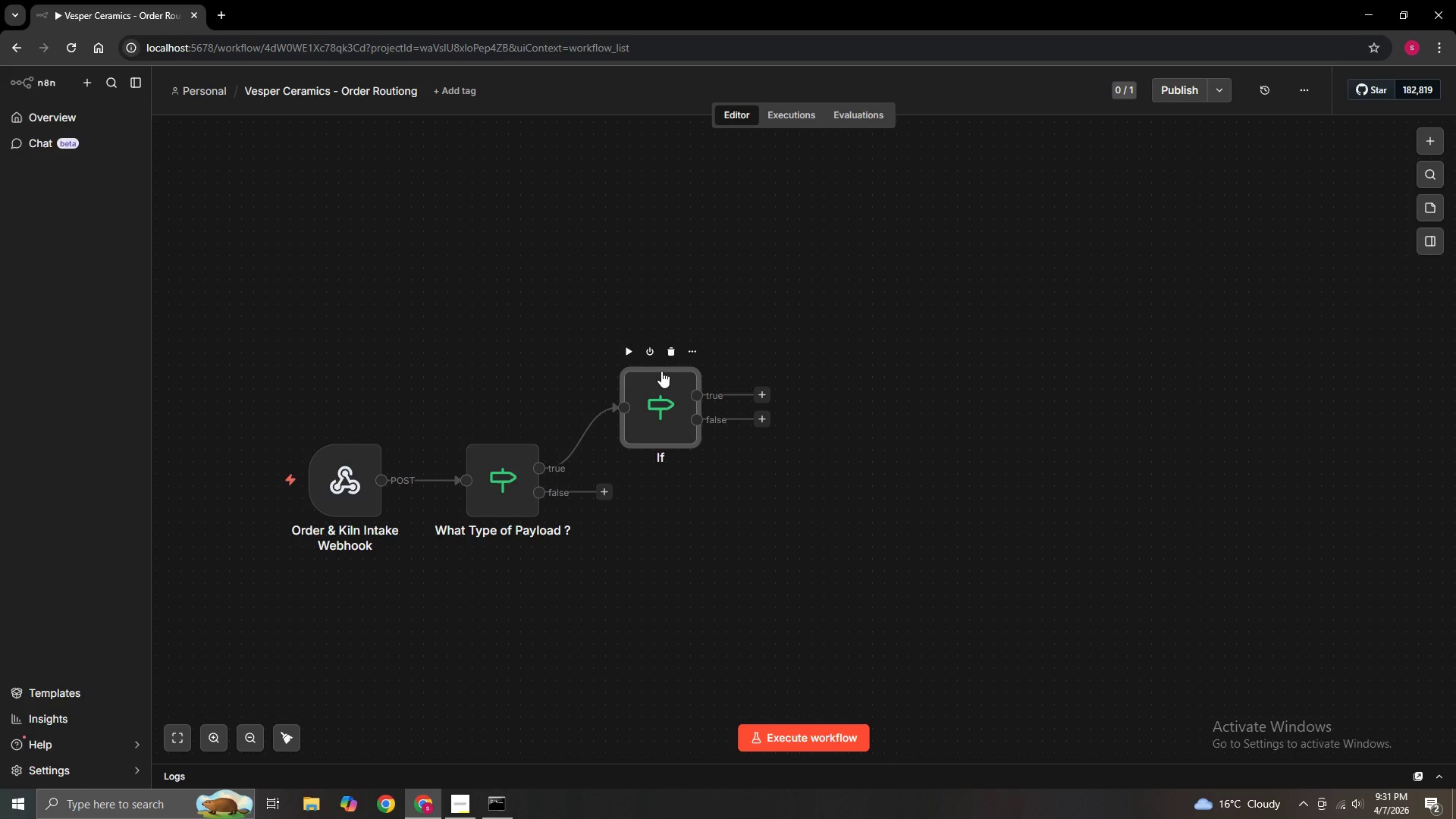 
left_click([696, 359])
 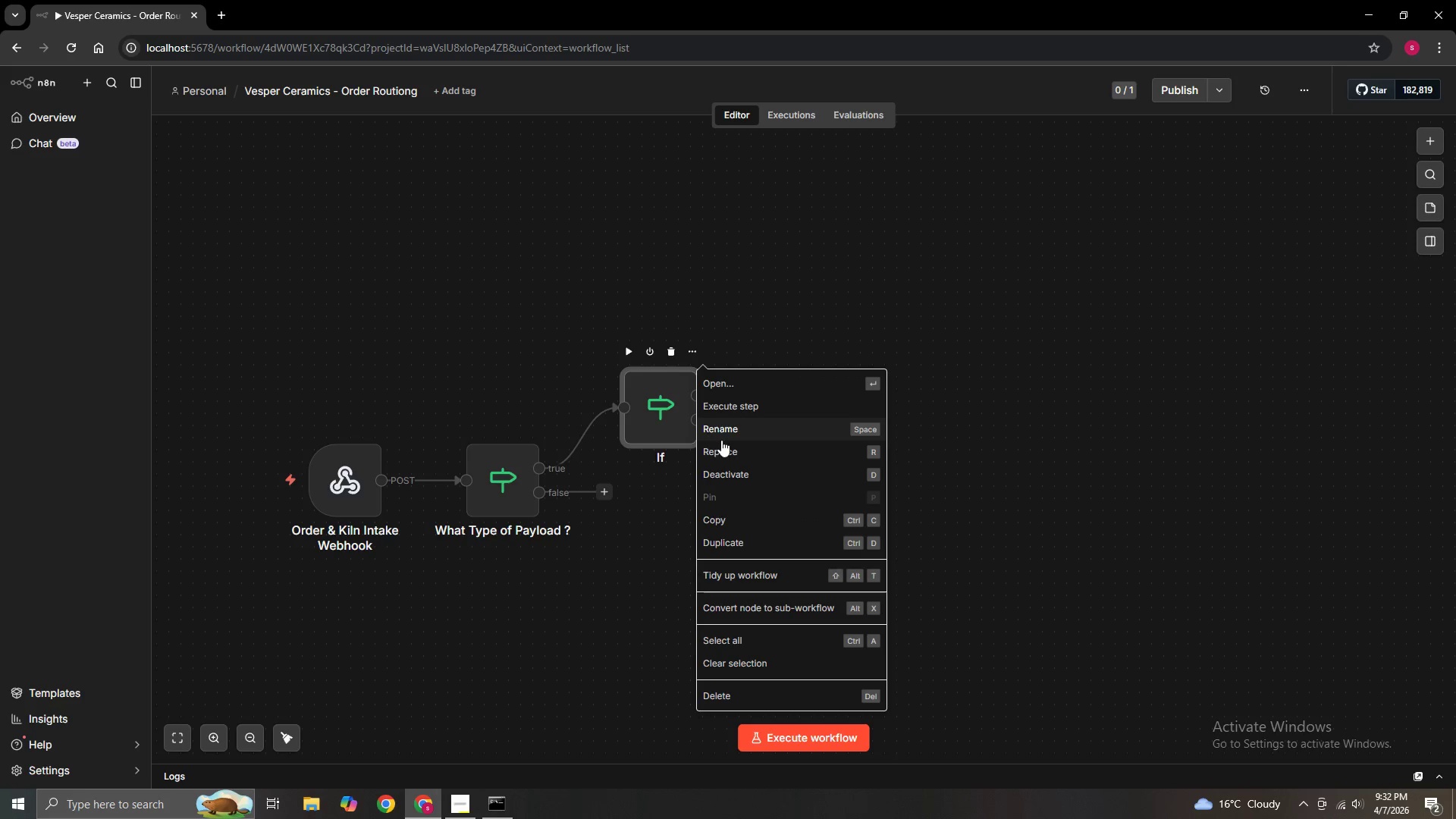 
left_click([734, 428])
 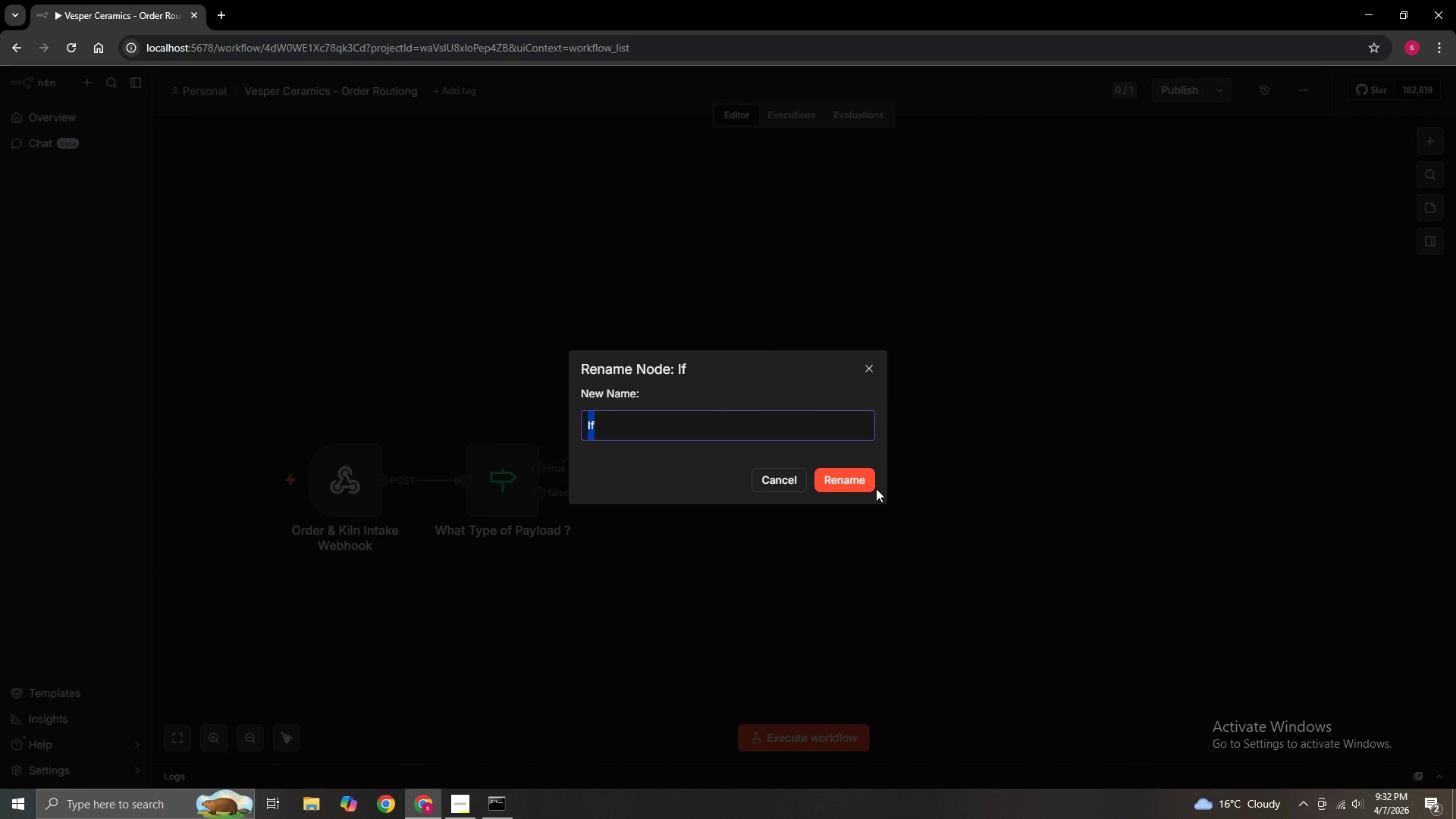 
key(Backspace)
 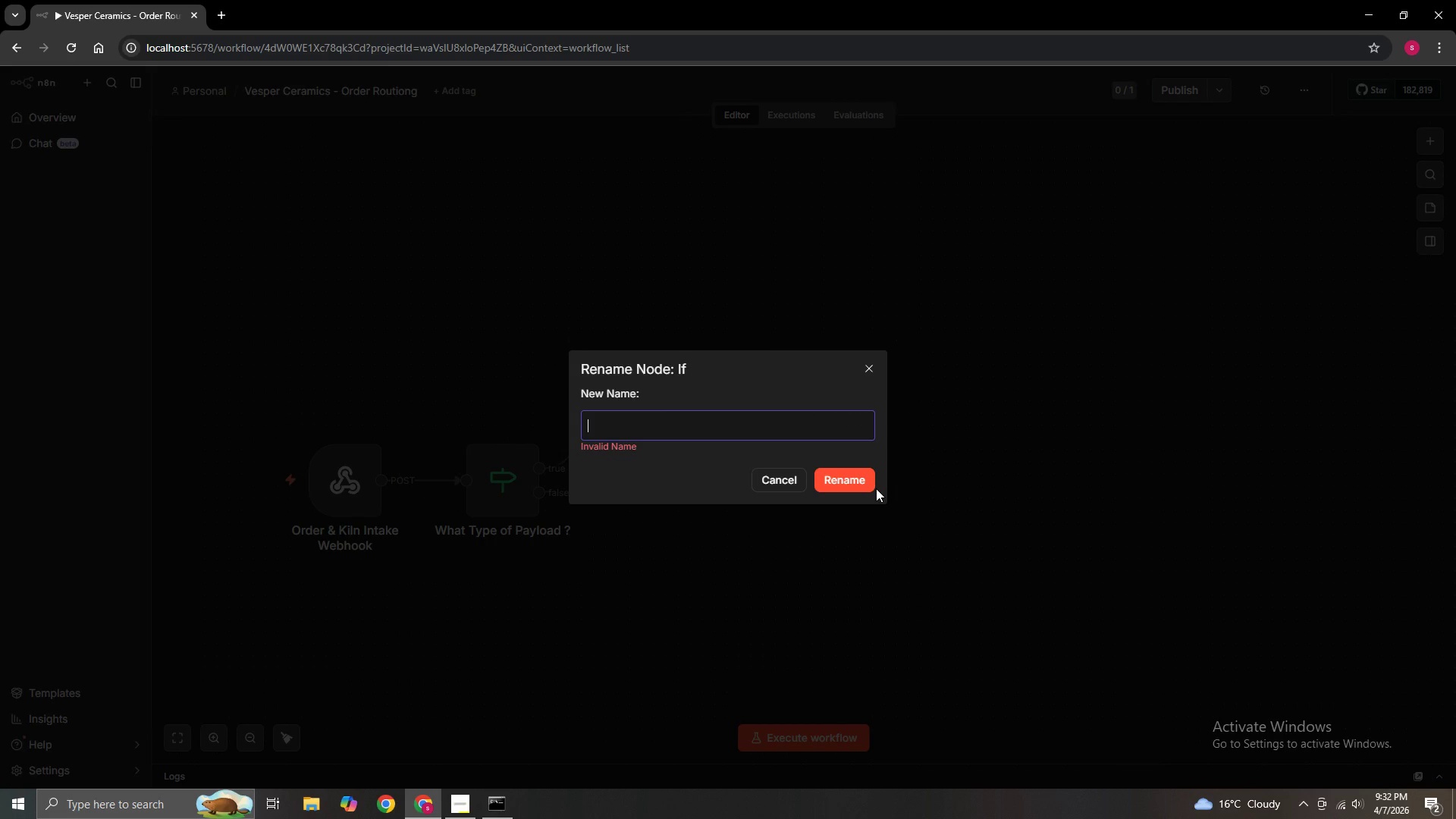 
type(Ready to )
key(Backspace)
key(Backspace)
key(Backspace)
key(Backspace)
type(-to -)
key(Backspace)
key(Backspace)
type(-Ship)
 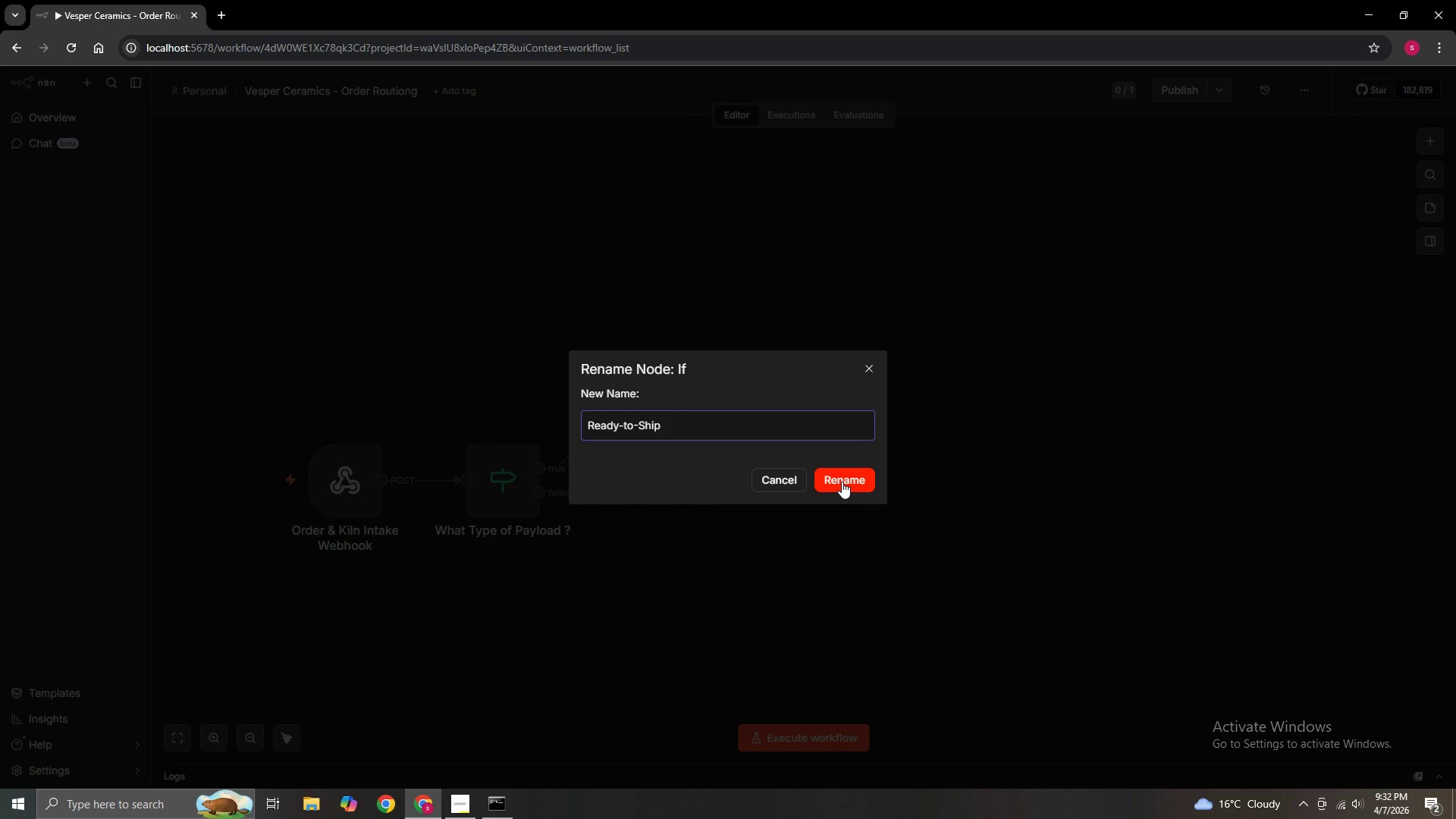 
wait(7.05)
 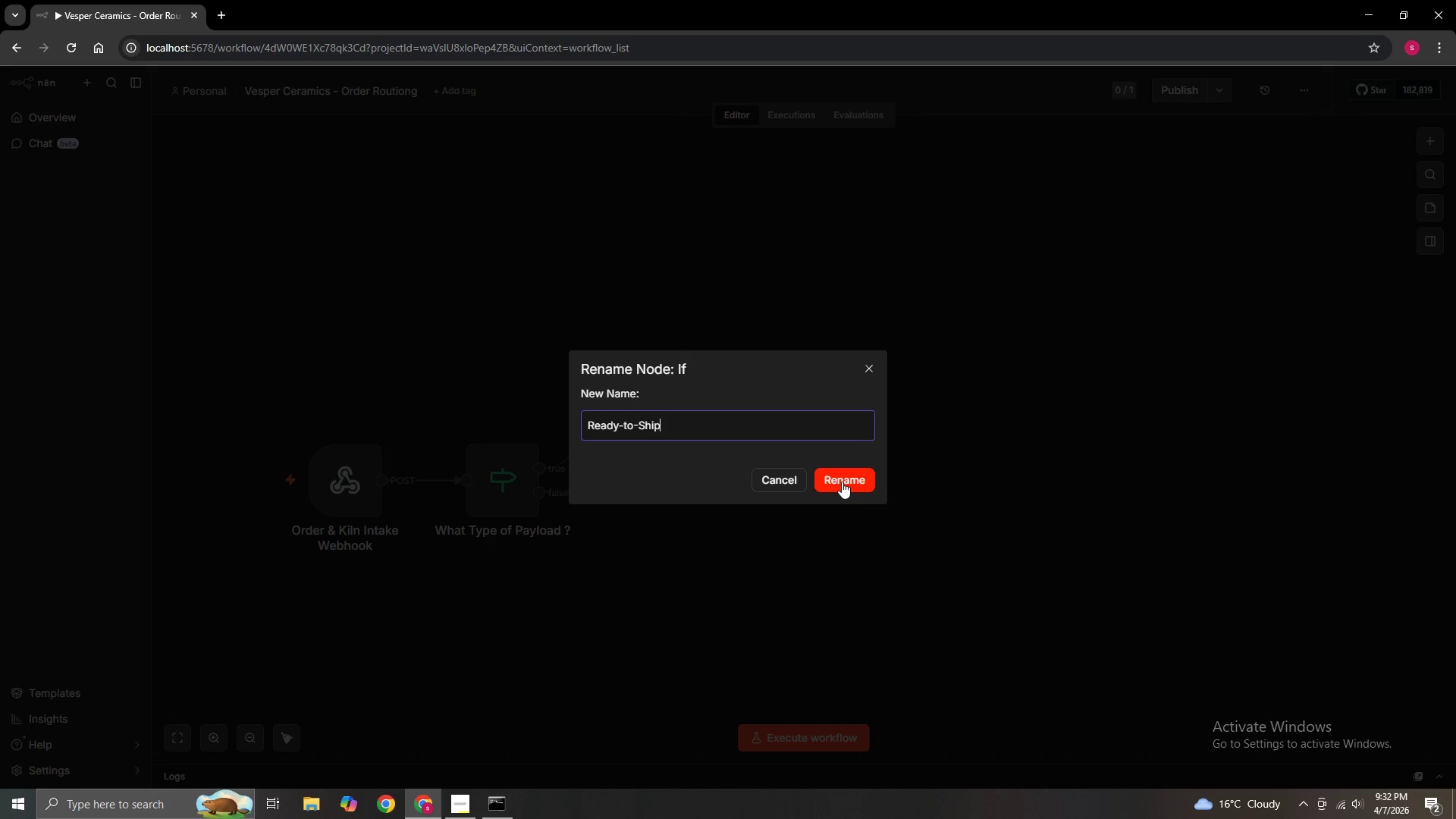 
key(ArrowLeft)
 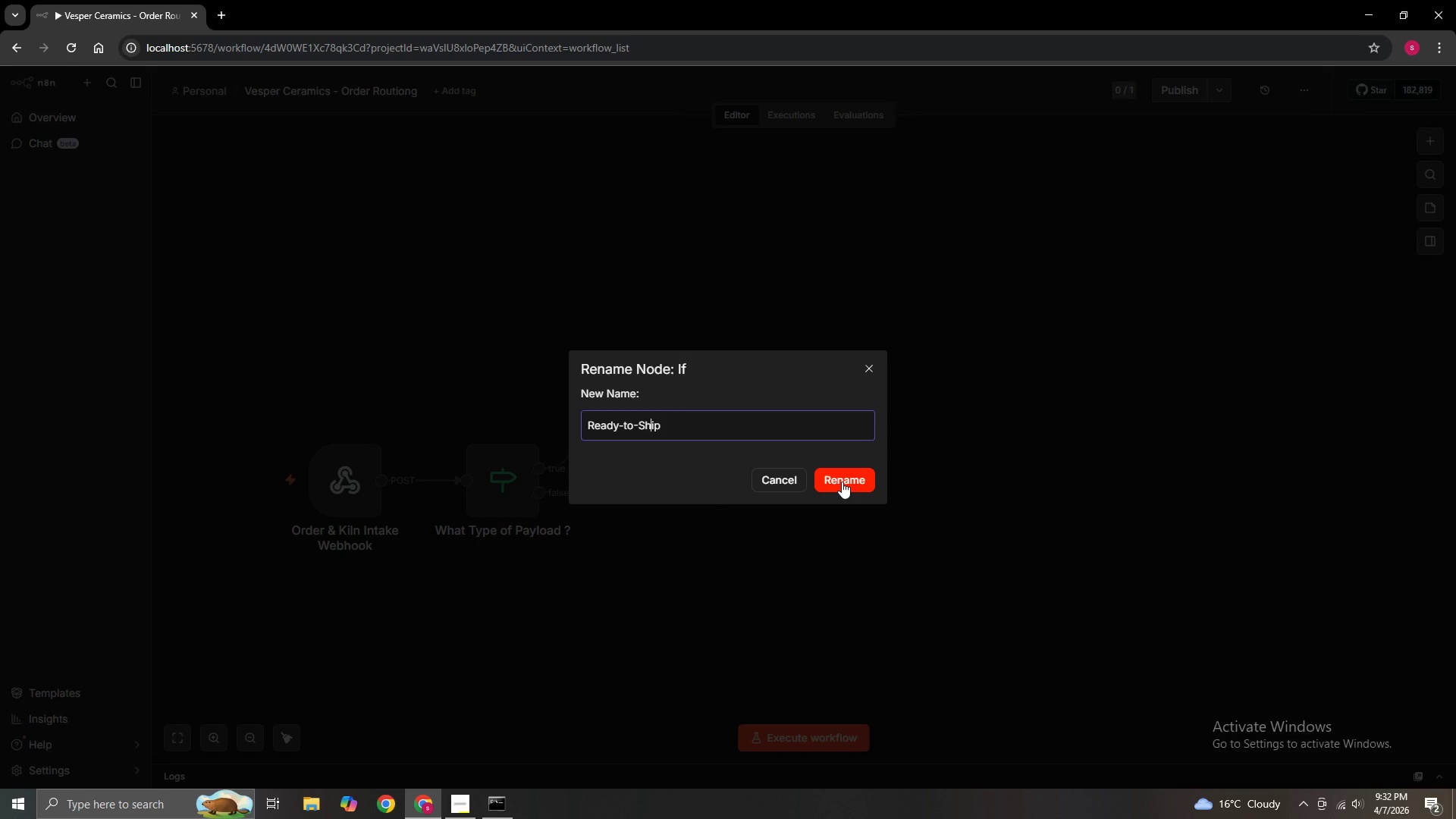 
key(ArrowLeft)
 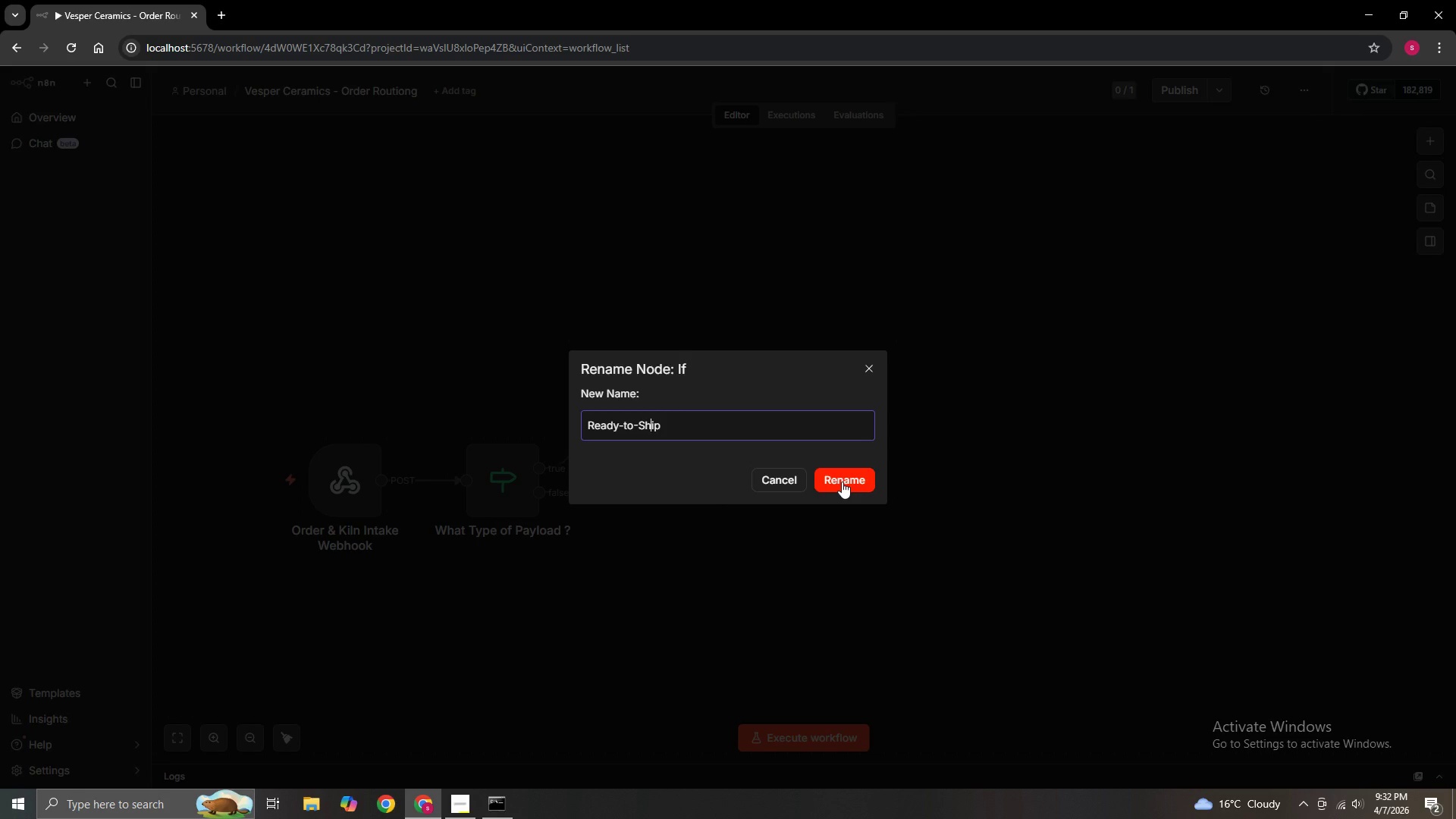 
key(ArrowLeft)
 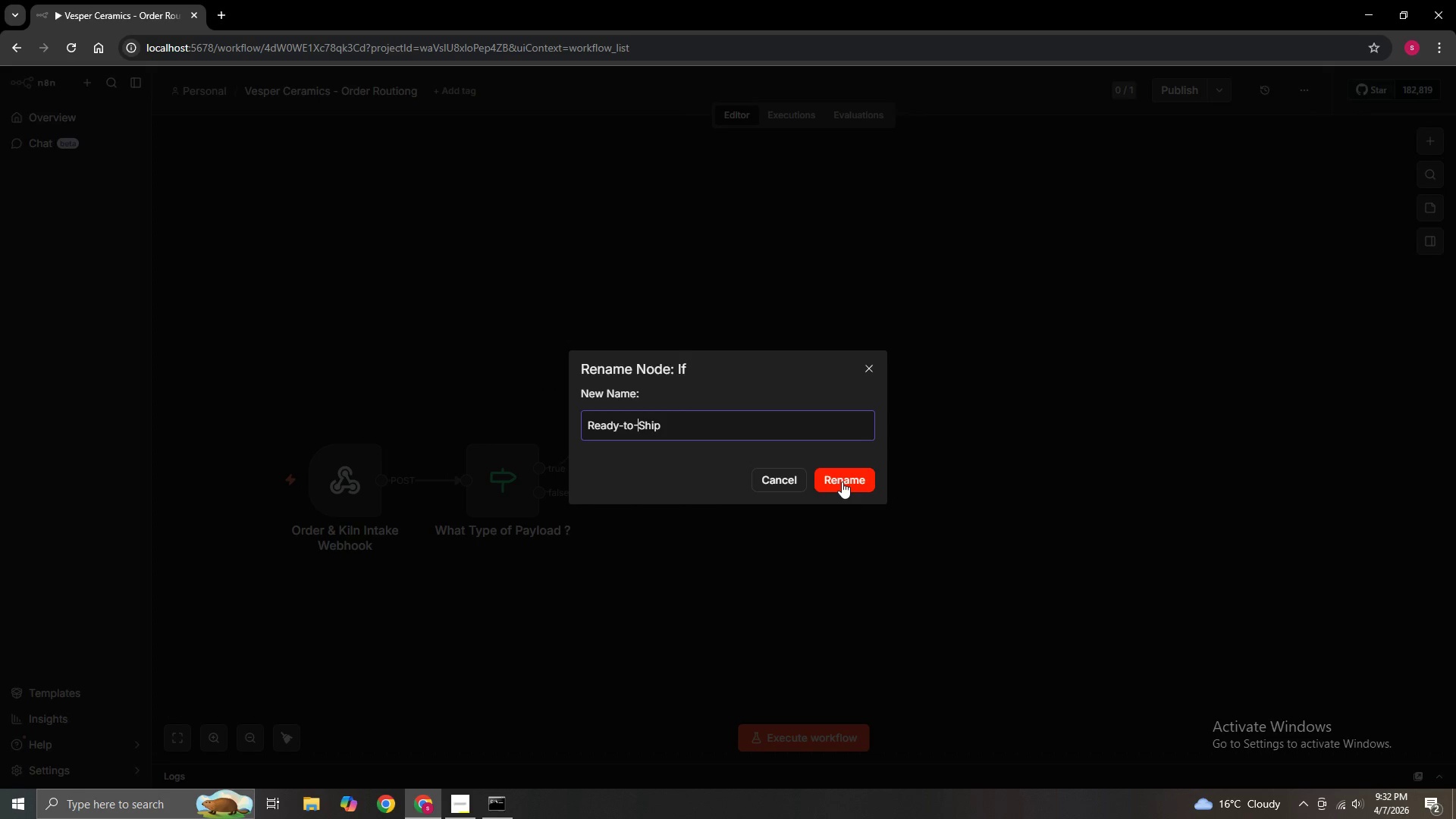 
key(ArrowLeft)
 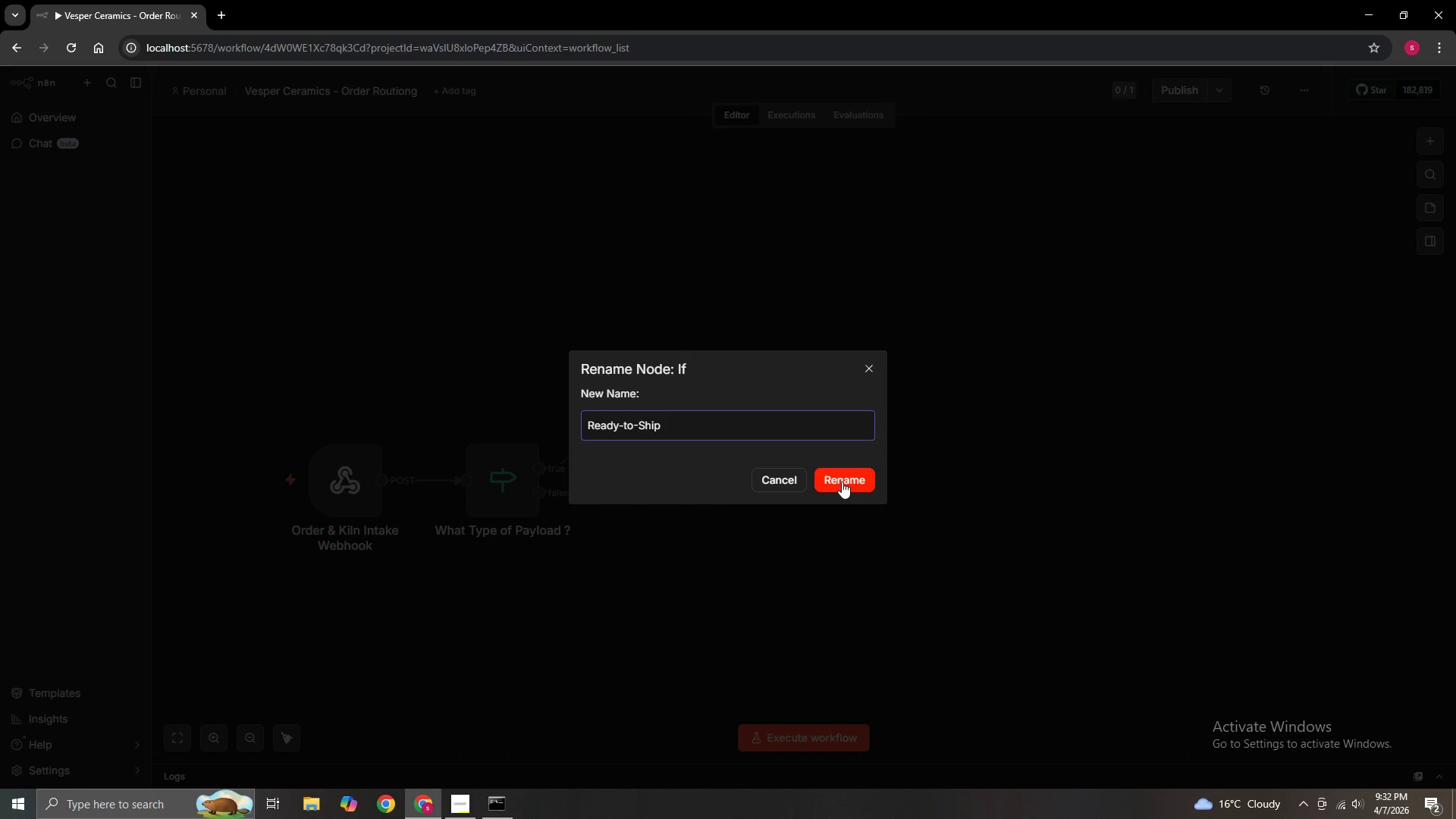 
key(Backspace)
 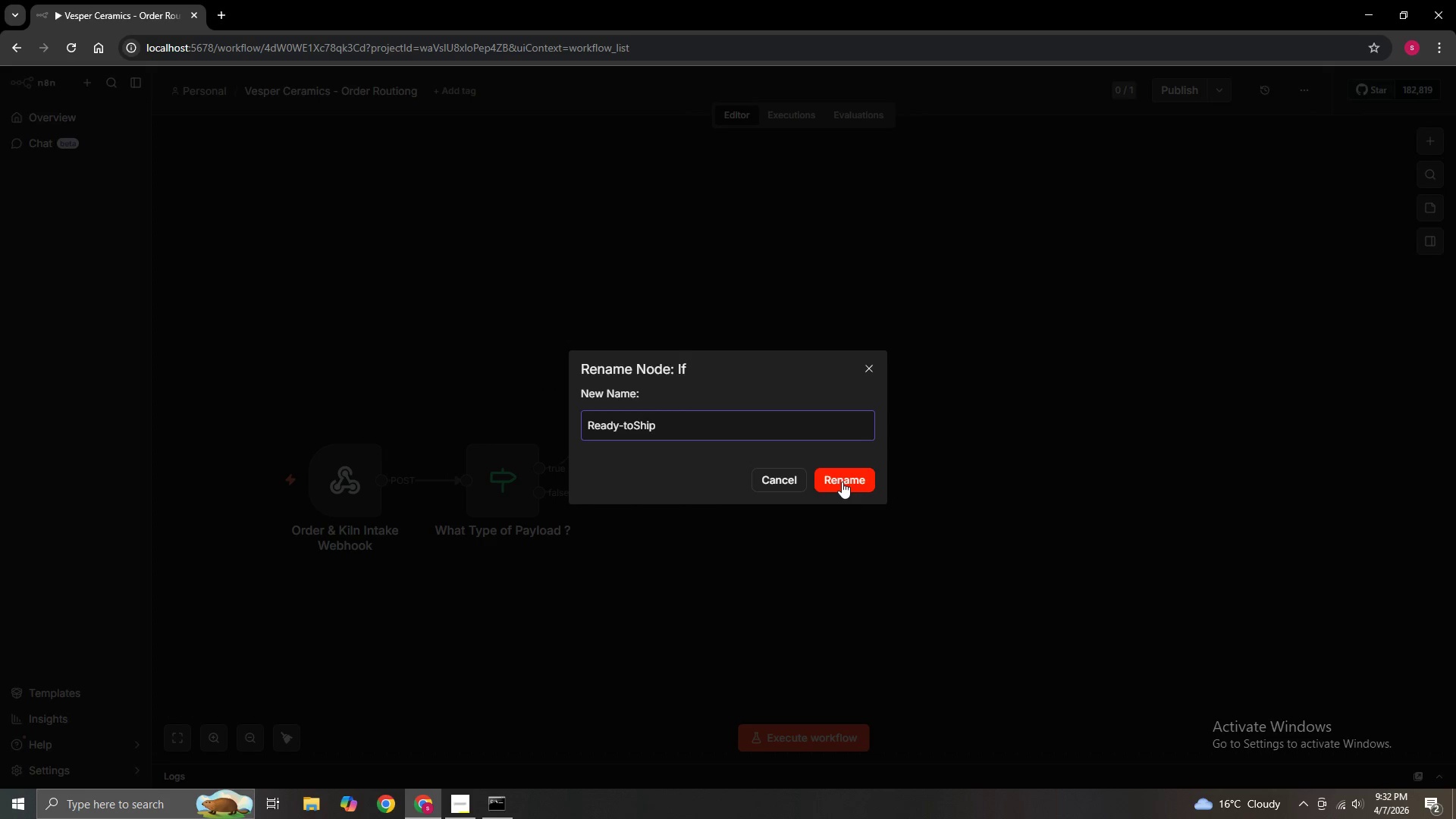 
key(Space)
 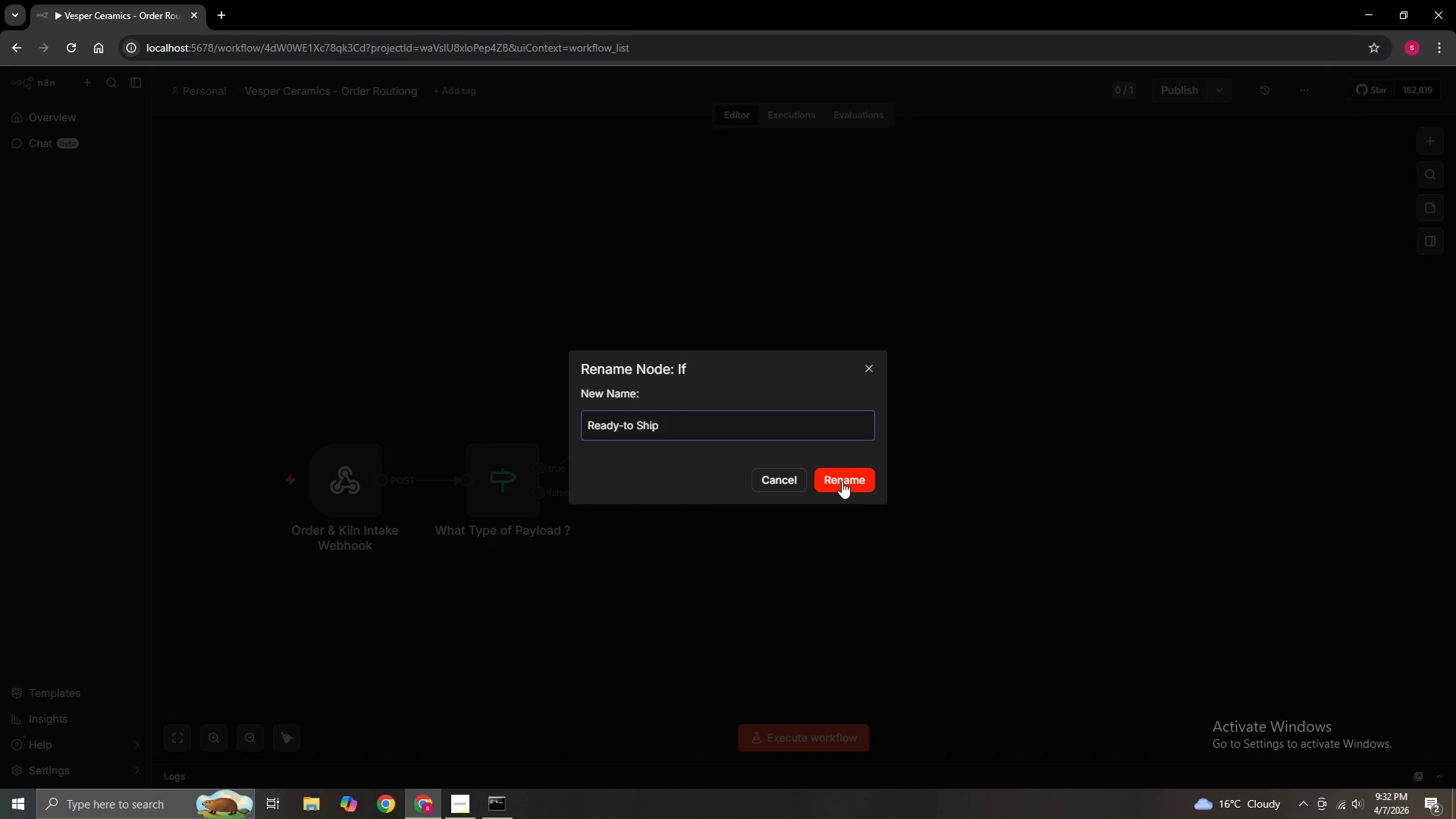 
key(ArrowLeft)
 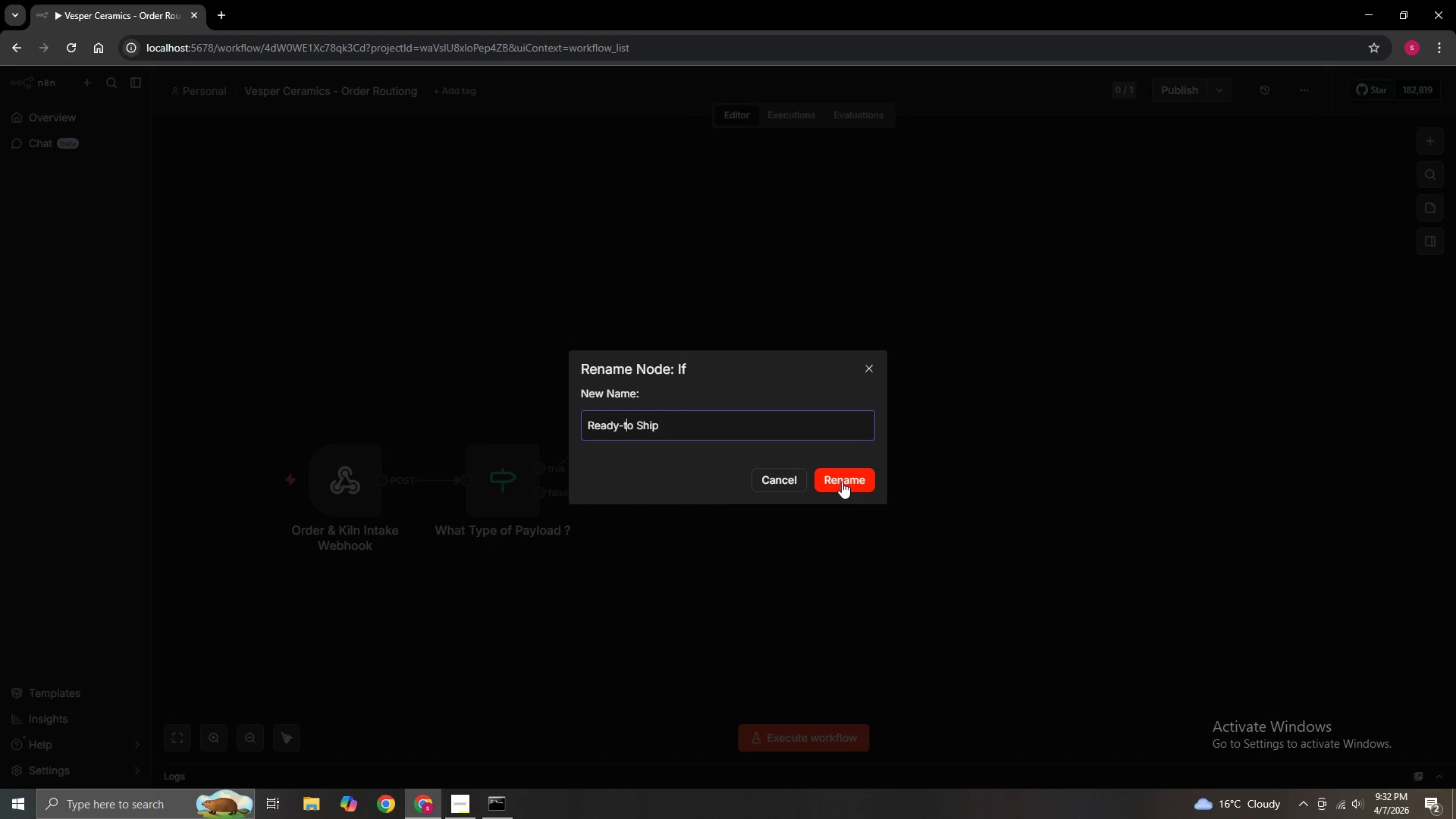 
key(ArrowLeft)
 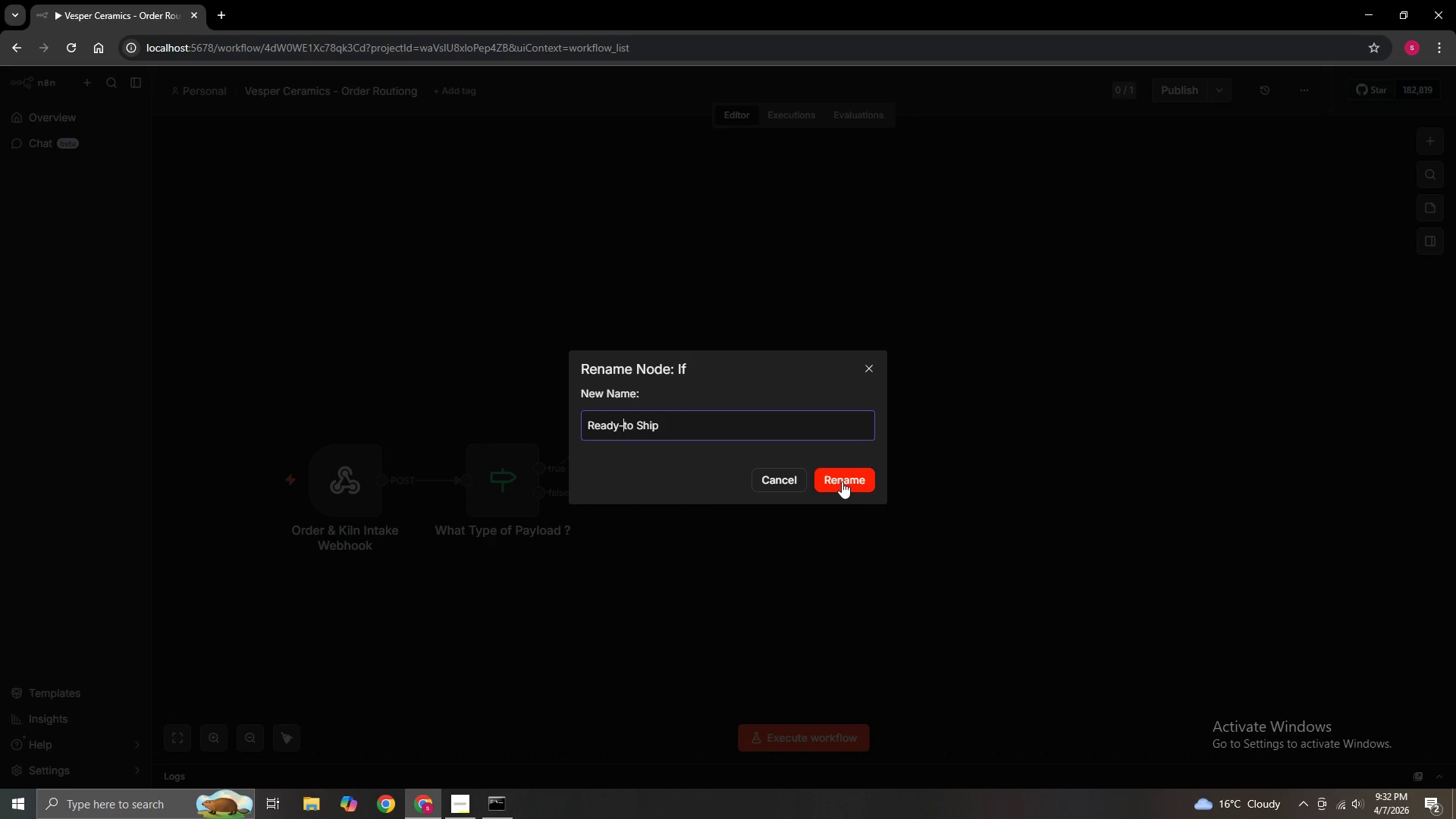 
key(ArrowLeft)
 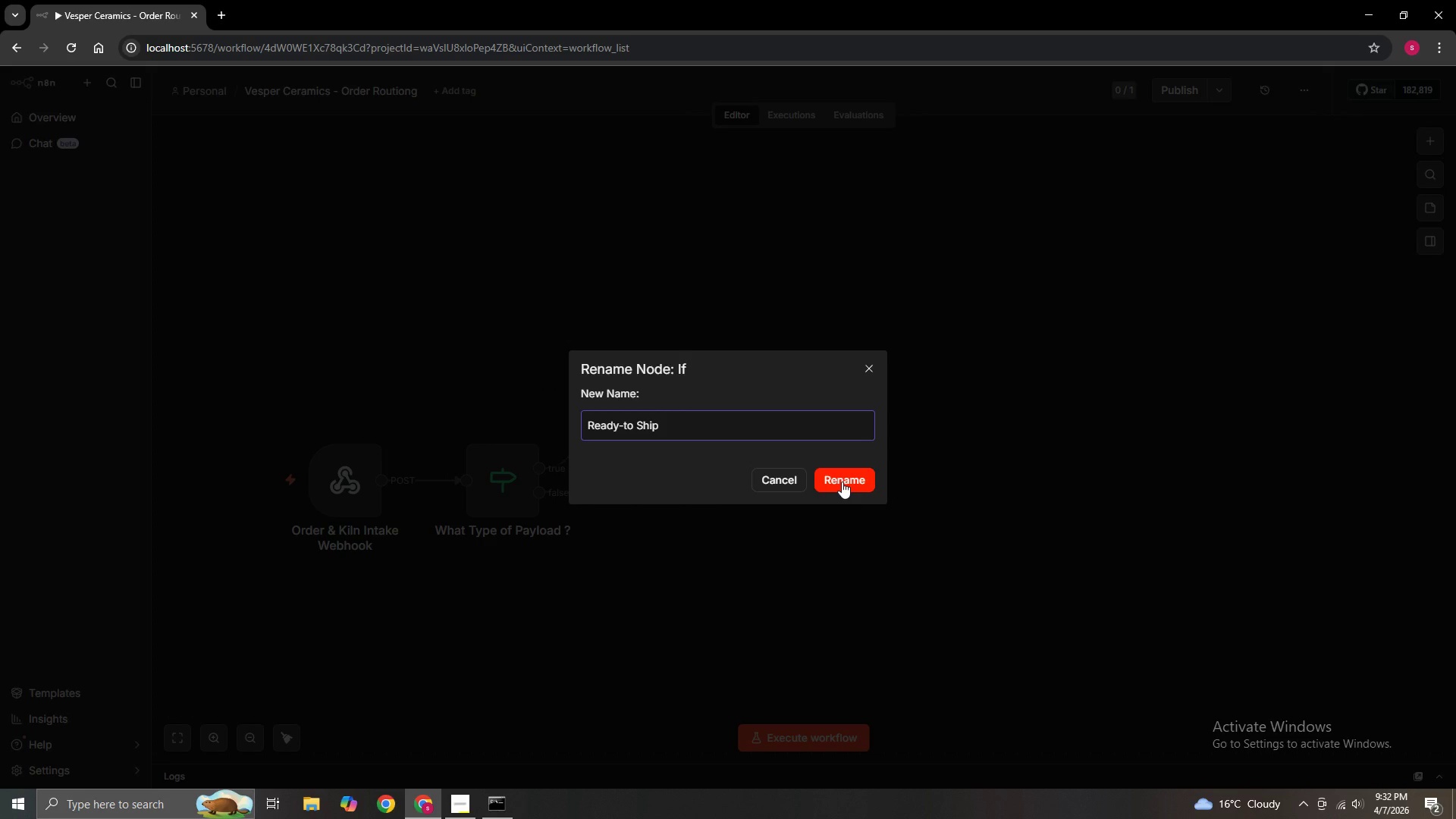 
key(Backspace)
 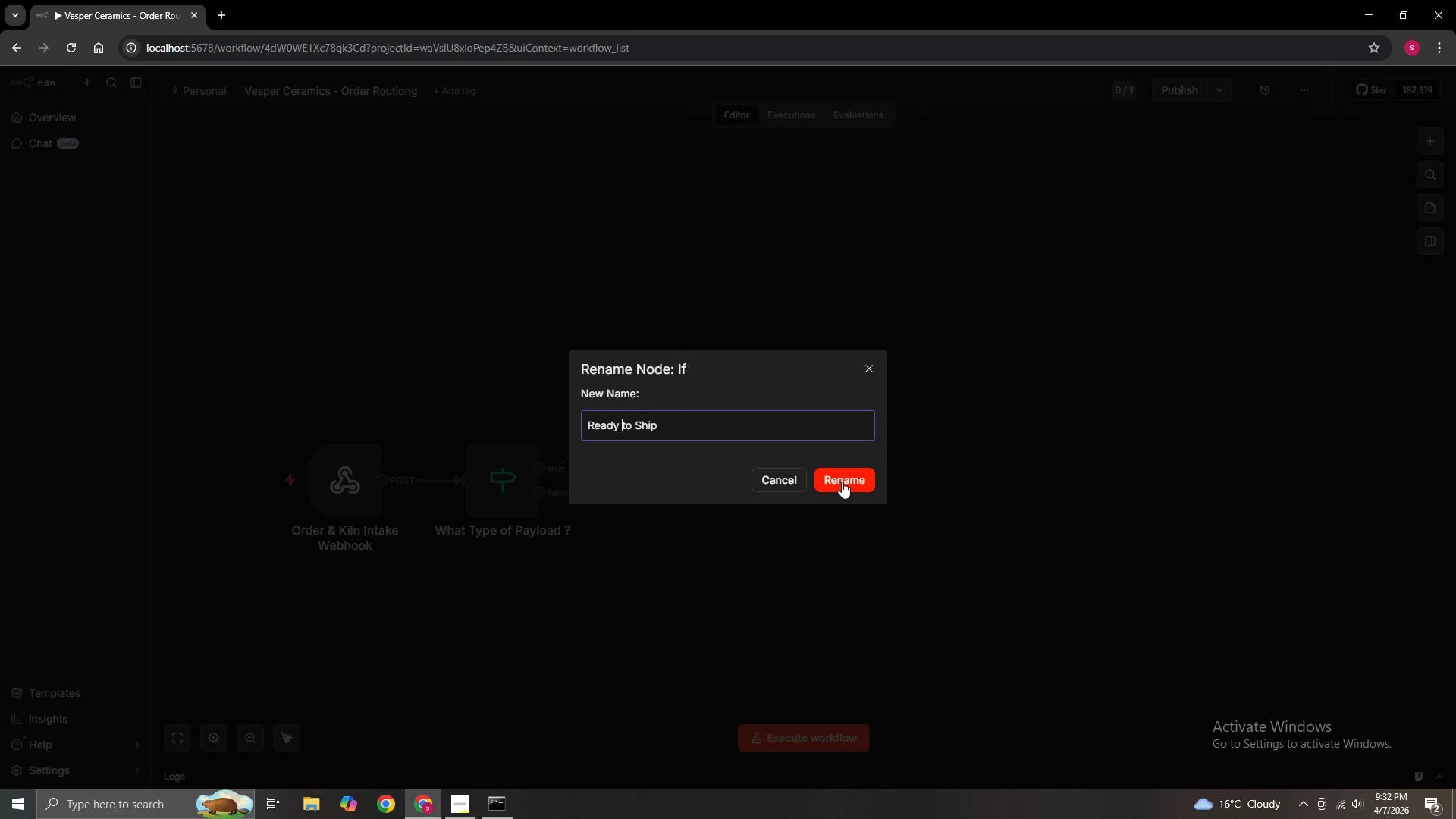 
key(Space)
 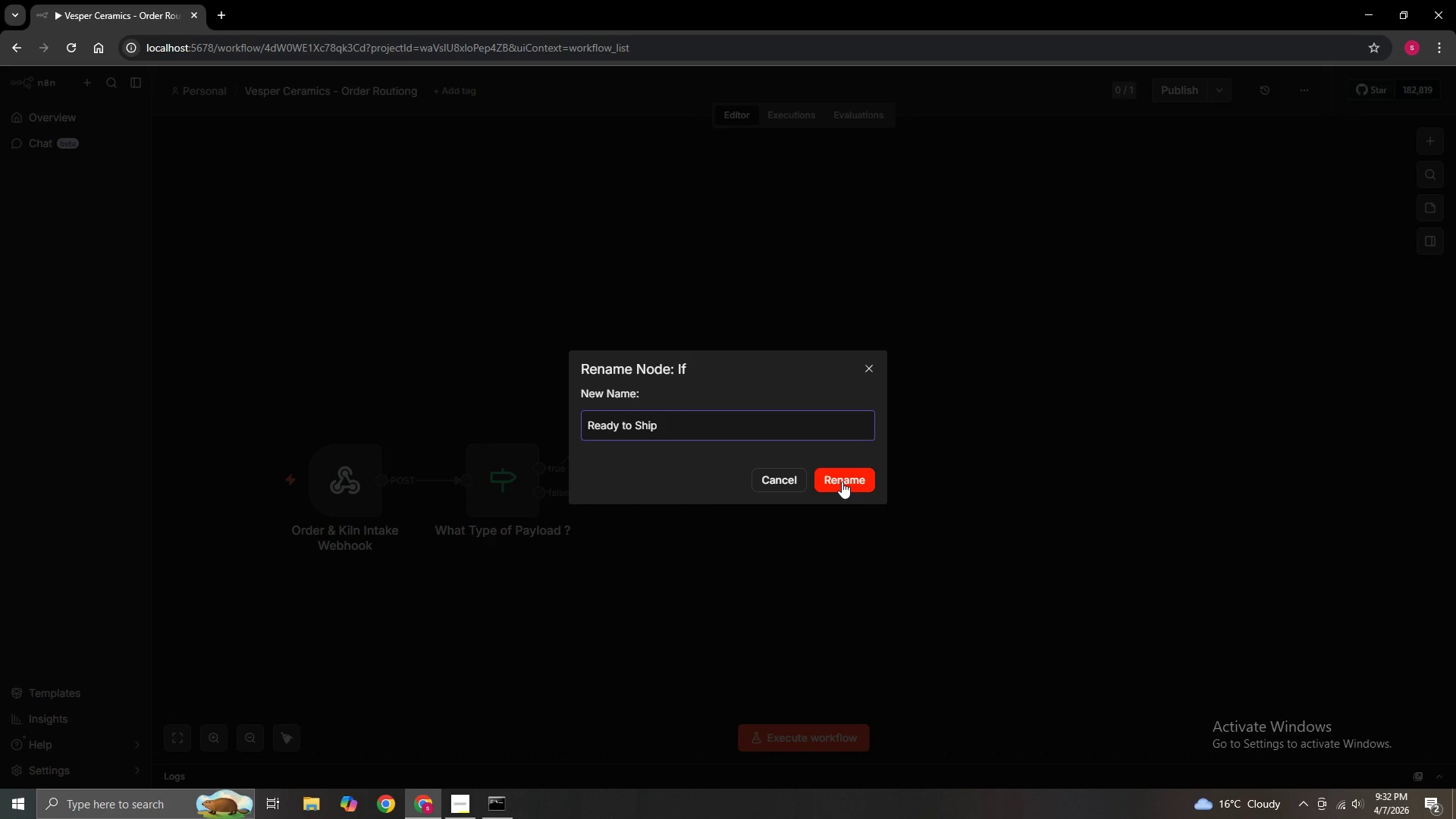 
wait(9.7)
 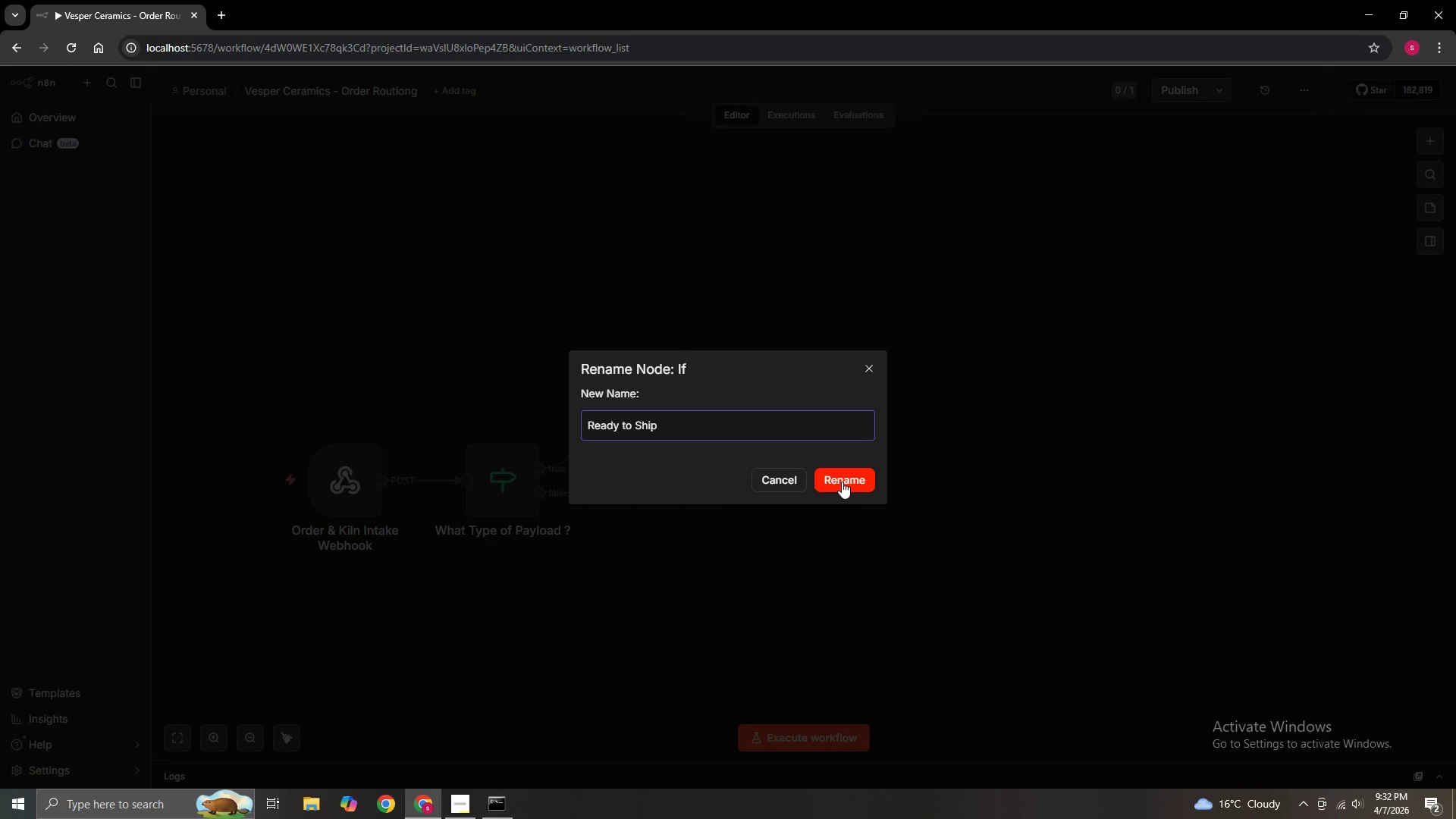 
left_click([842, 482])
 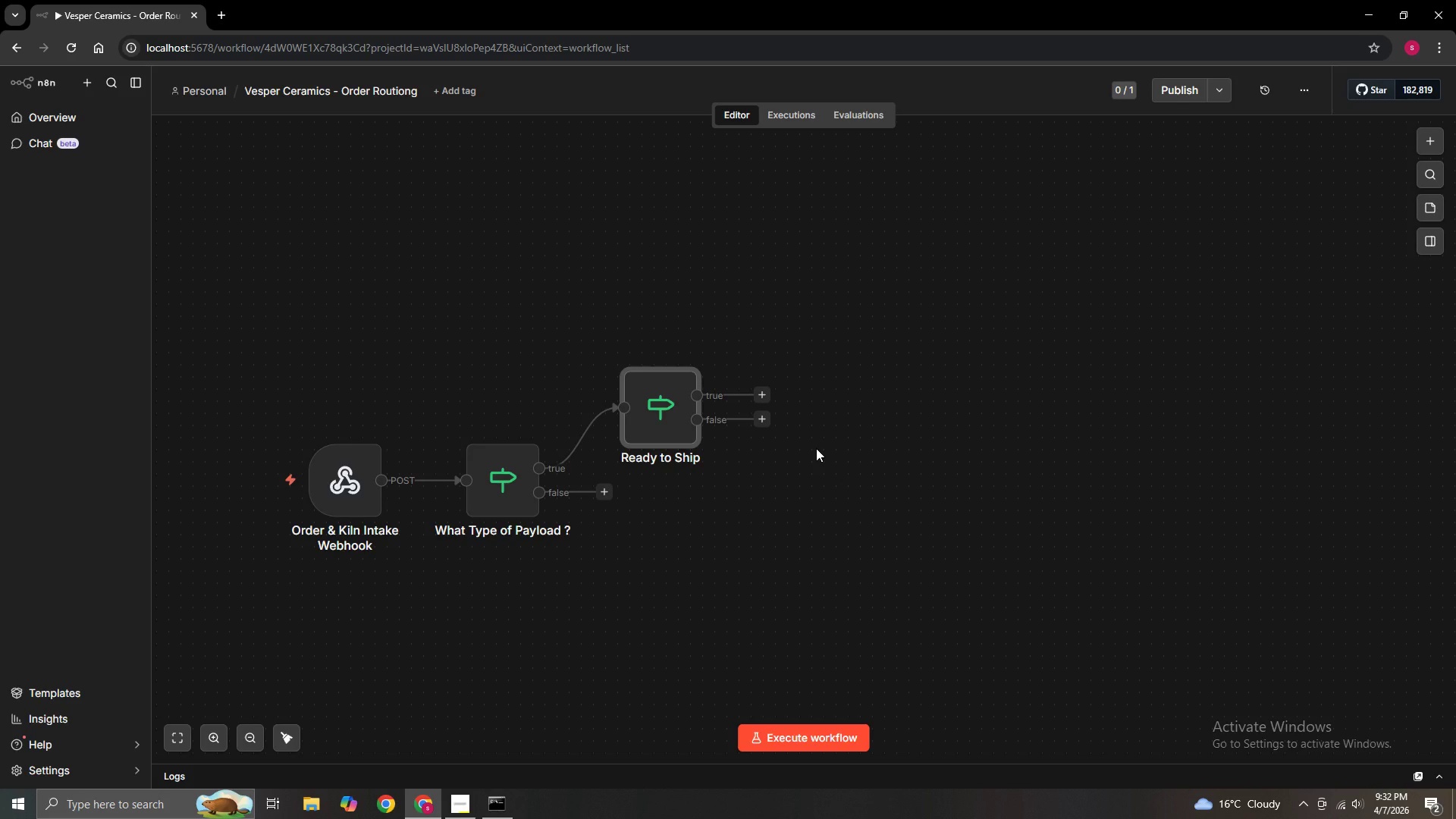 
wait(16.56)
 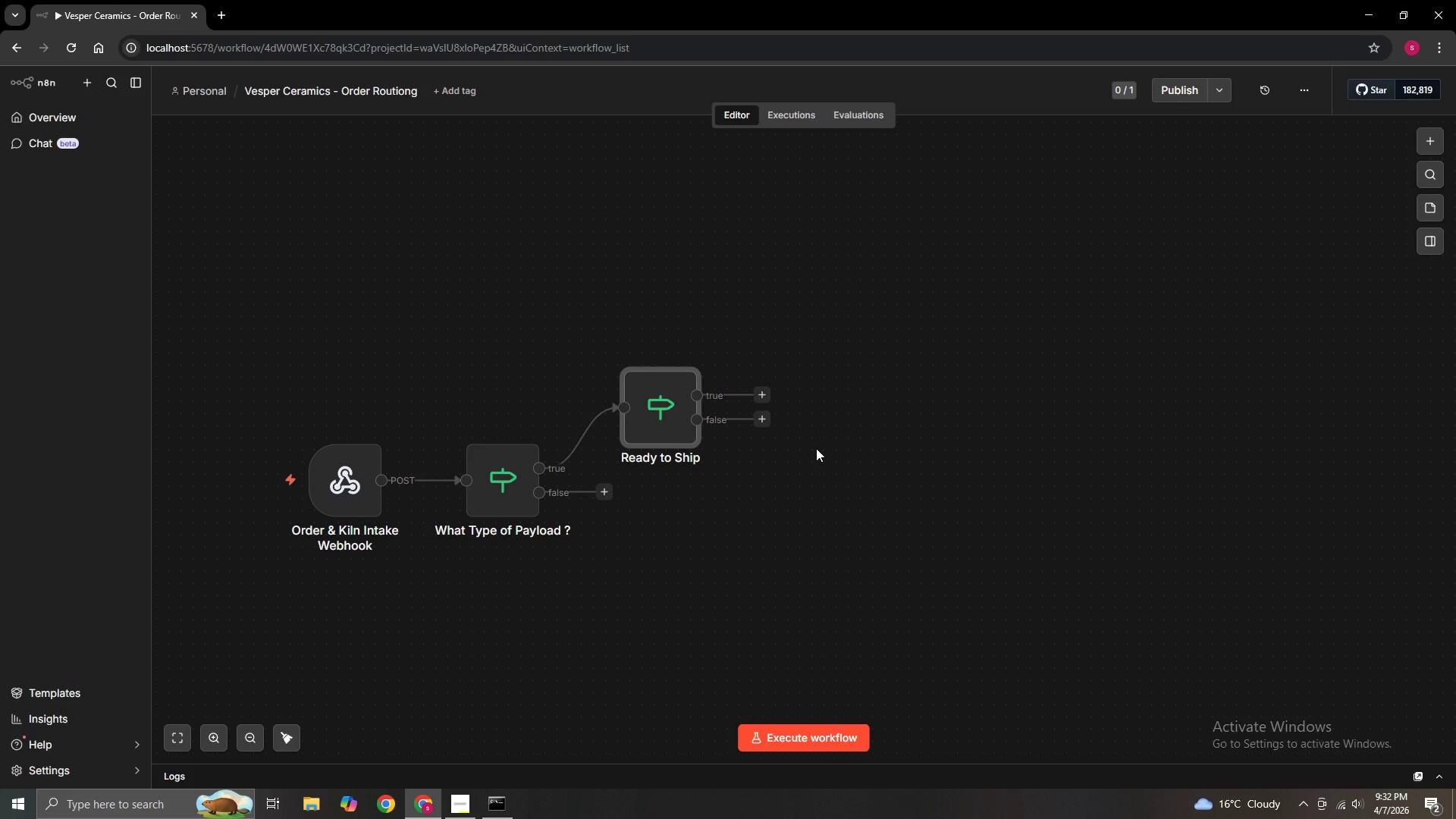 
left_click([763, 400])
 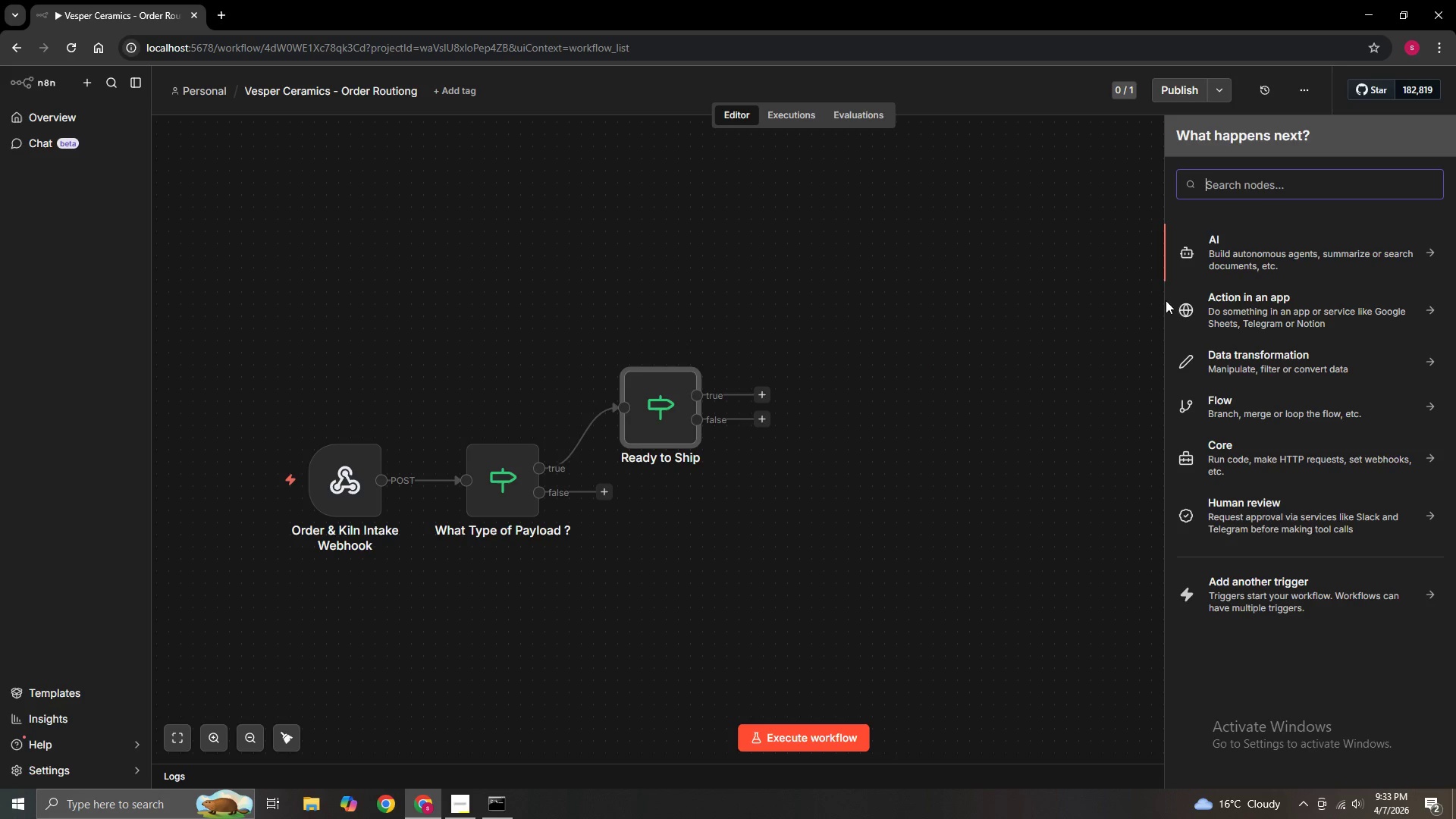 
left_click([1272, 185])
 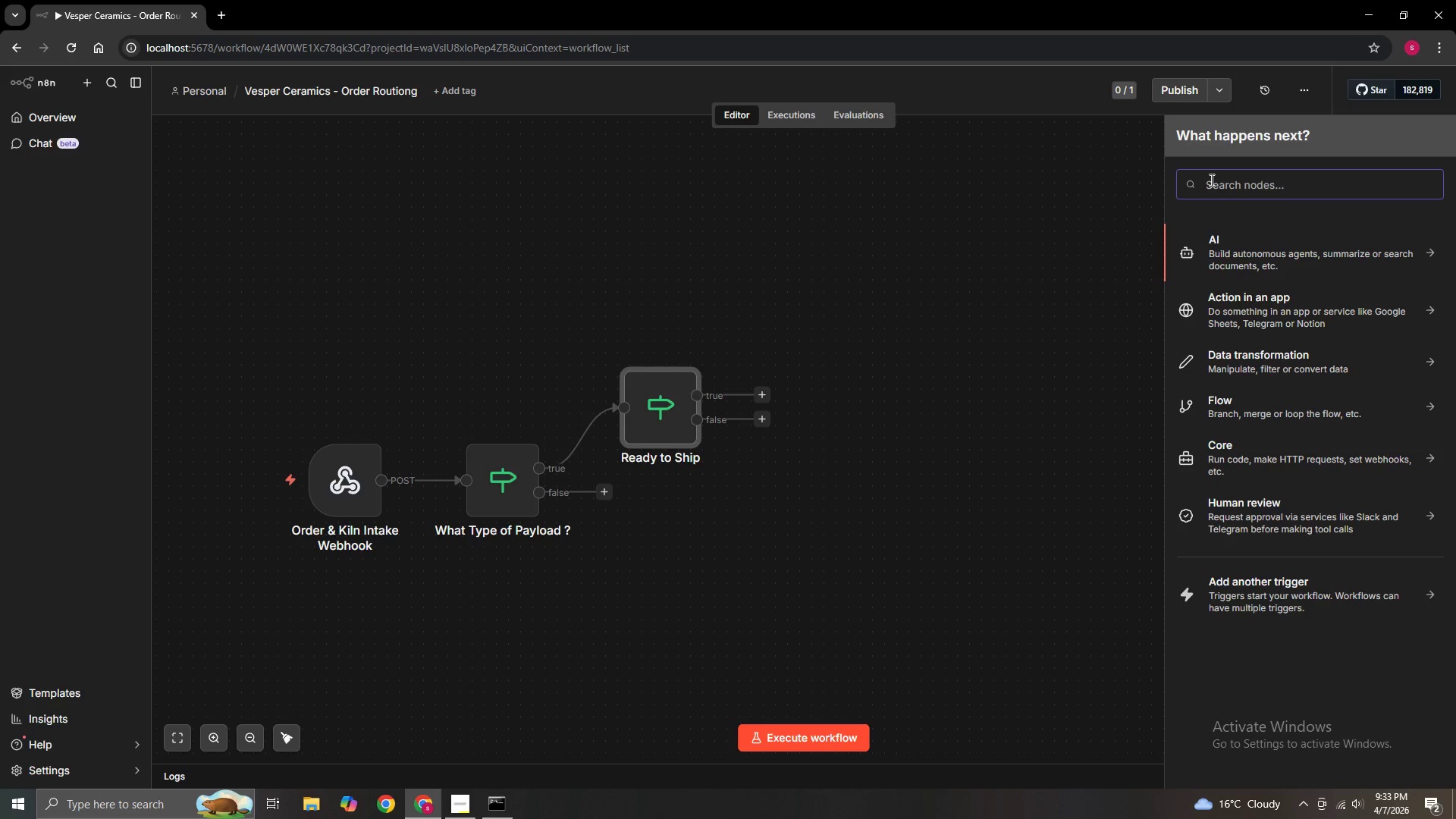 
type(if)
 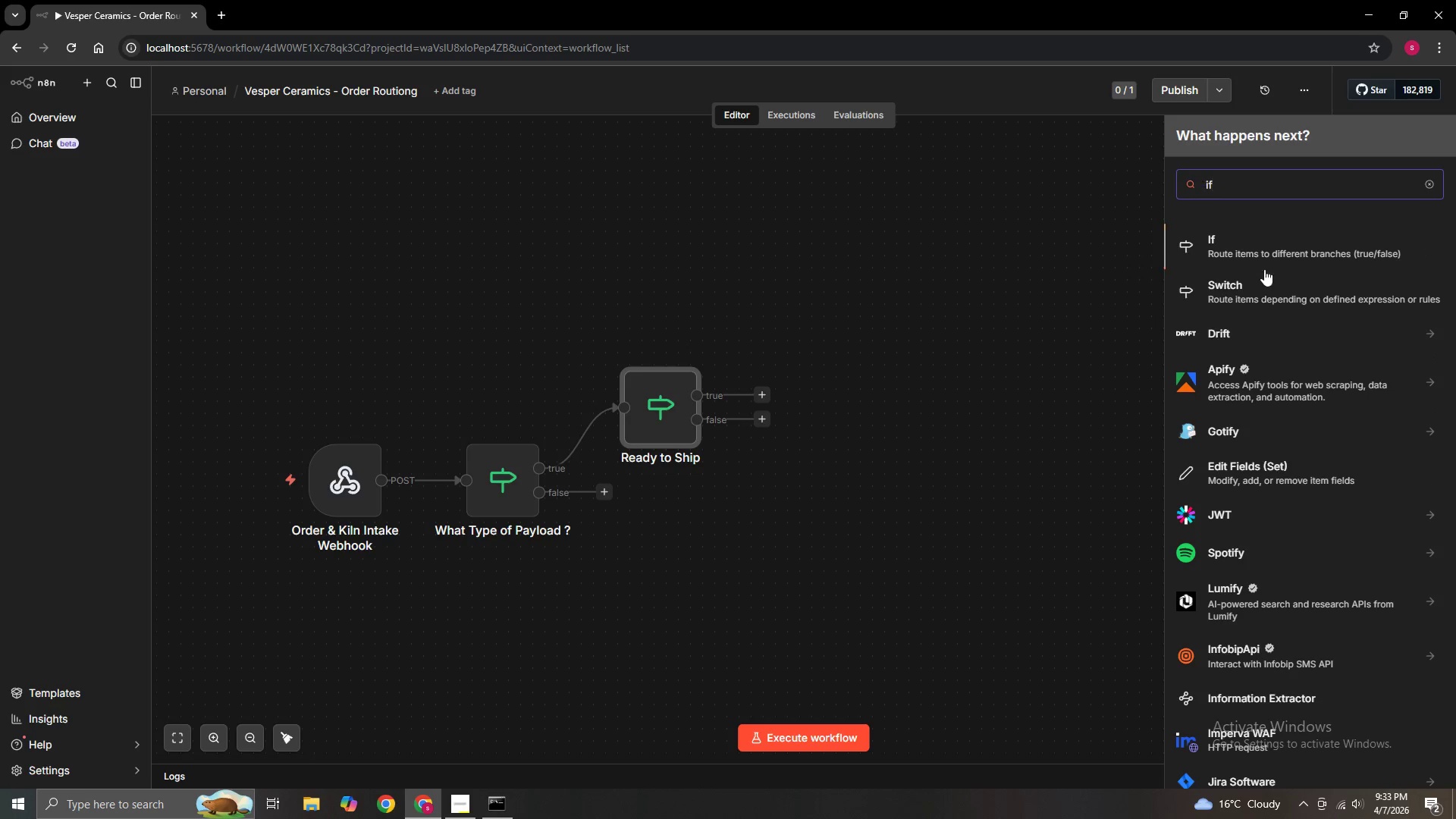 
left_click([1278, 249])
 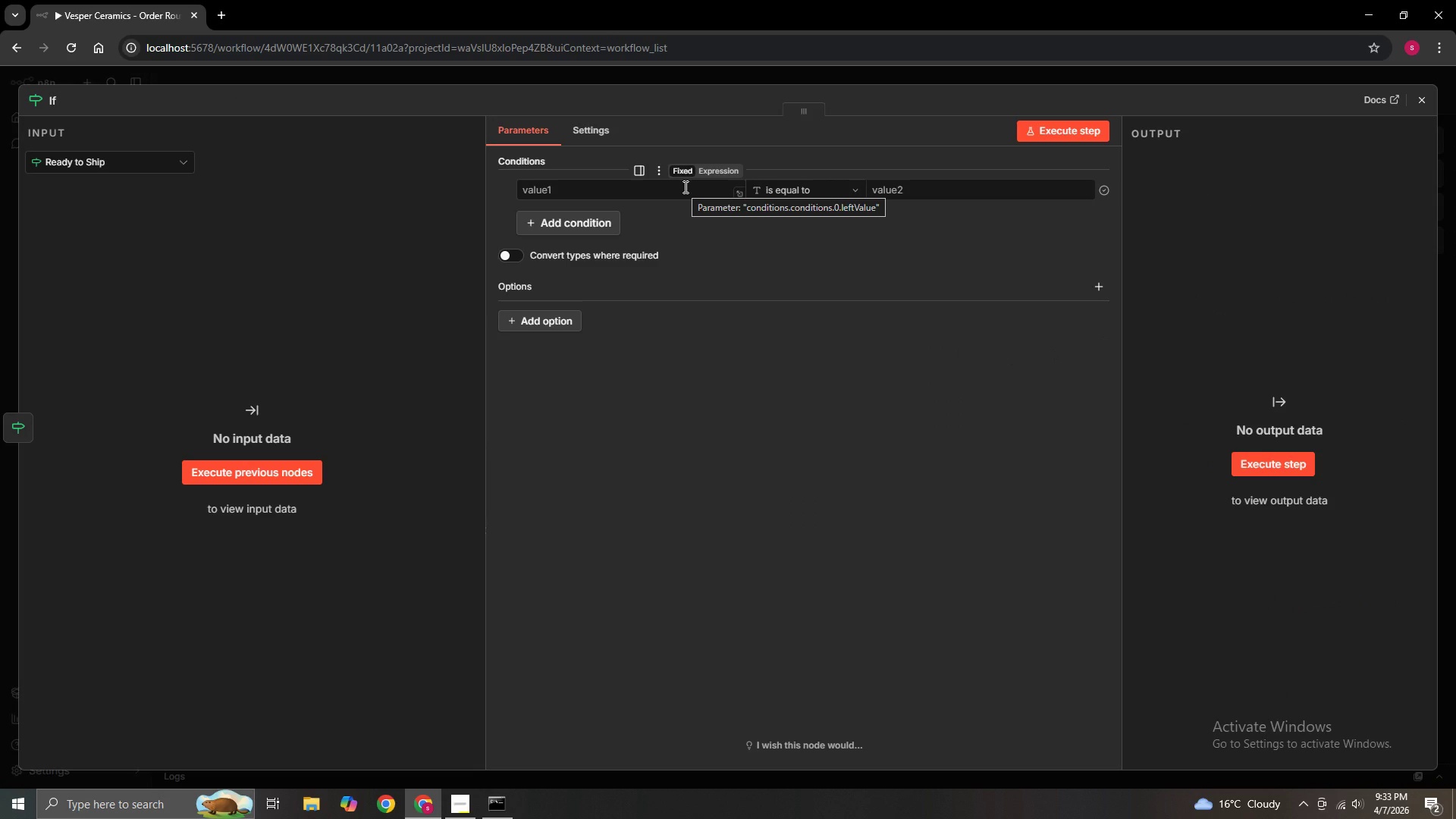 
left_click([684, 187])
 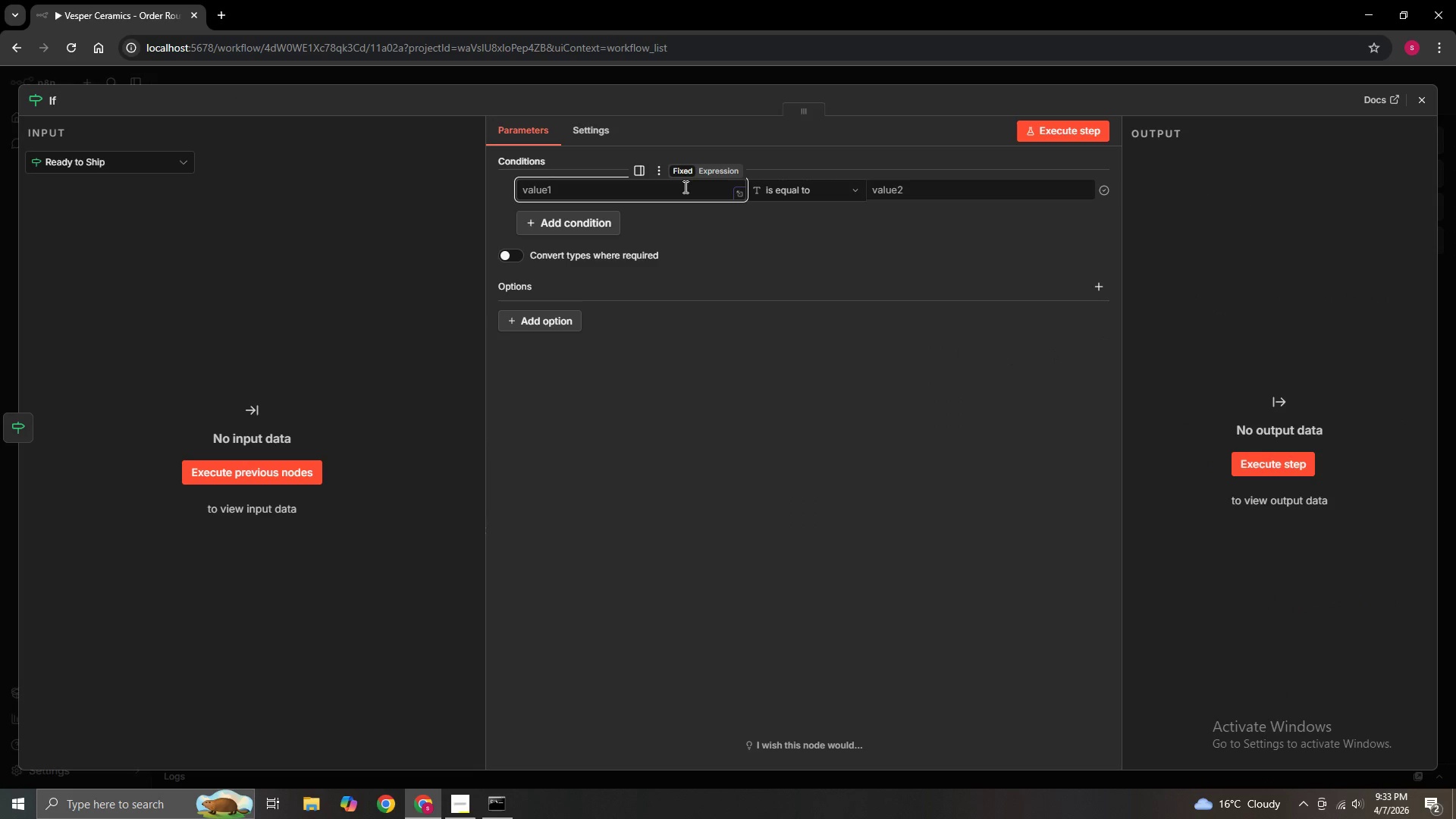 
type({{ $jso)
key(Backspace)
key(Backspace)
key(Backspace)
key(Backspace)
 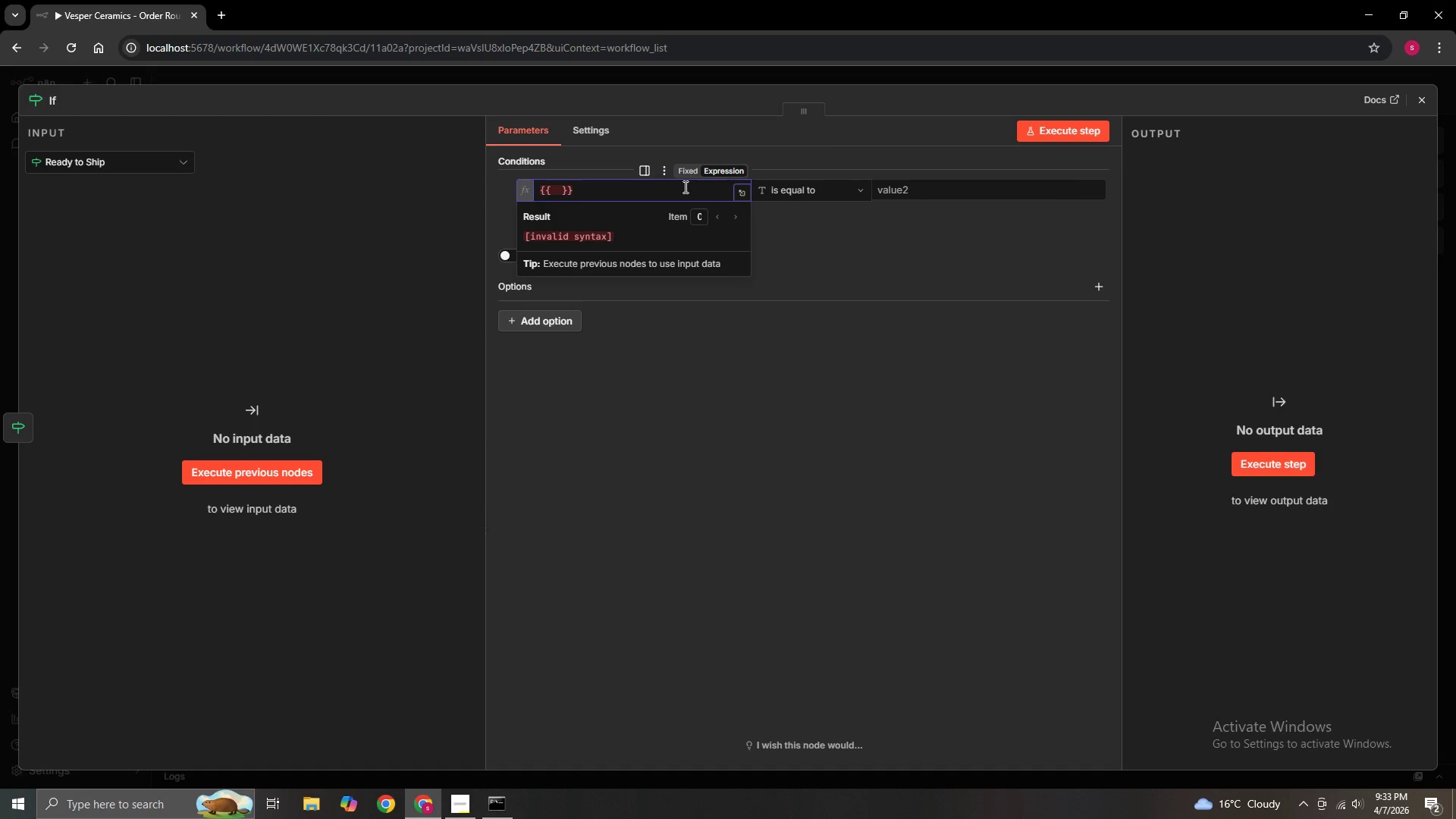 
key(ArrowRight)
 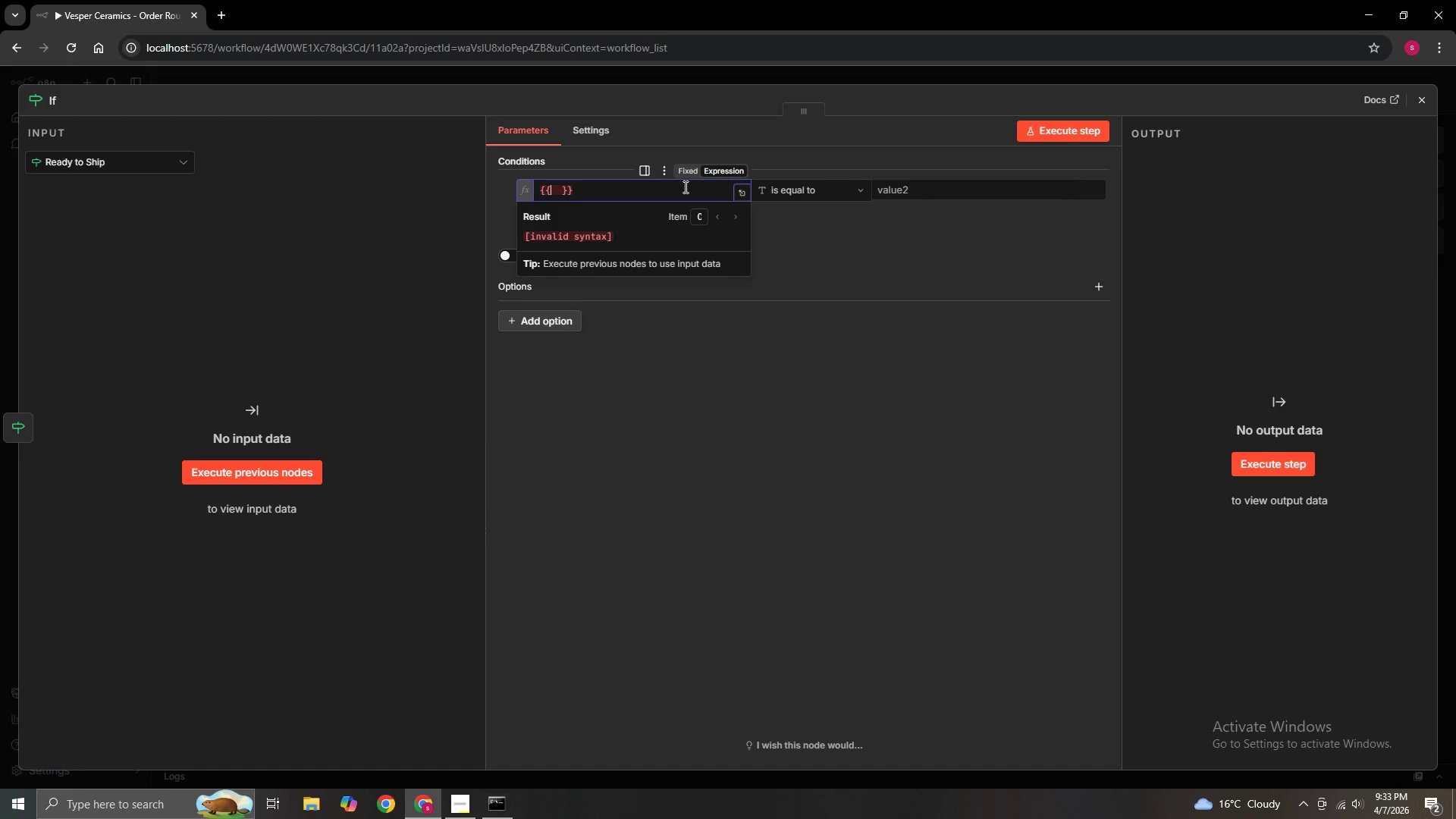 
key(ArrowRight)
 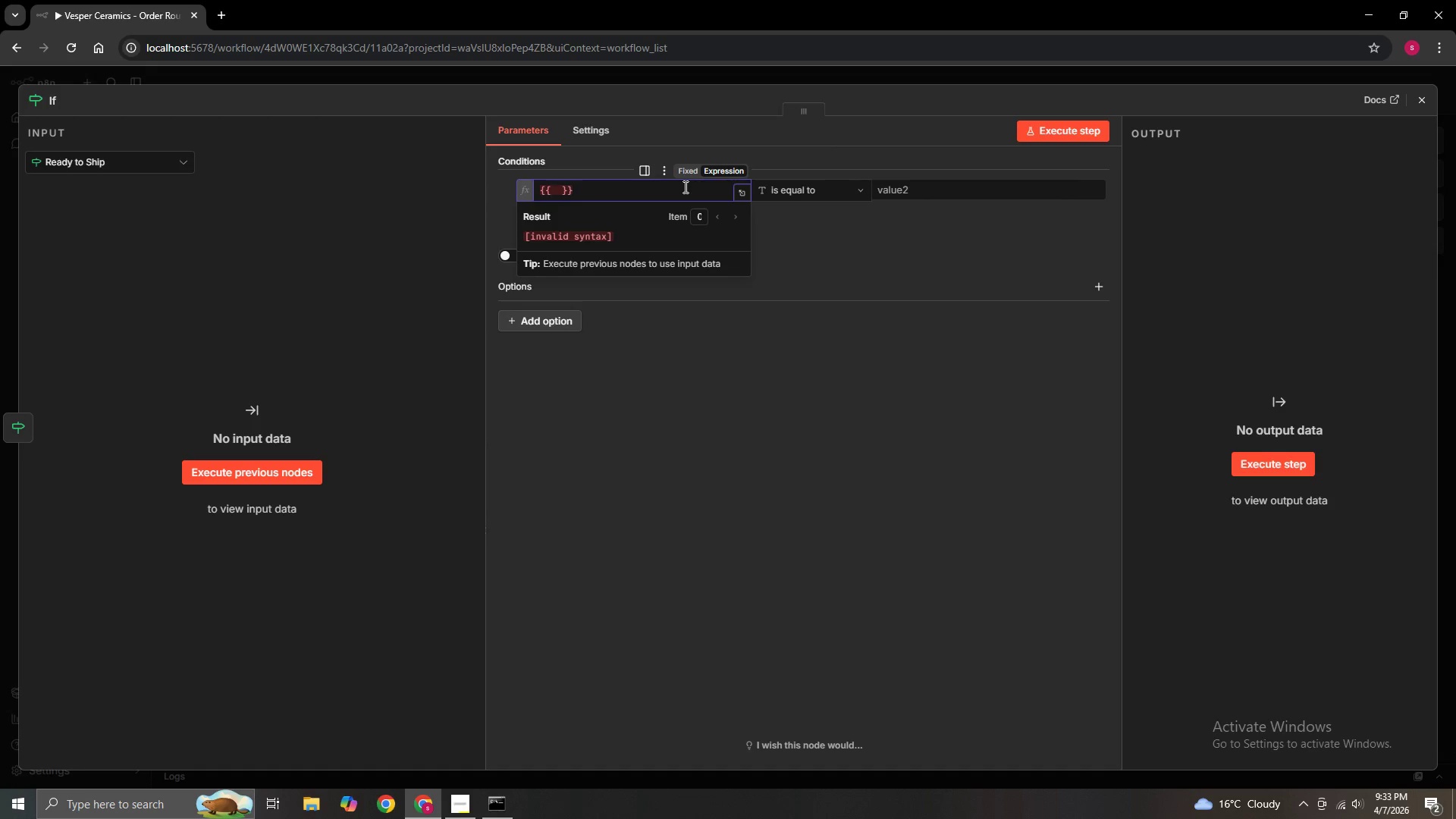 
type($json.)
 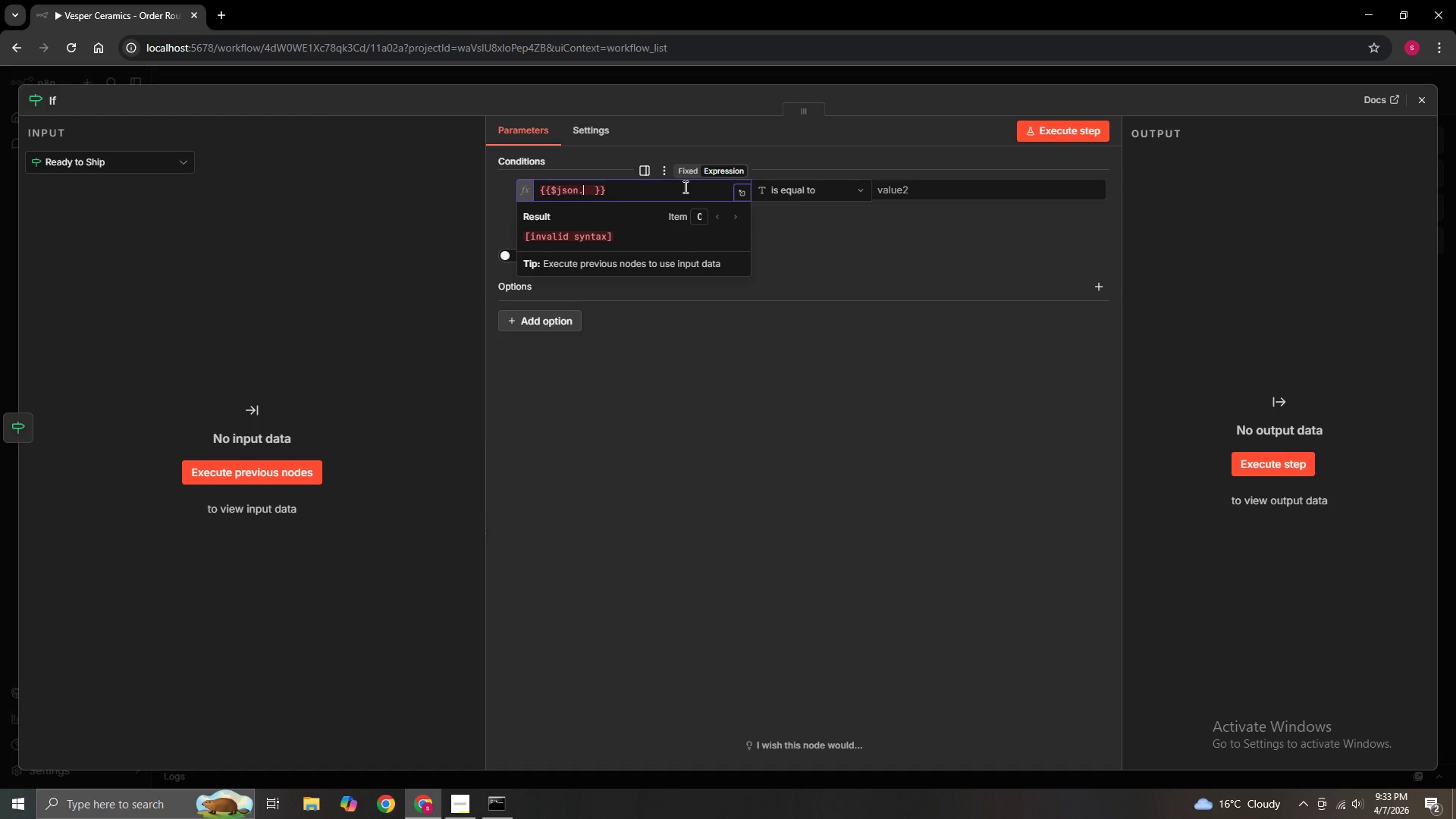 
key(ArrowLeft)
 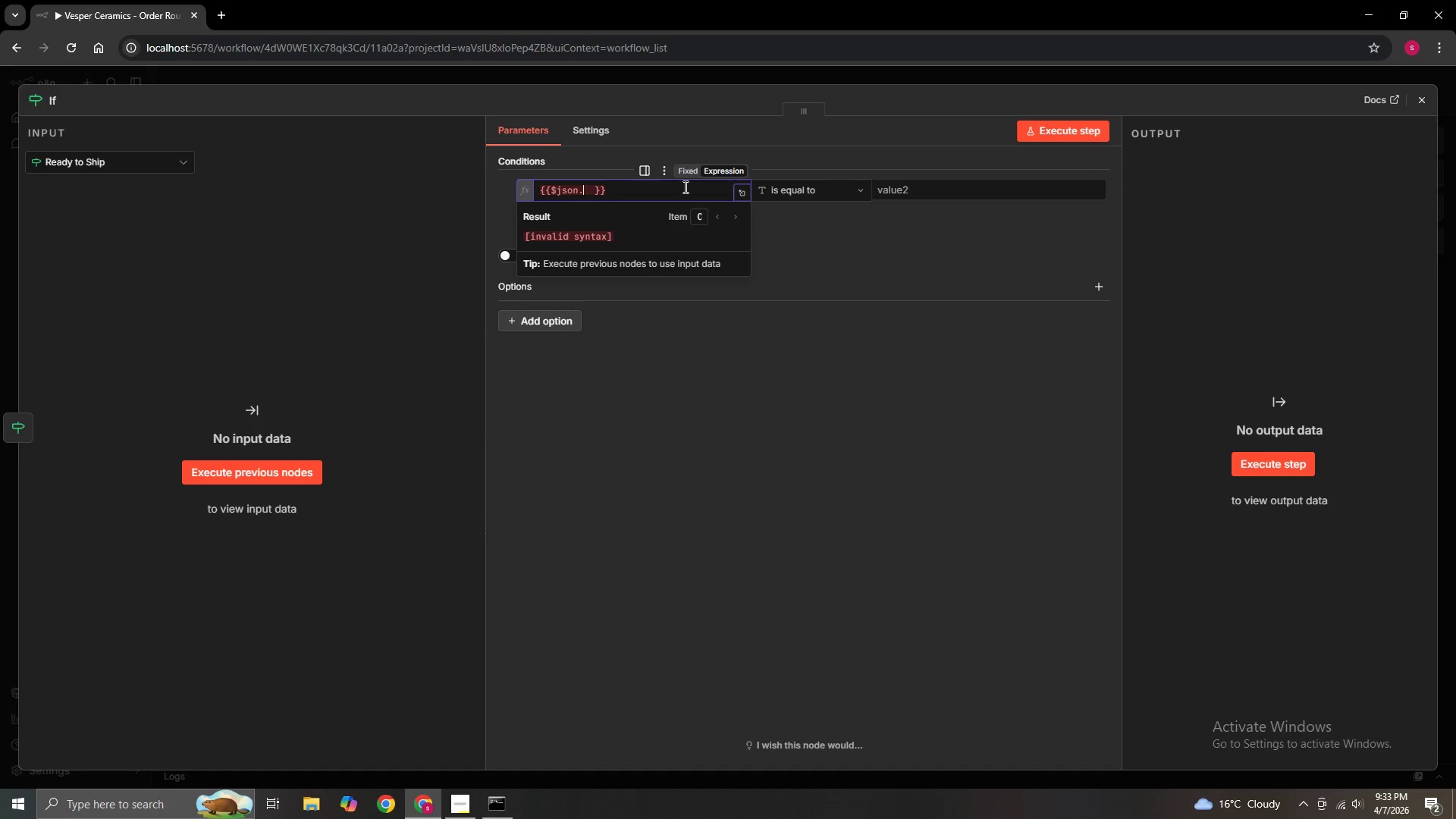 
key(ArrowRight)
 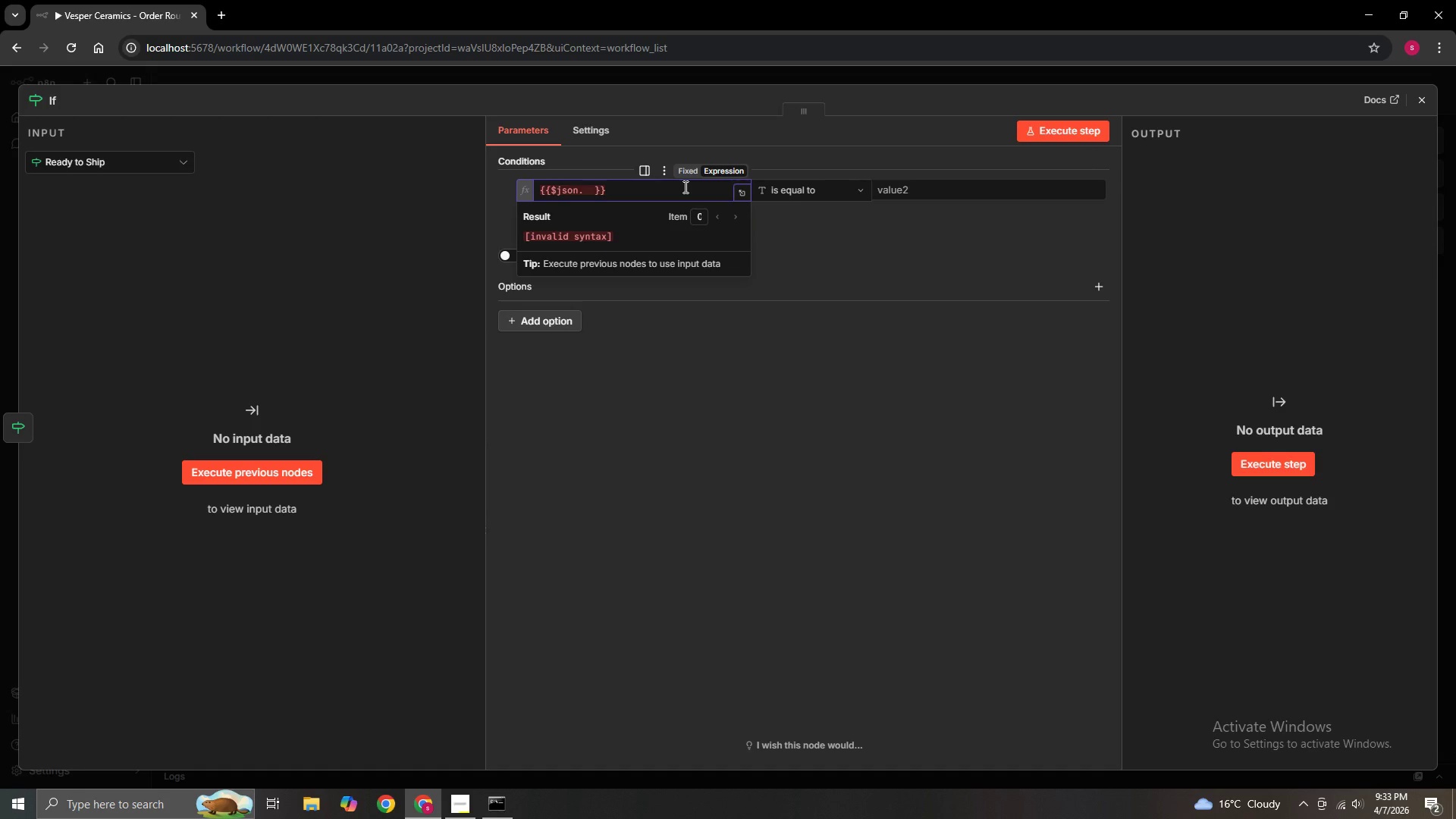 
key(Backspace)
key(Backspace)
key(Backspace)
key(Backspace)
key(Backspace)
key(Backspace)
key(Backspace)
key(Backspace)
key(Backspace)
key(Backspace)
type([Delete][Delete][Delete][Delete][Delete][Delete]{{$json.body.amount)
 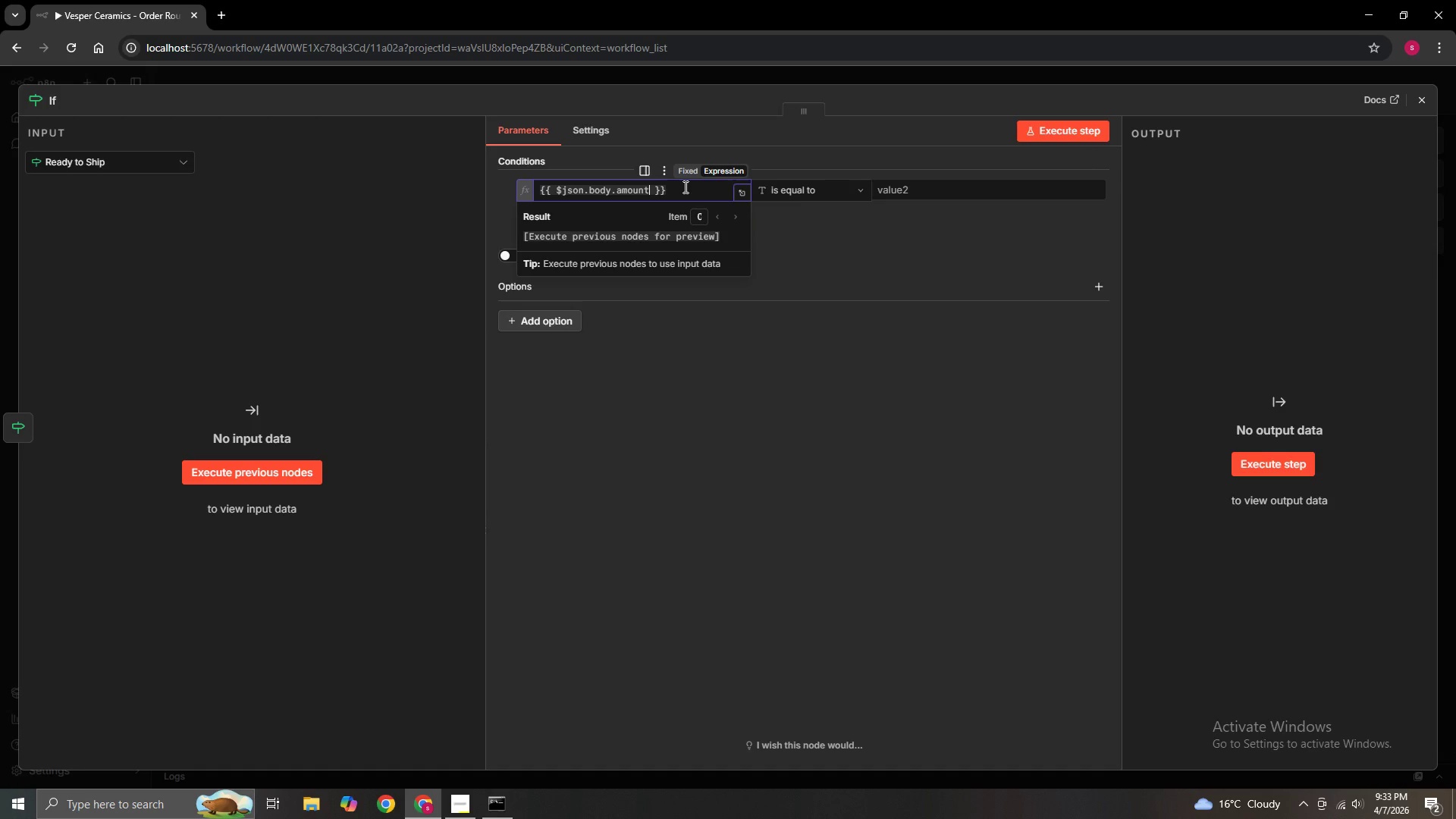 
left_click([839, 244])
 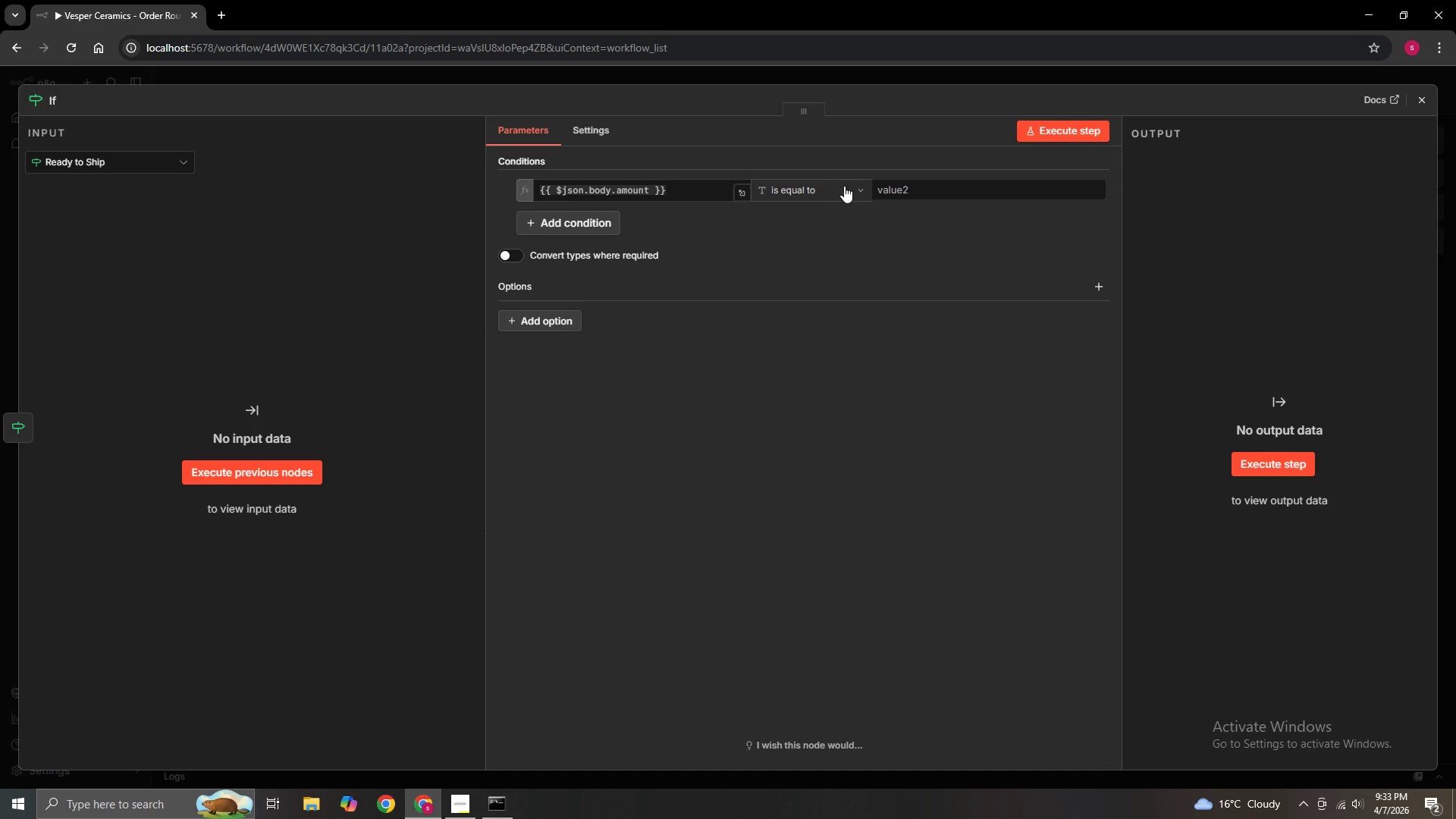 
left_click([844, 186])
 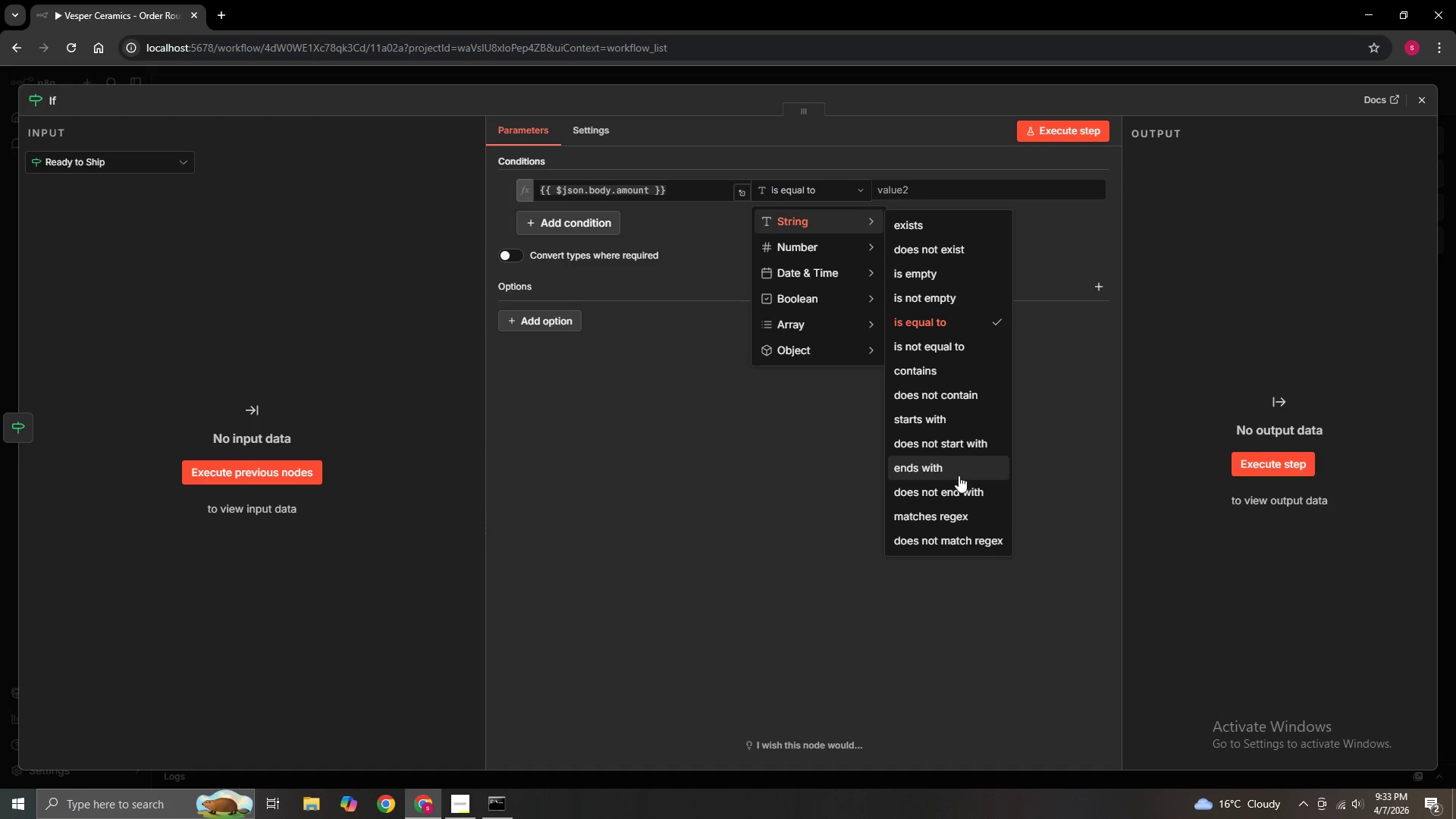 
wait(9.24)
 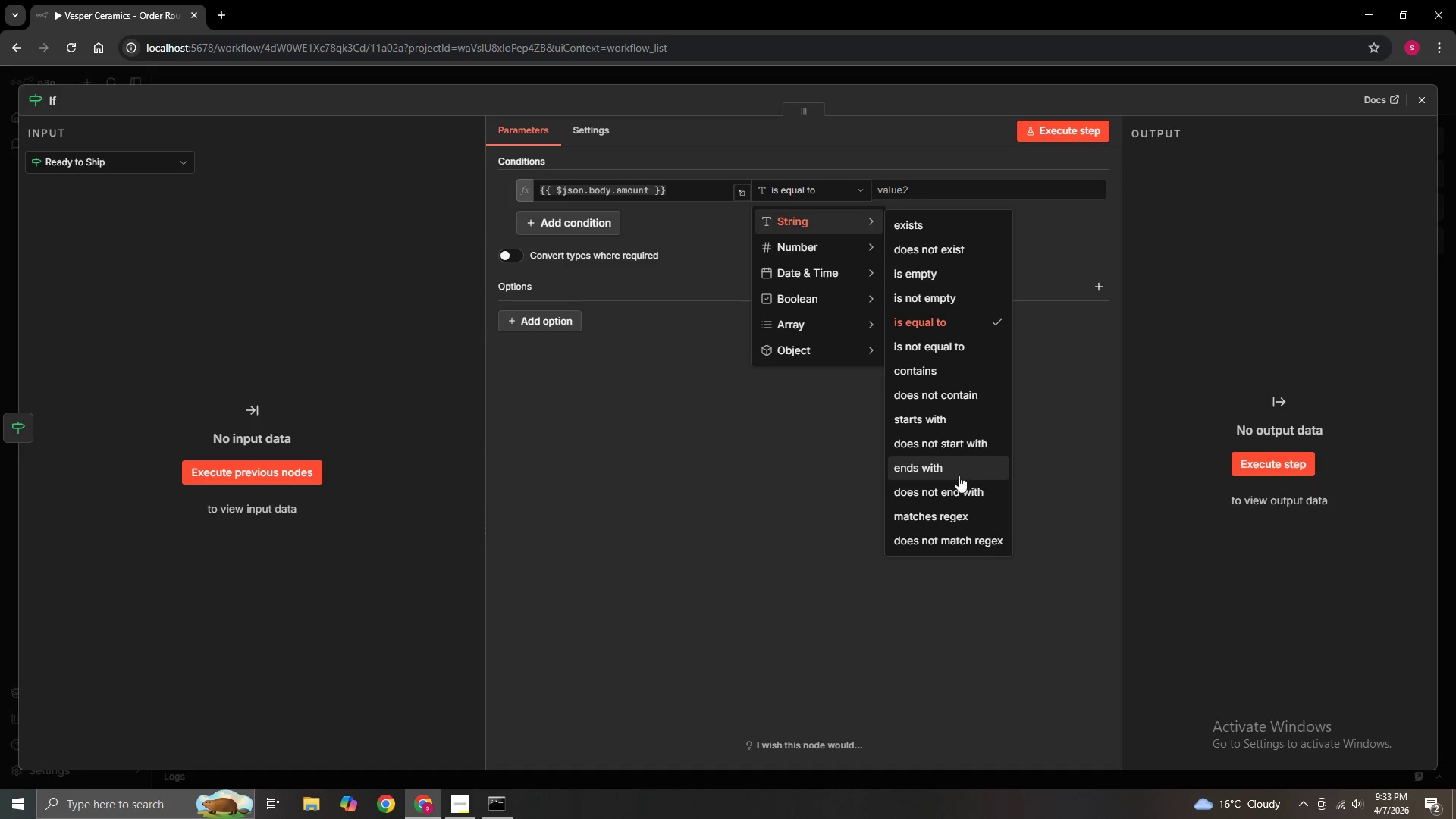 
left_click([943, 391])
 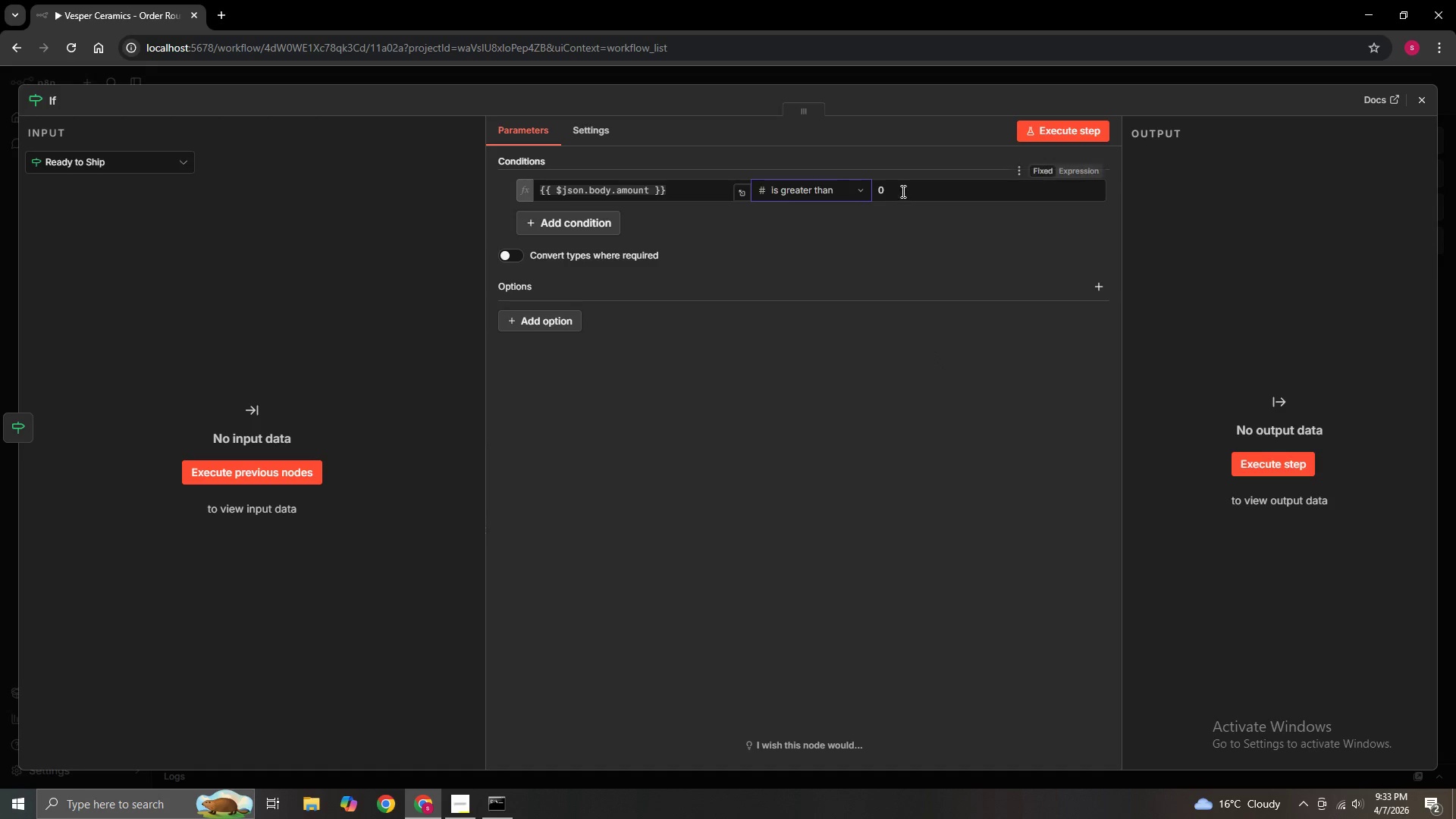 
left_click([902, 191])
 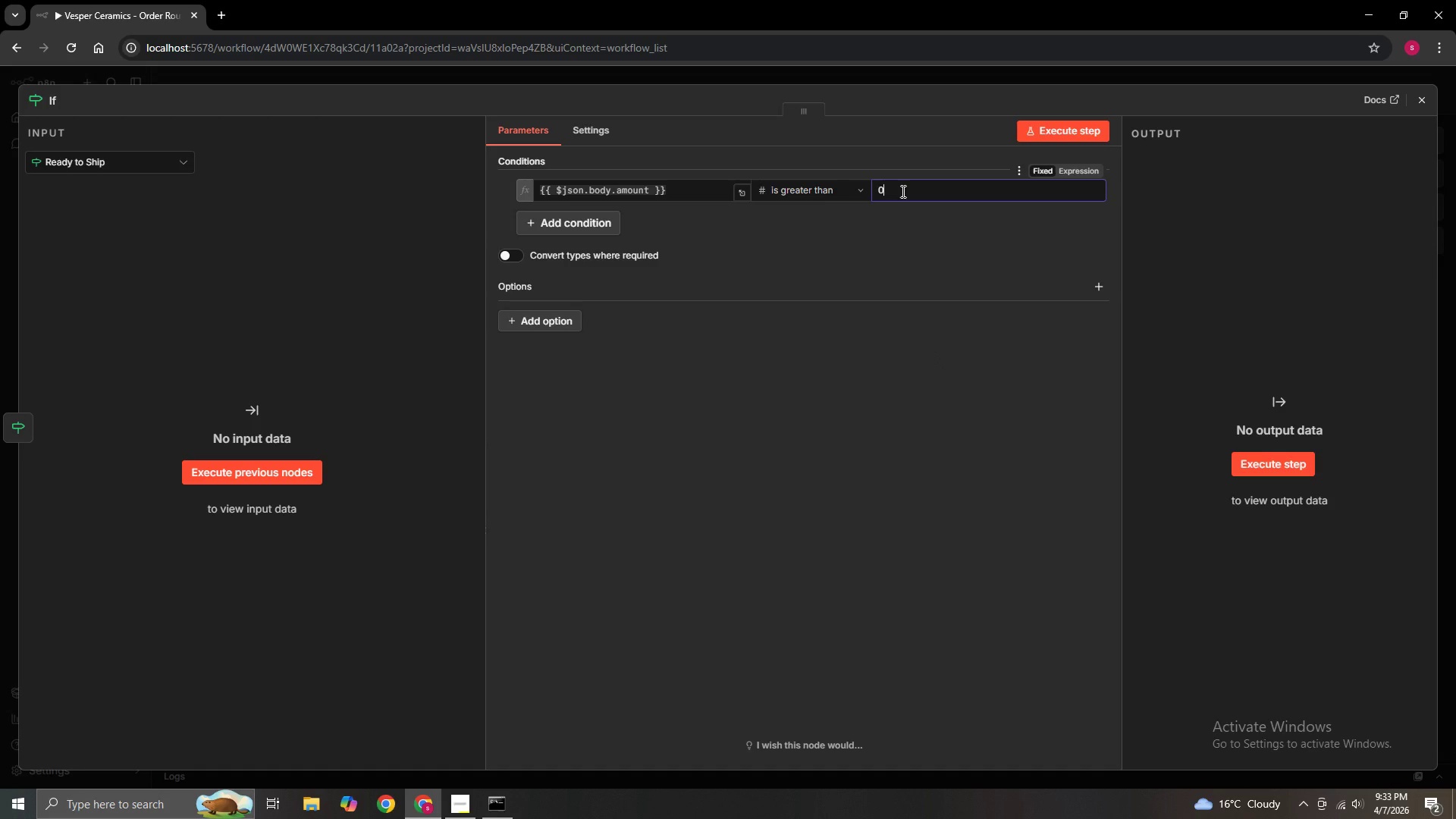 
key(Backspace)
 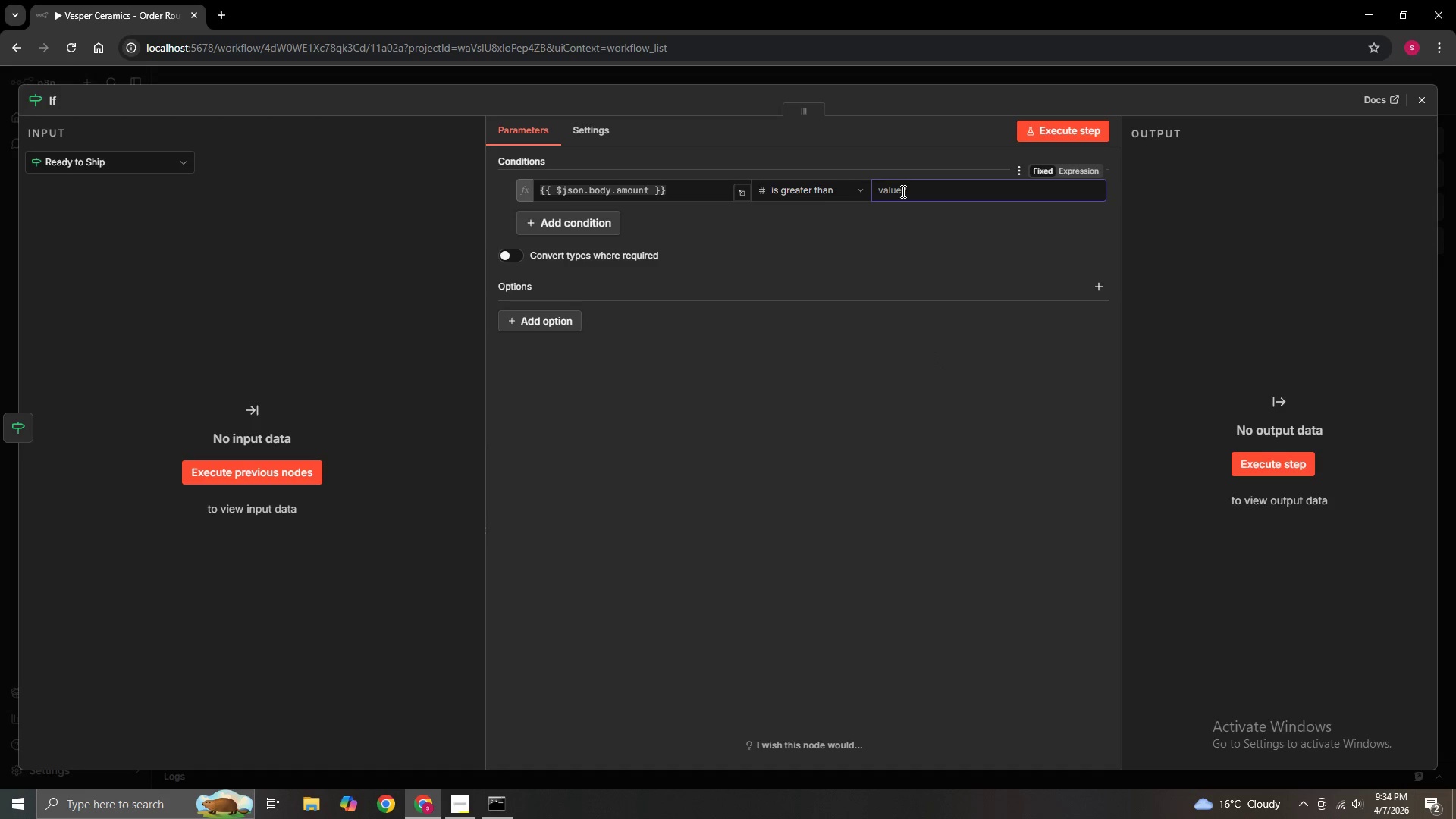 
type(300)
 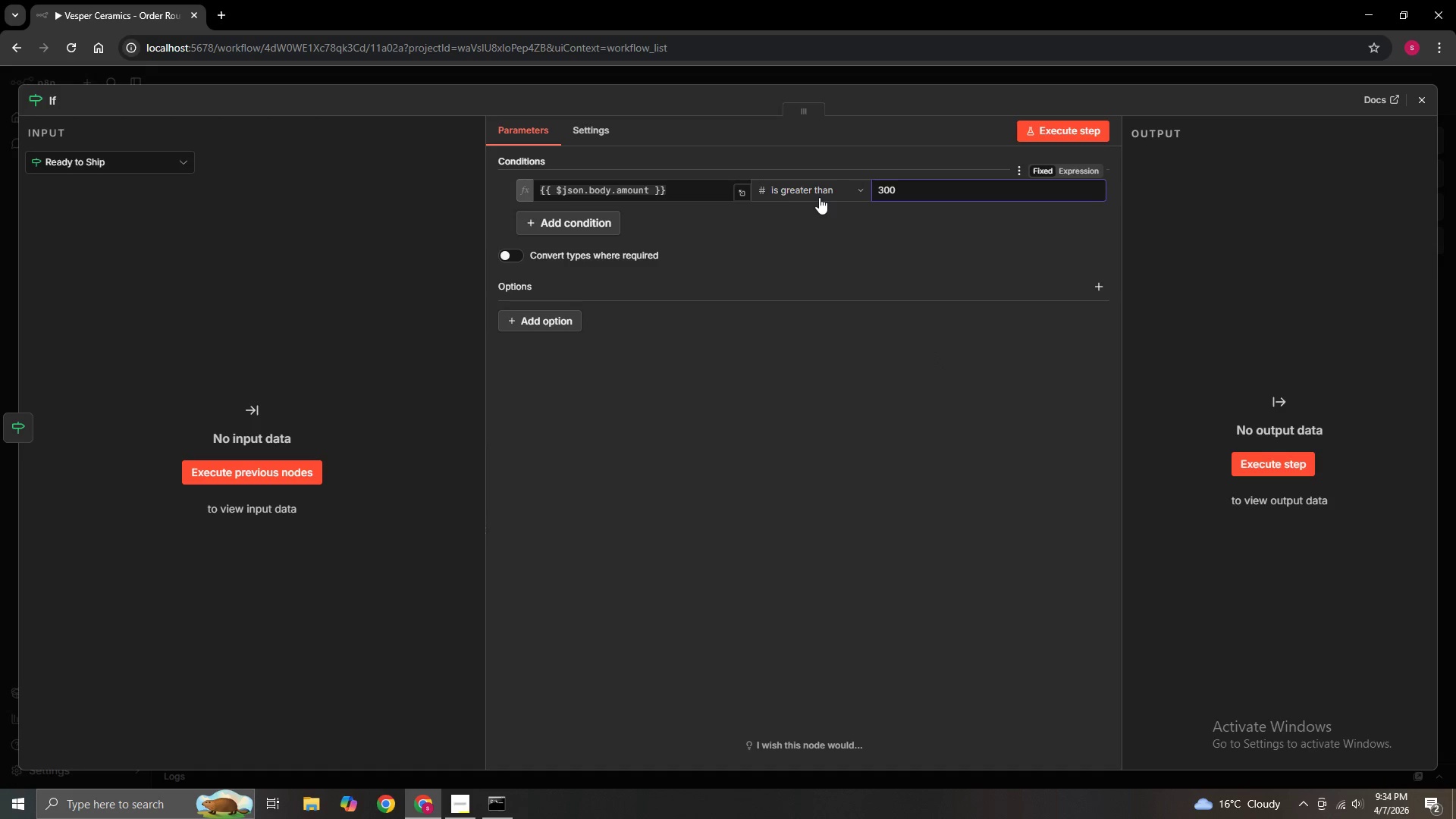 
left_click([818, 197])
 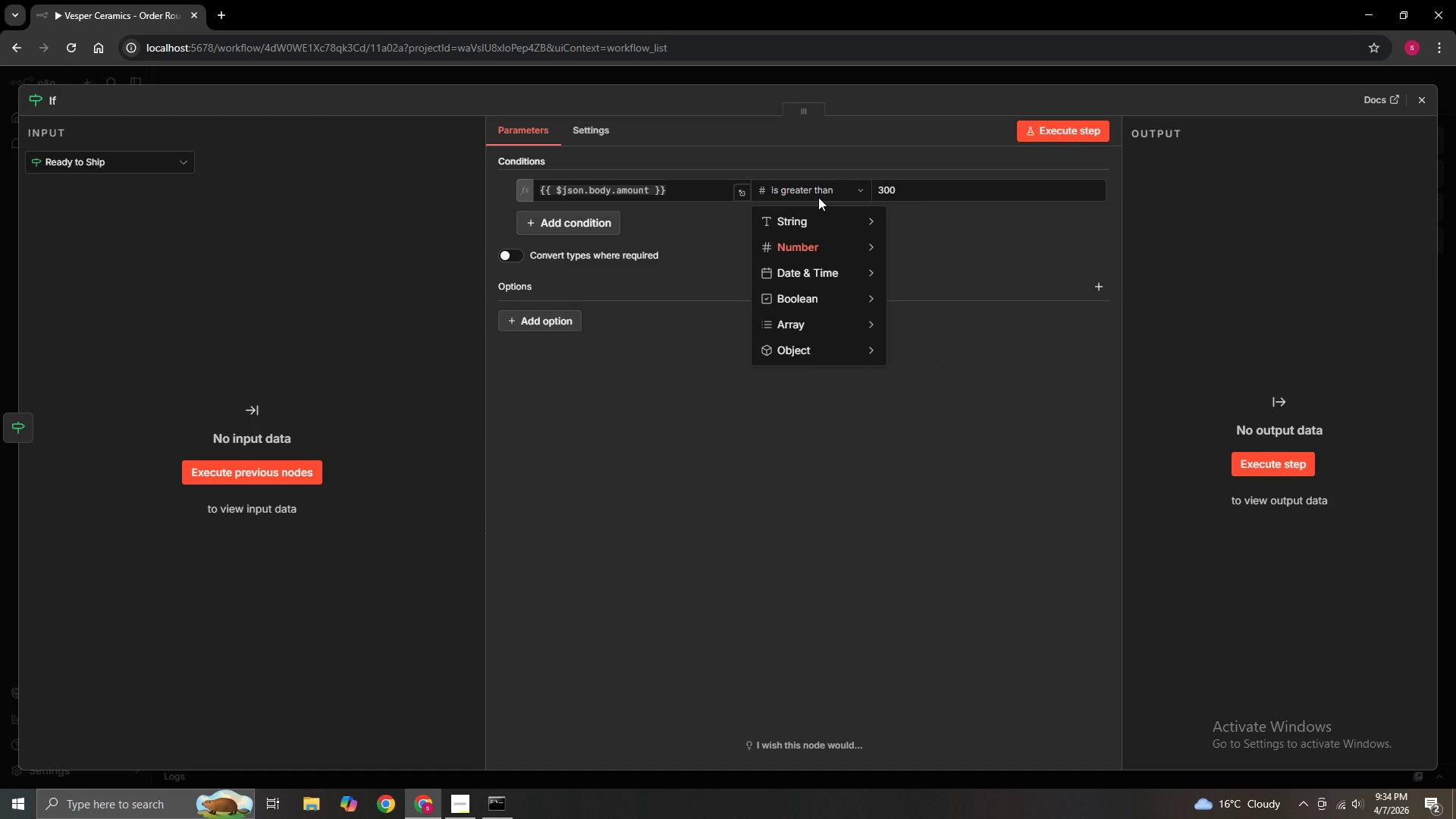 
left_click([818, 197])
 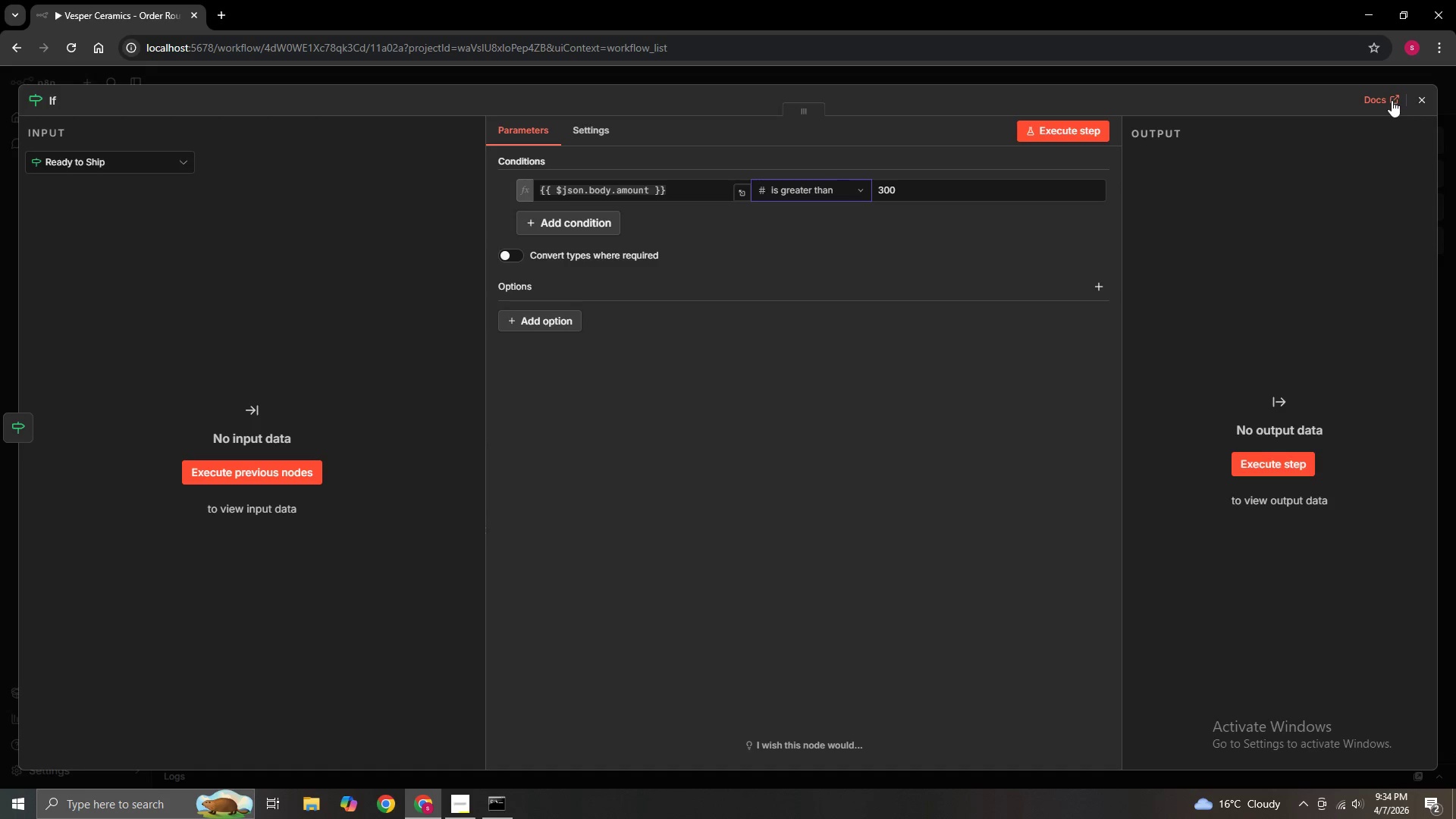 
left_click([1429, 91])
 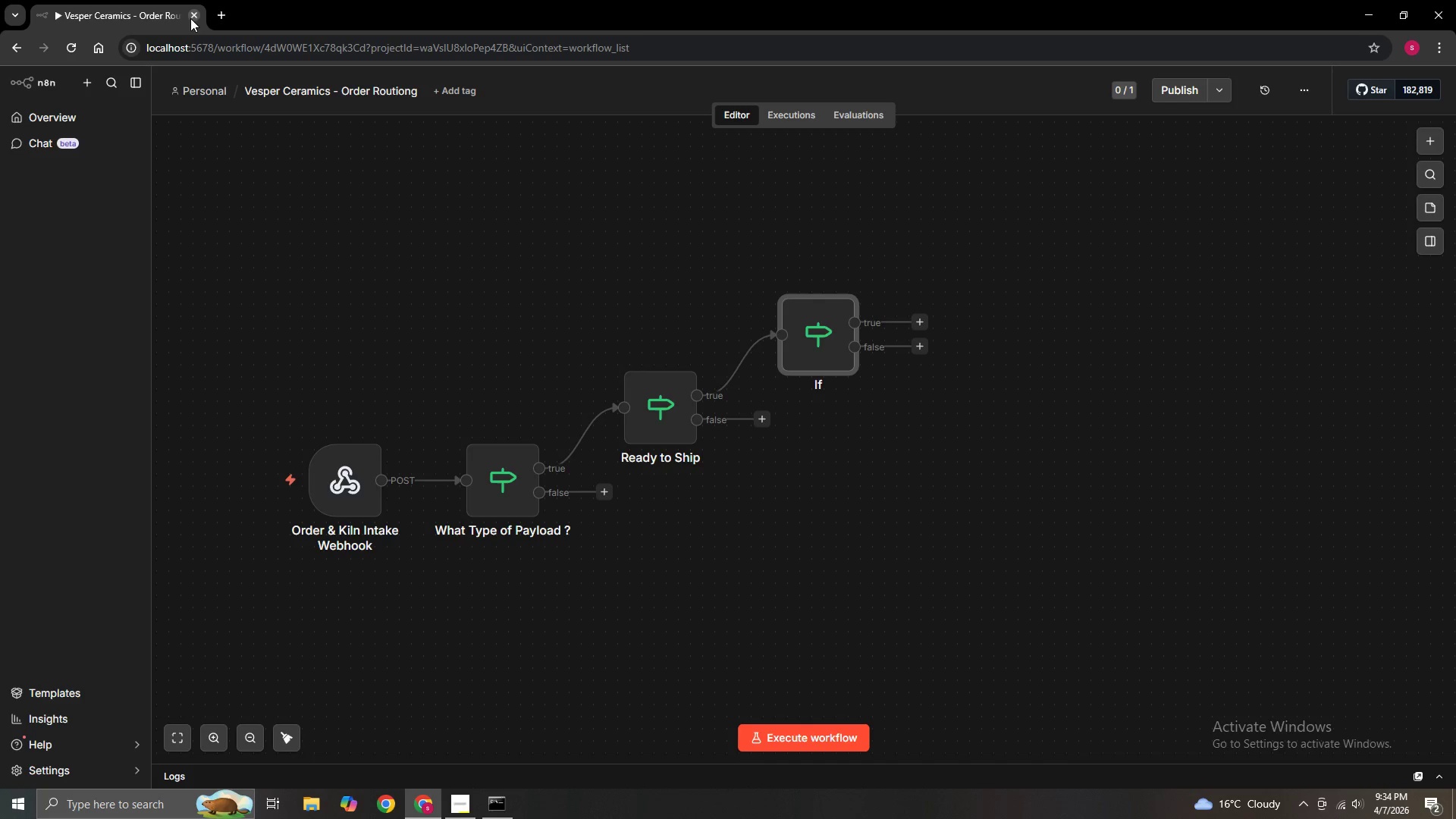 
left_click([222, 20])
 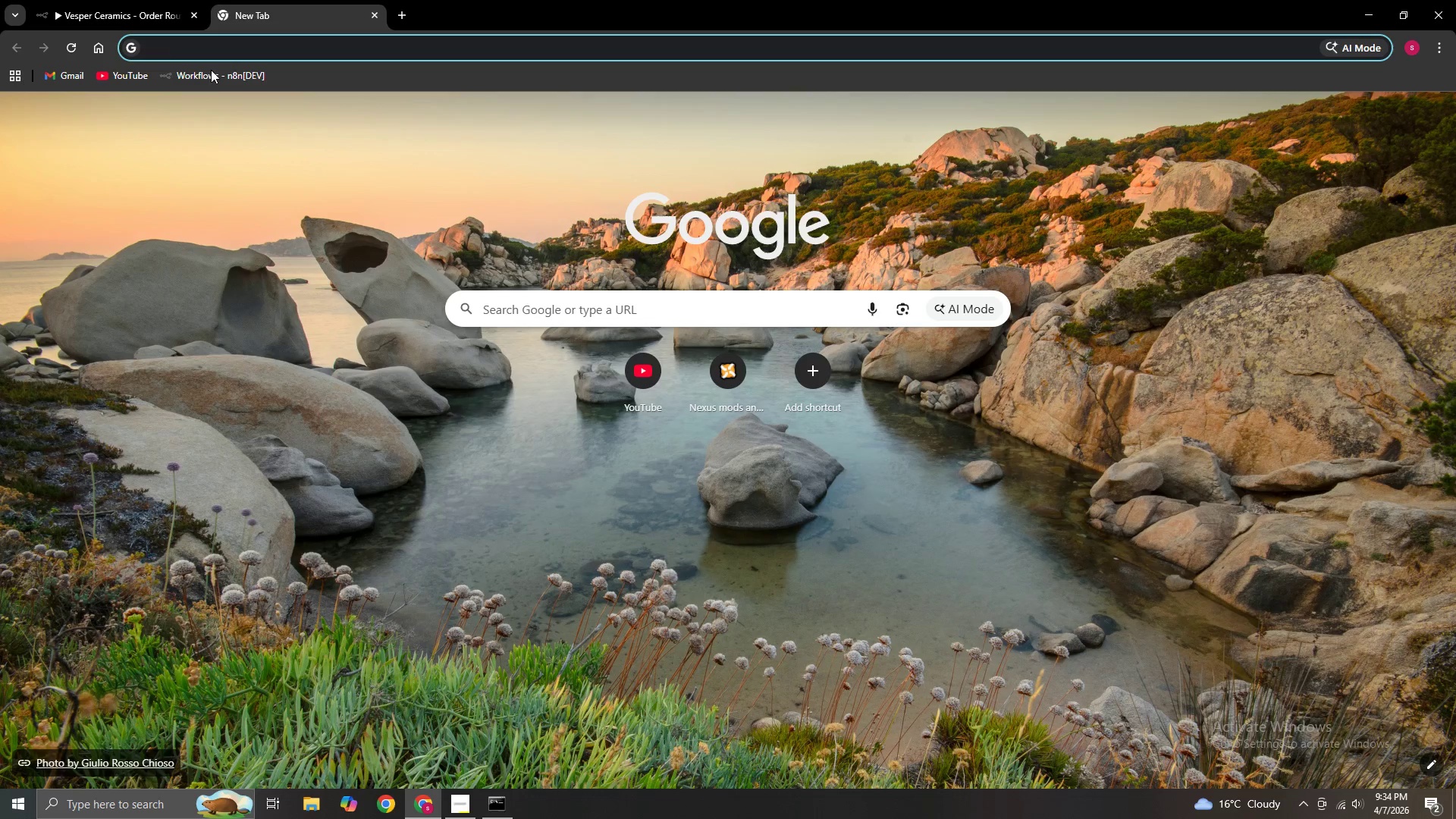 
left_click([210, 75])
 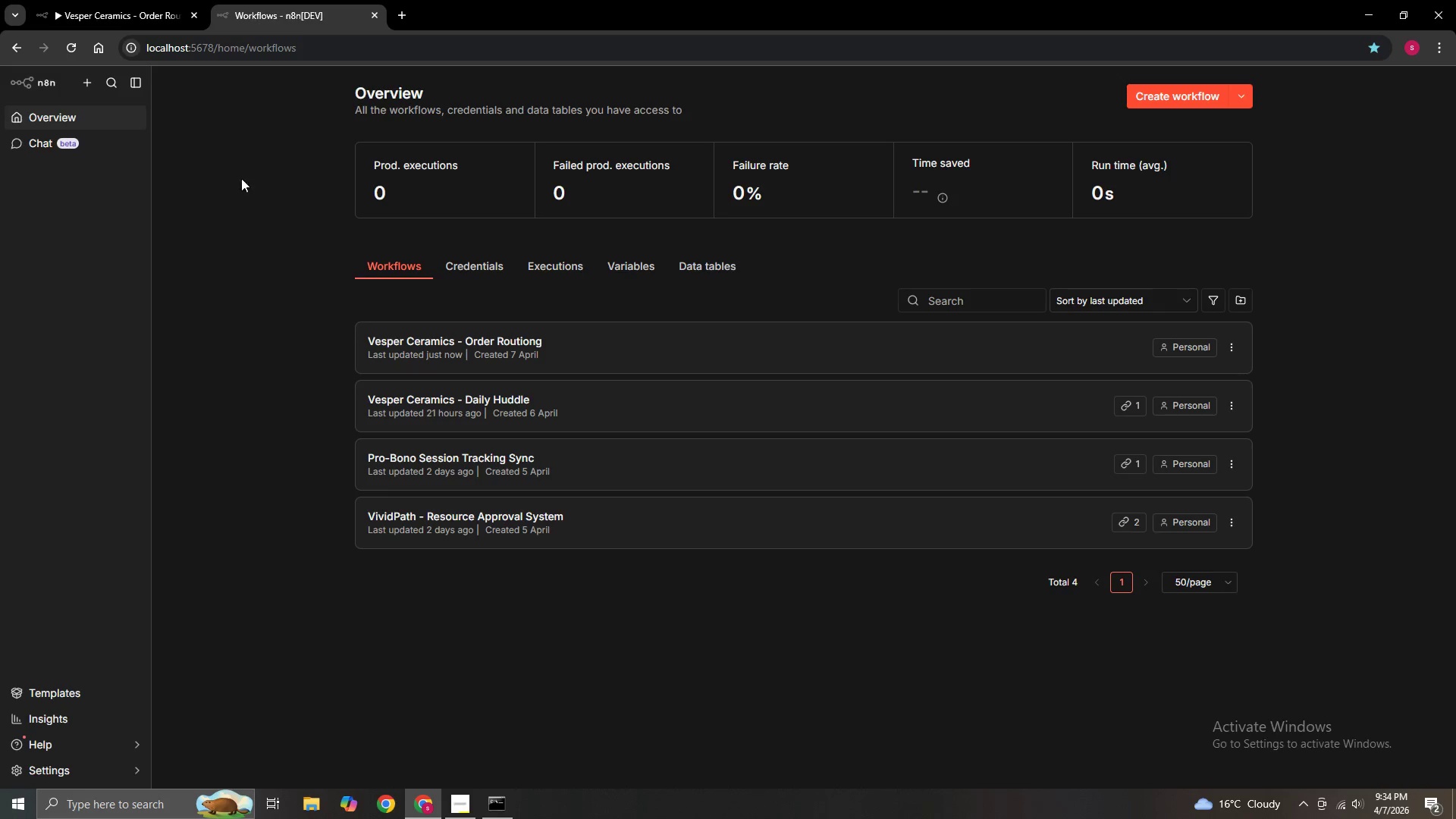 
left_click([457, 403])
 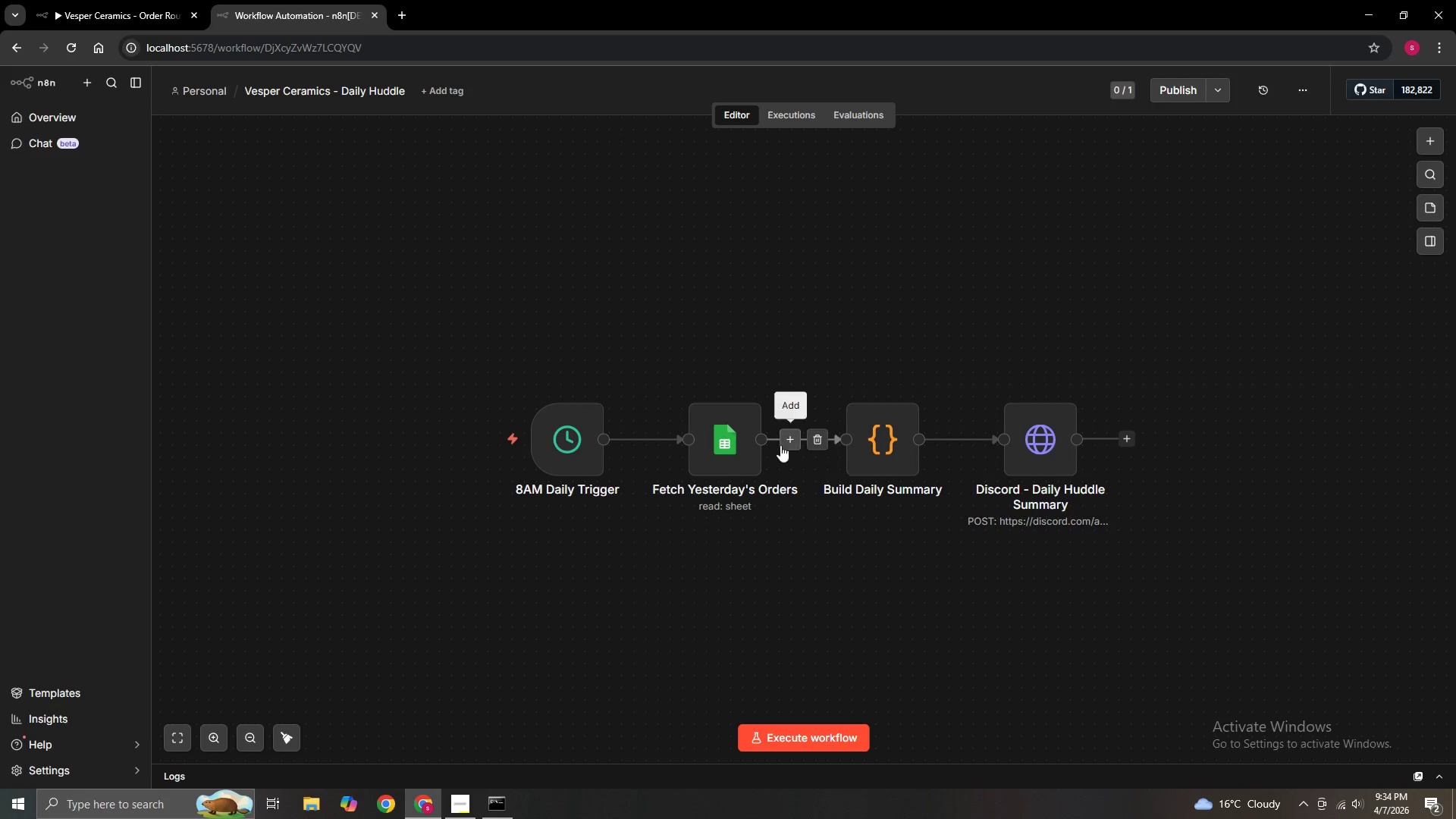 
double_click([712, 460])
 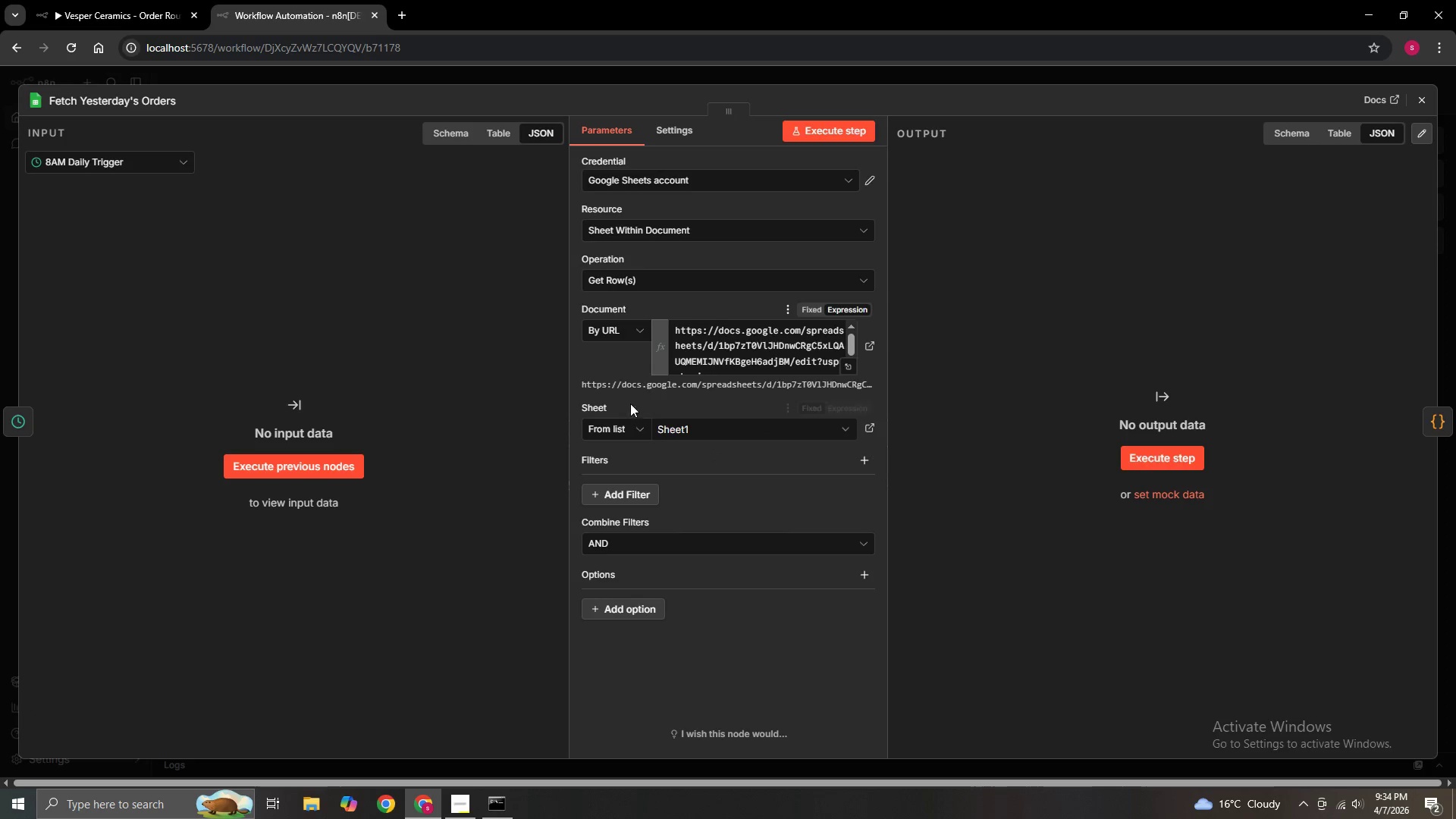 
left_click([27, 422])
 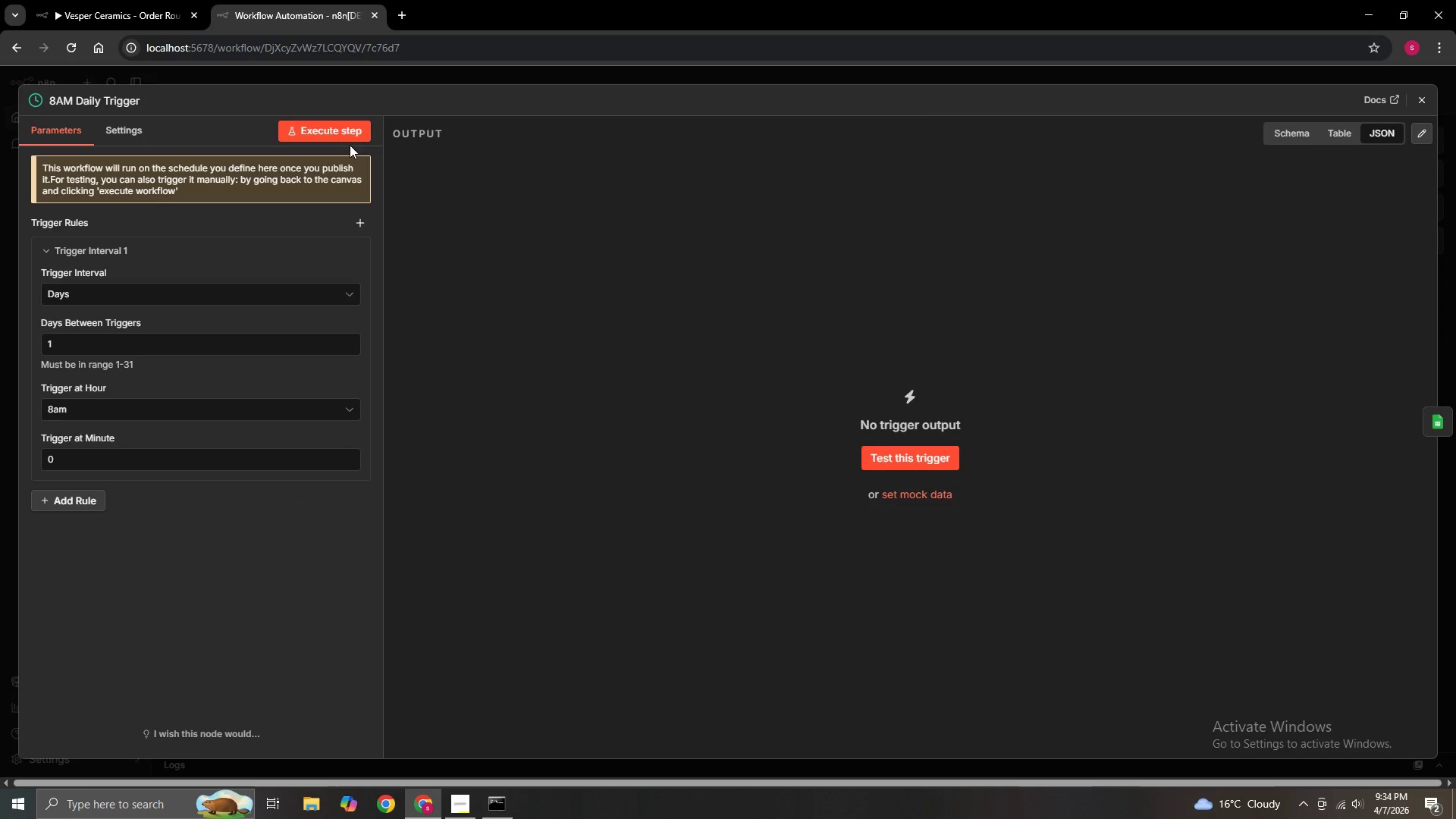 
left_click([350, 138])
 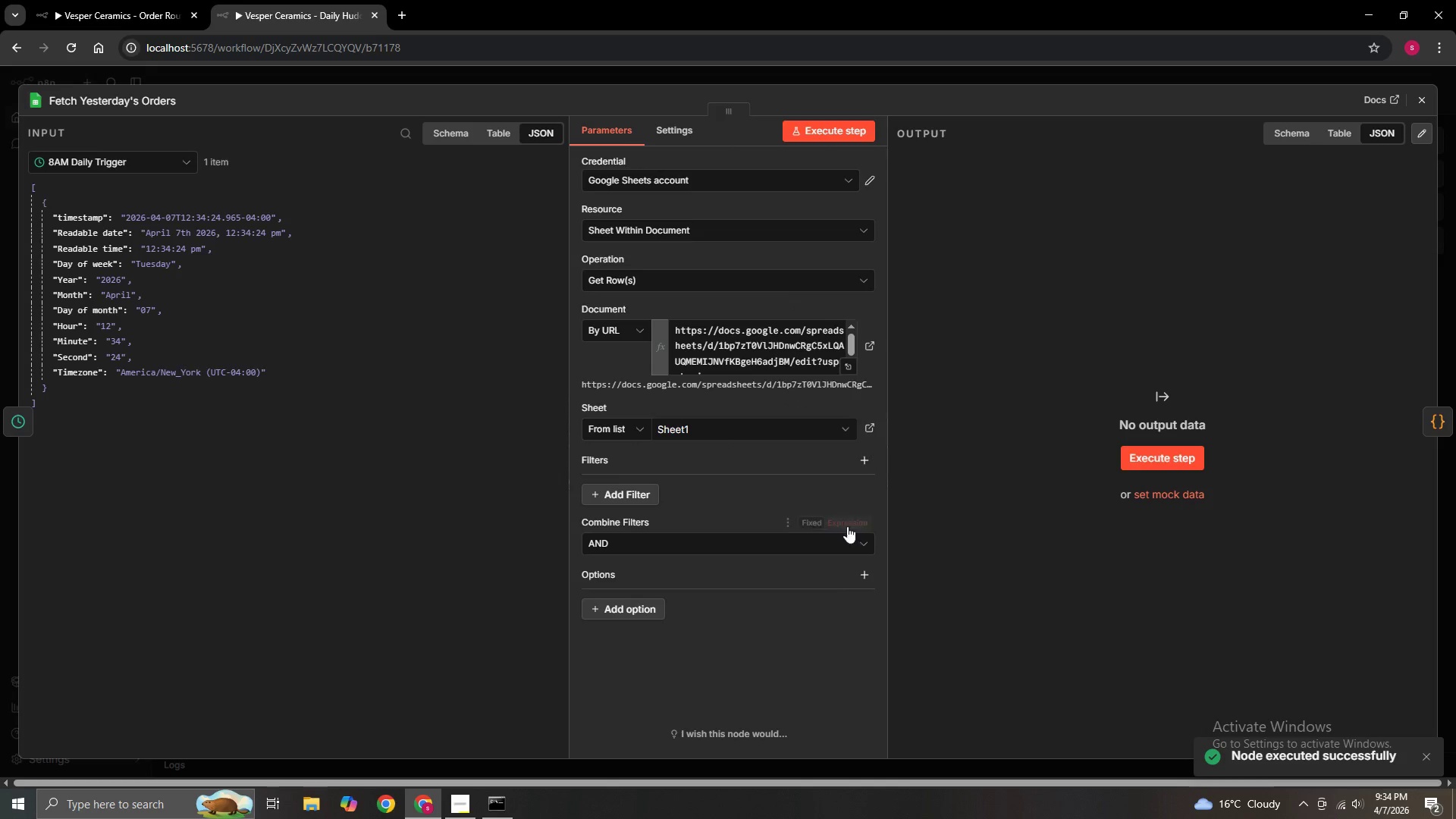 
left_click([1442, 422])
 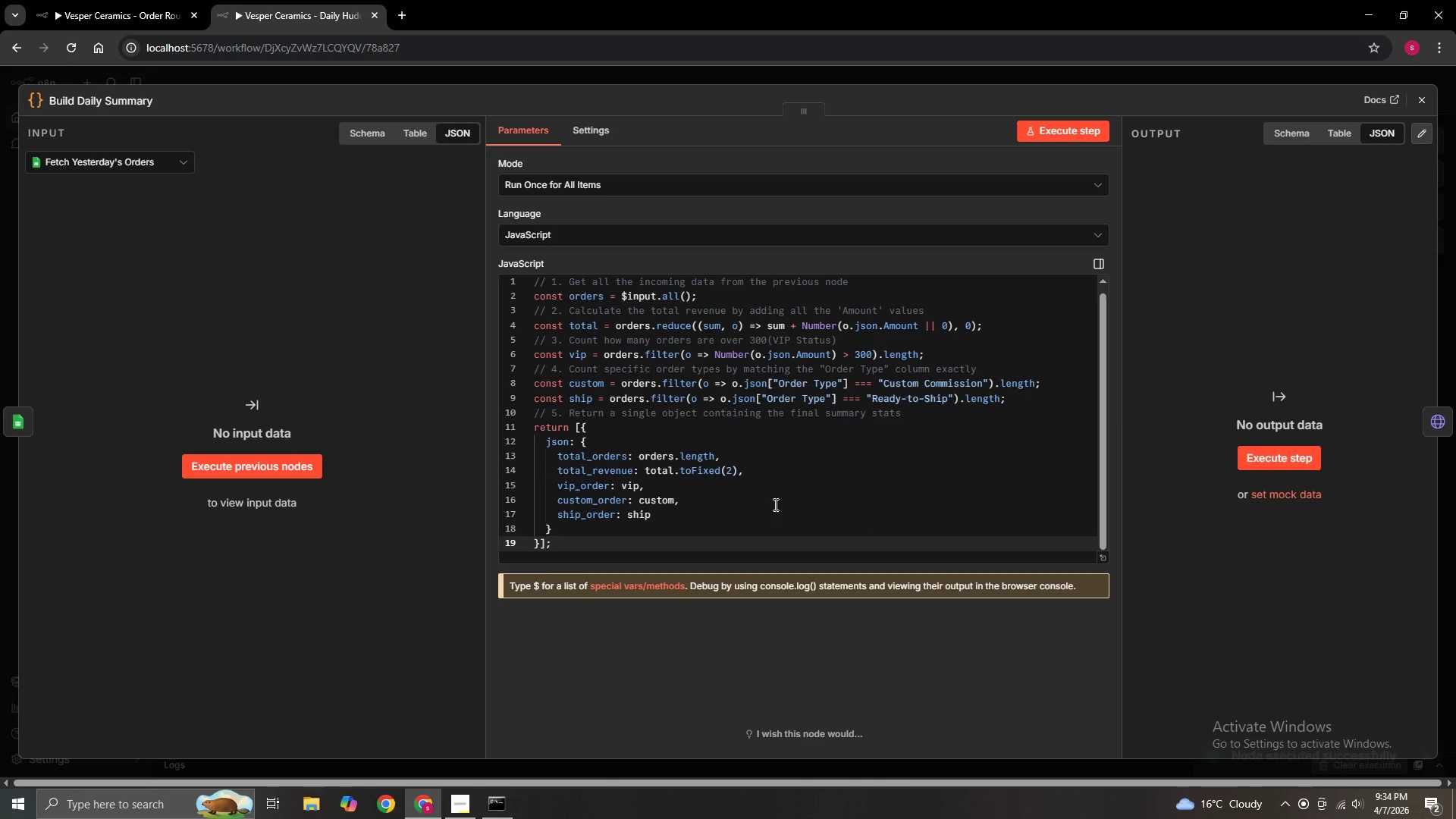 
scroll: coordinate [817, 504], scroll_direction: up, amount: 4.0
 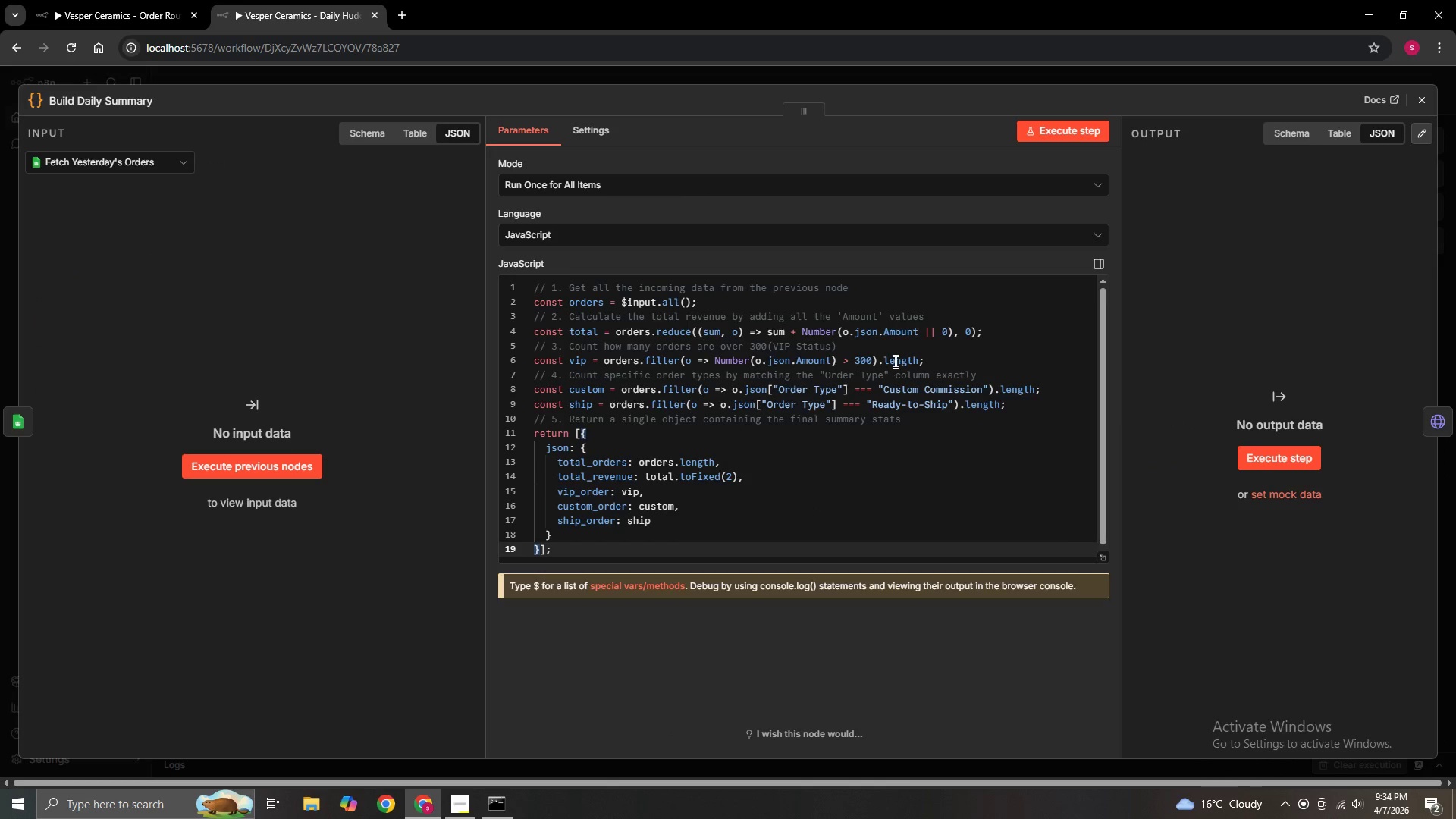 
wait(7.49)
 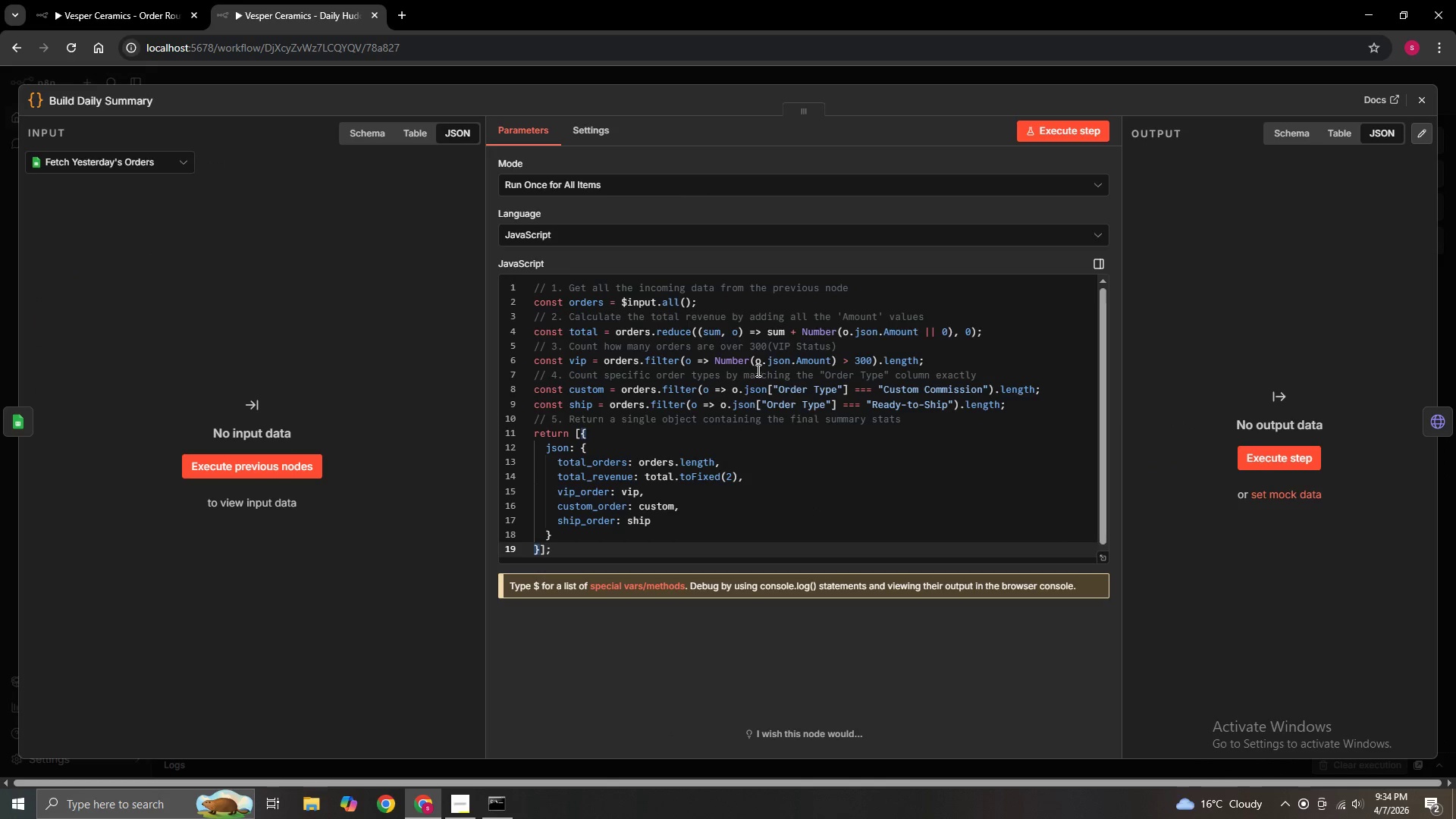 
left_click([369, 10])
 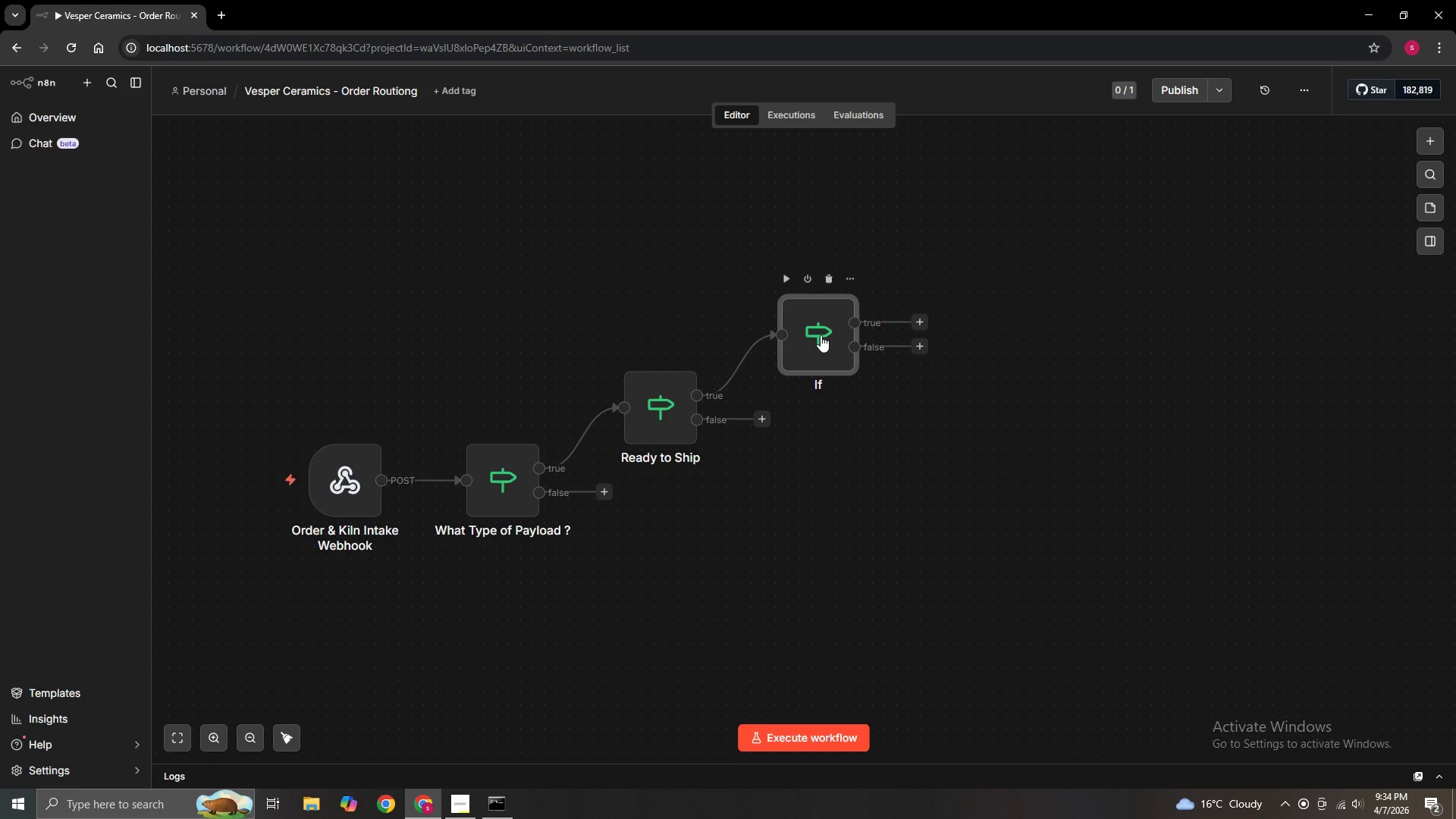 
double_click([819, 334])
 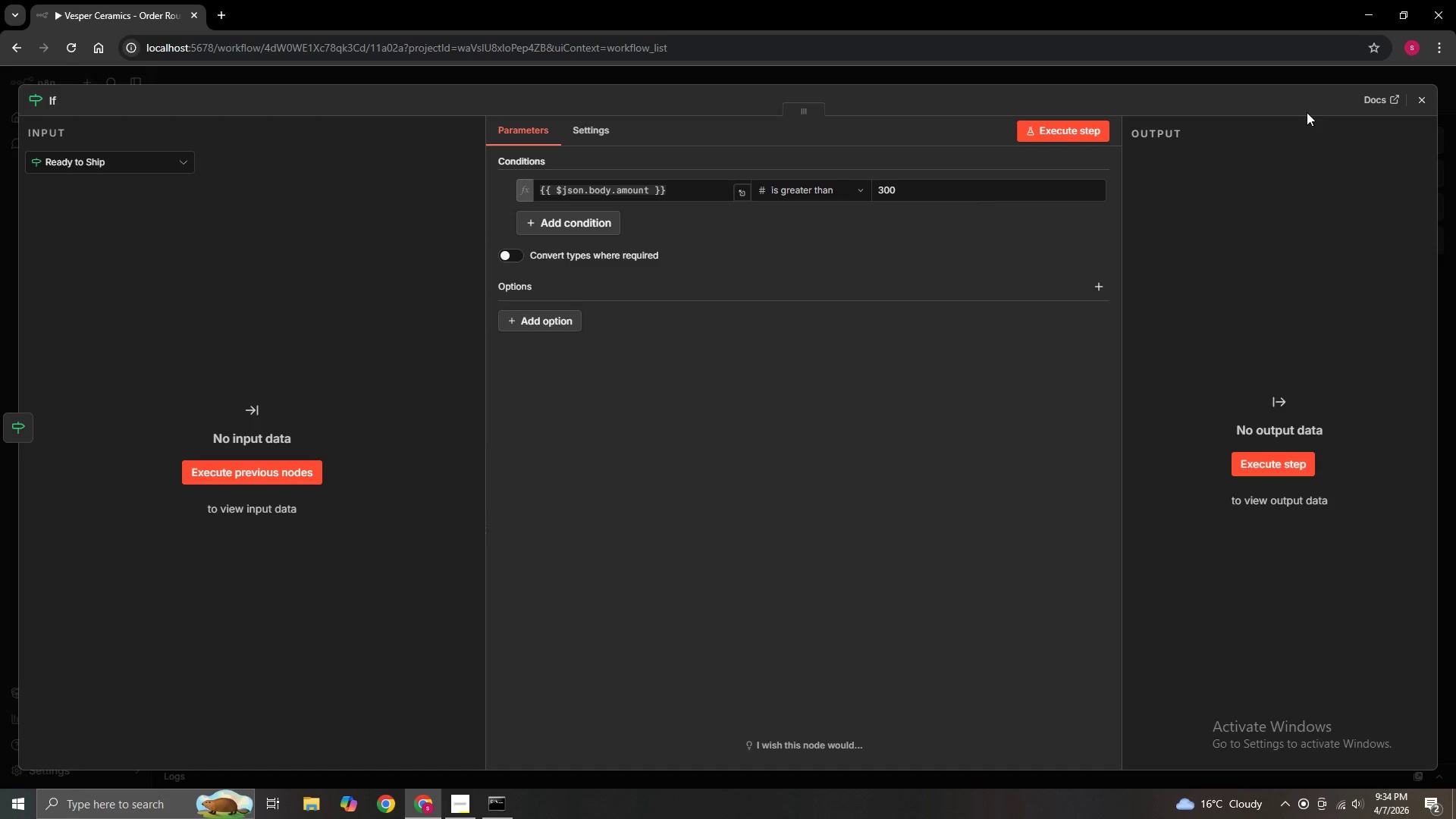 
wait(16.81)
 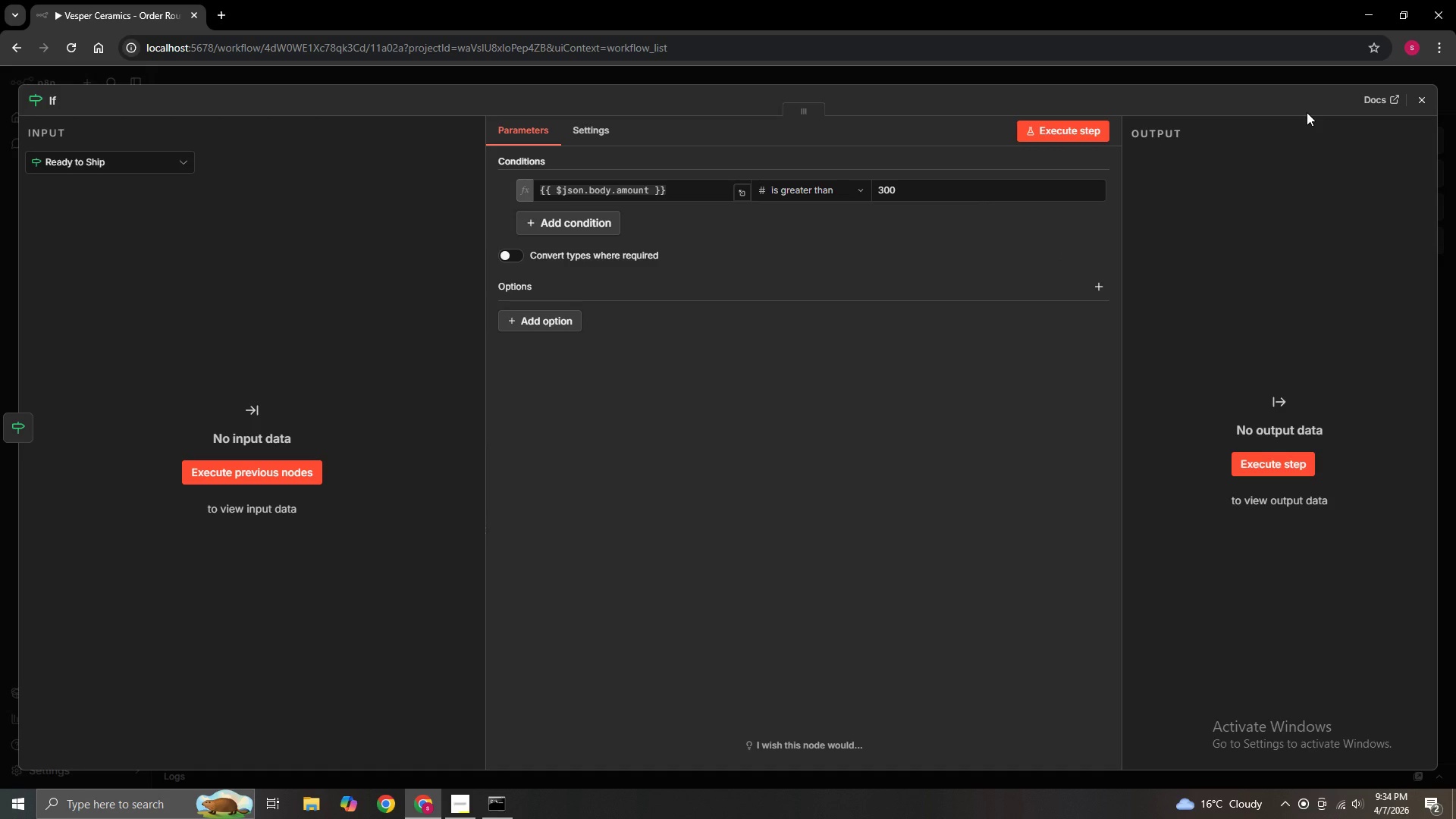 
left_click([1427, 106])
 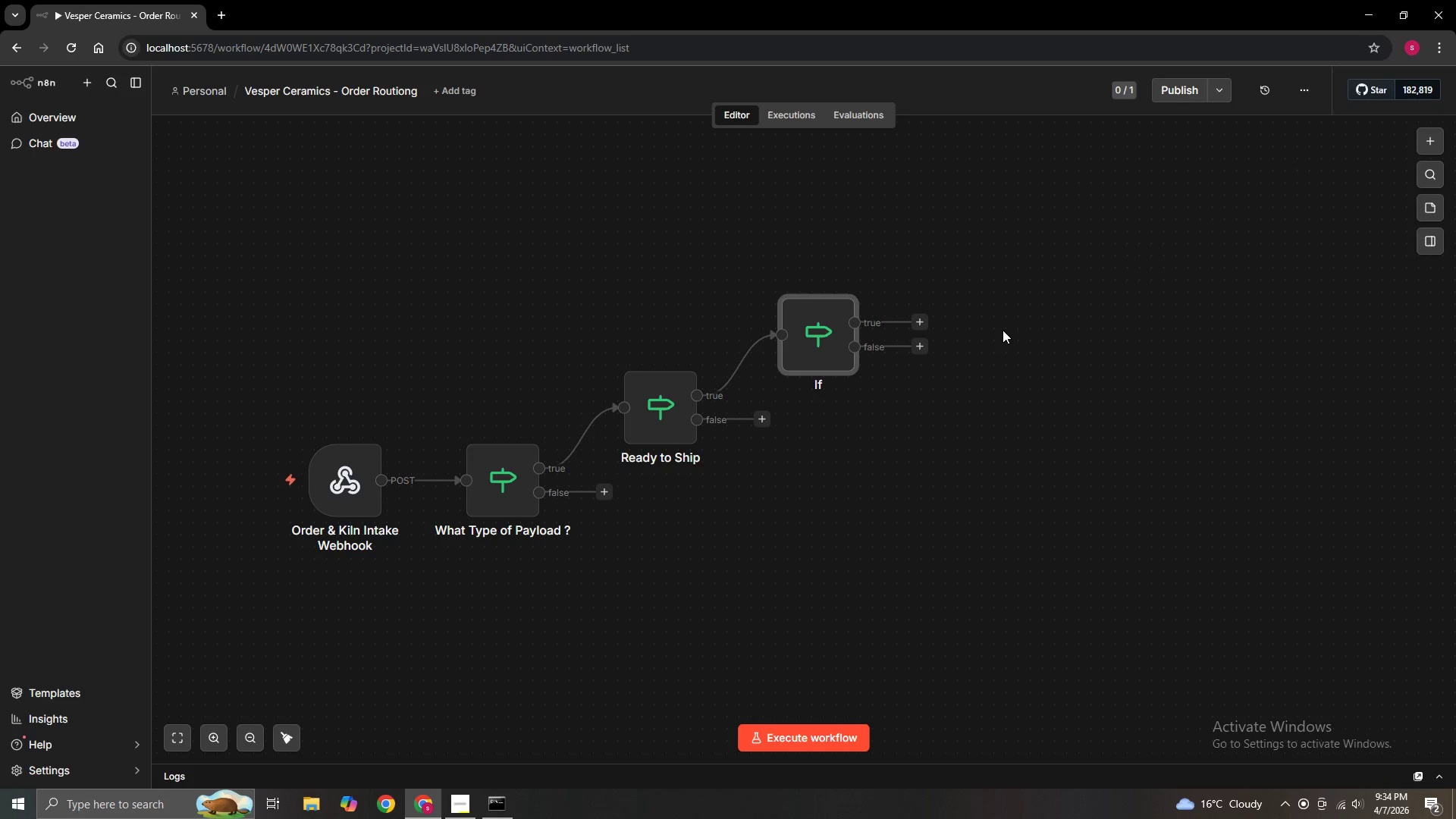 
hold_key(key=ControlLeft, duration=0.5)
left_click_drag(start_coordinate=[1009, 330], to_coordinate=[994, 347])
 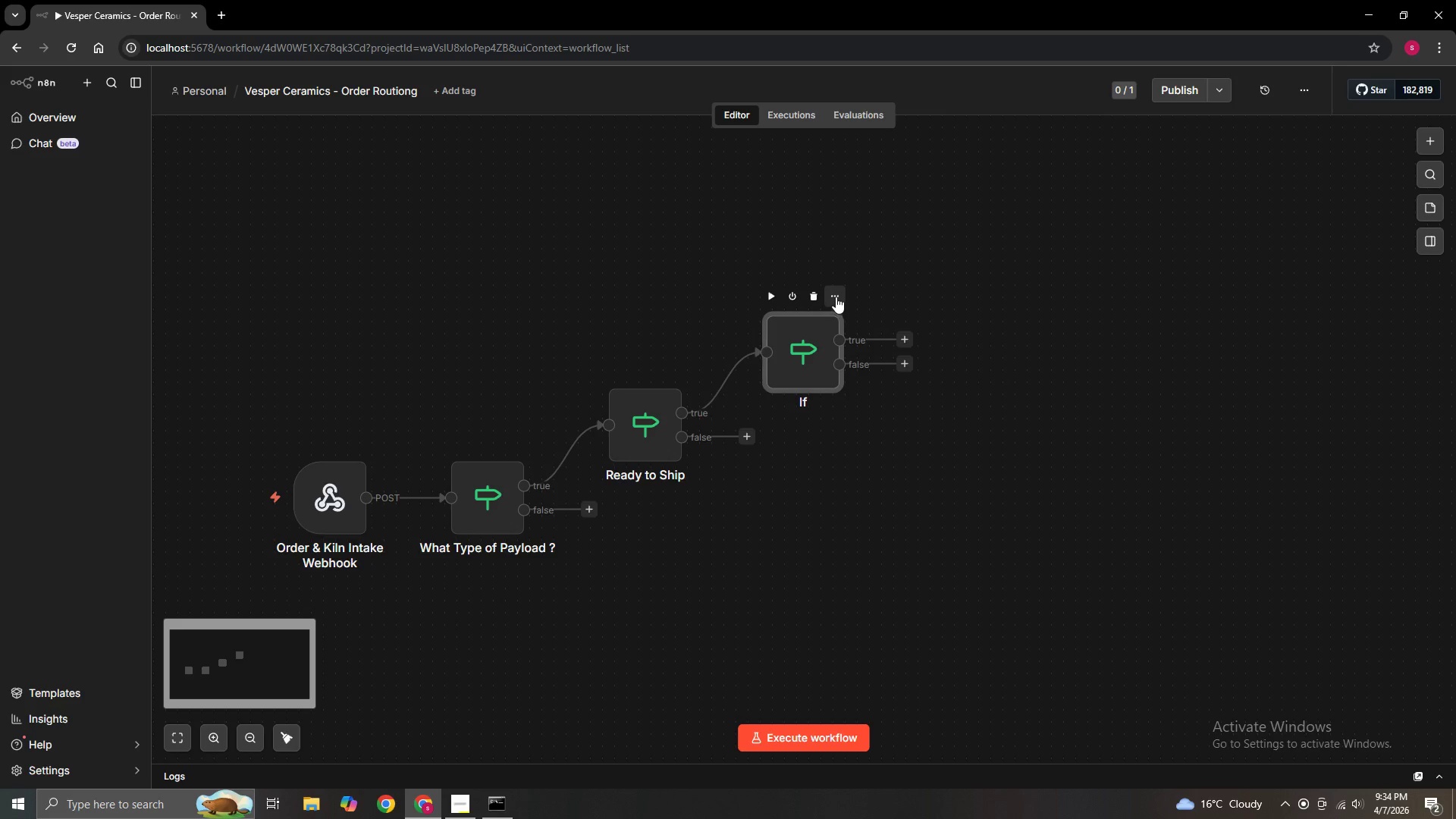 
left_click([836, 297])
 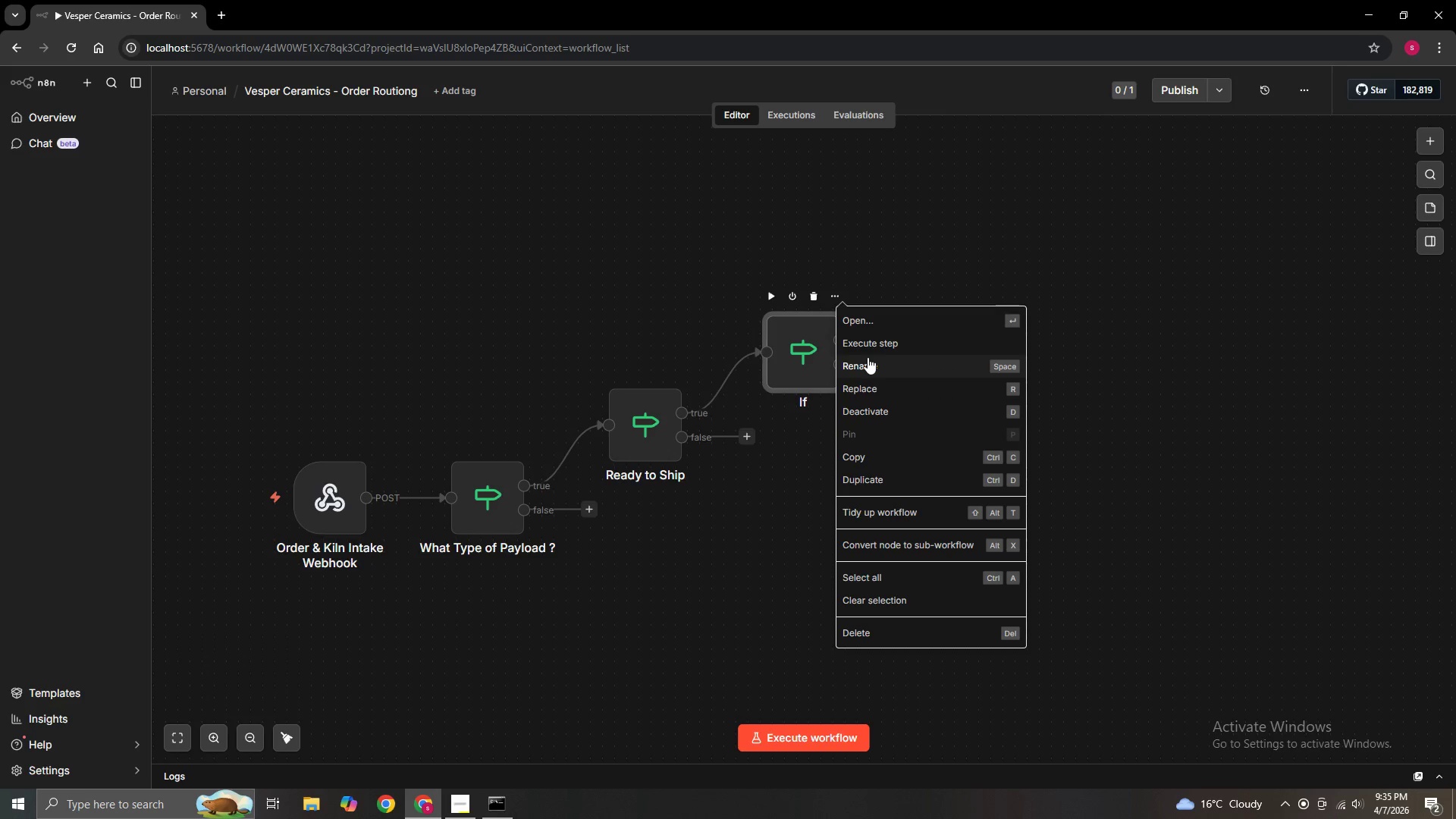 
left_click([868, 359])
 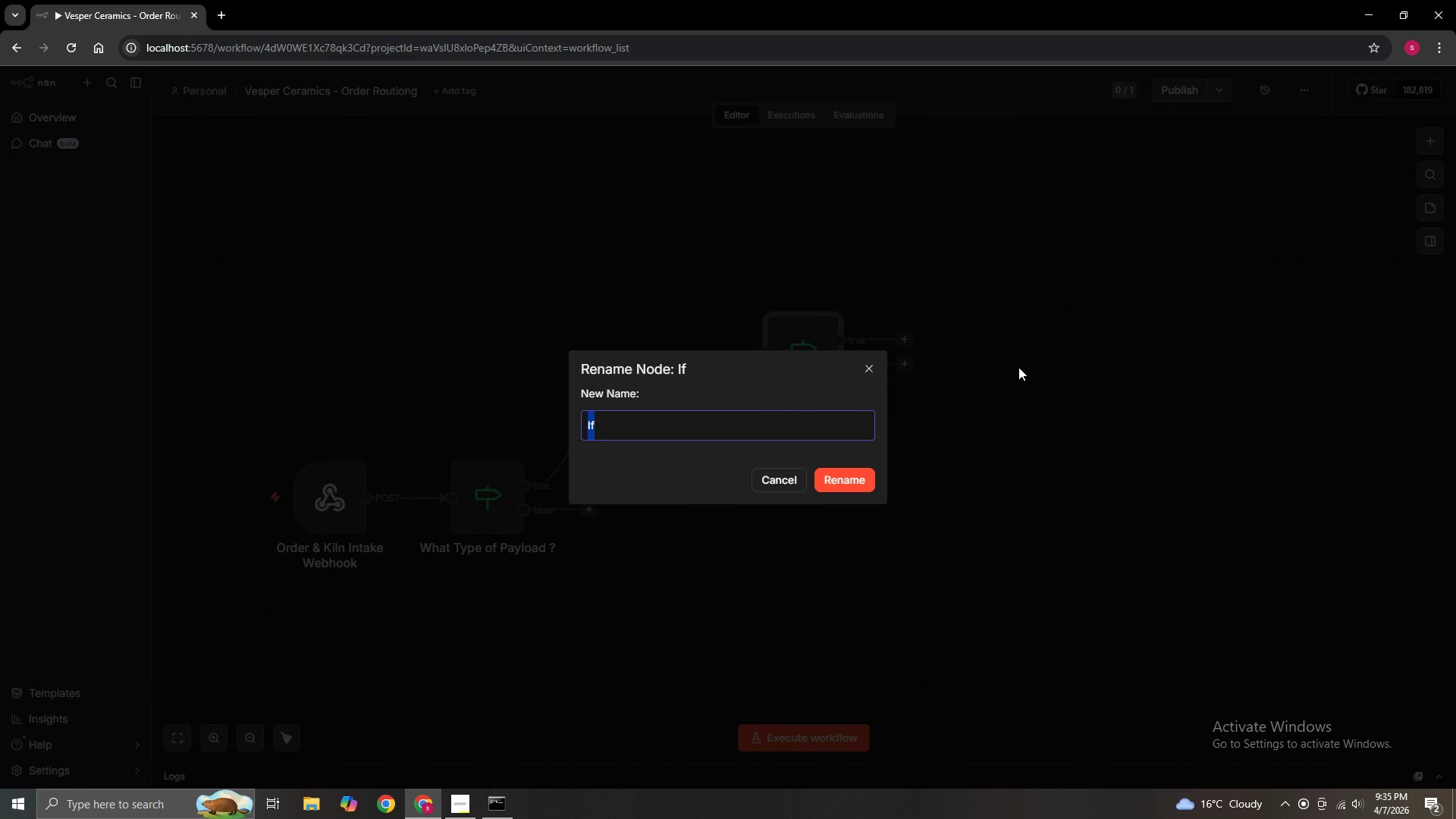 
key(Backspace)
type(VIP Check - Ready to ship)
 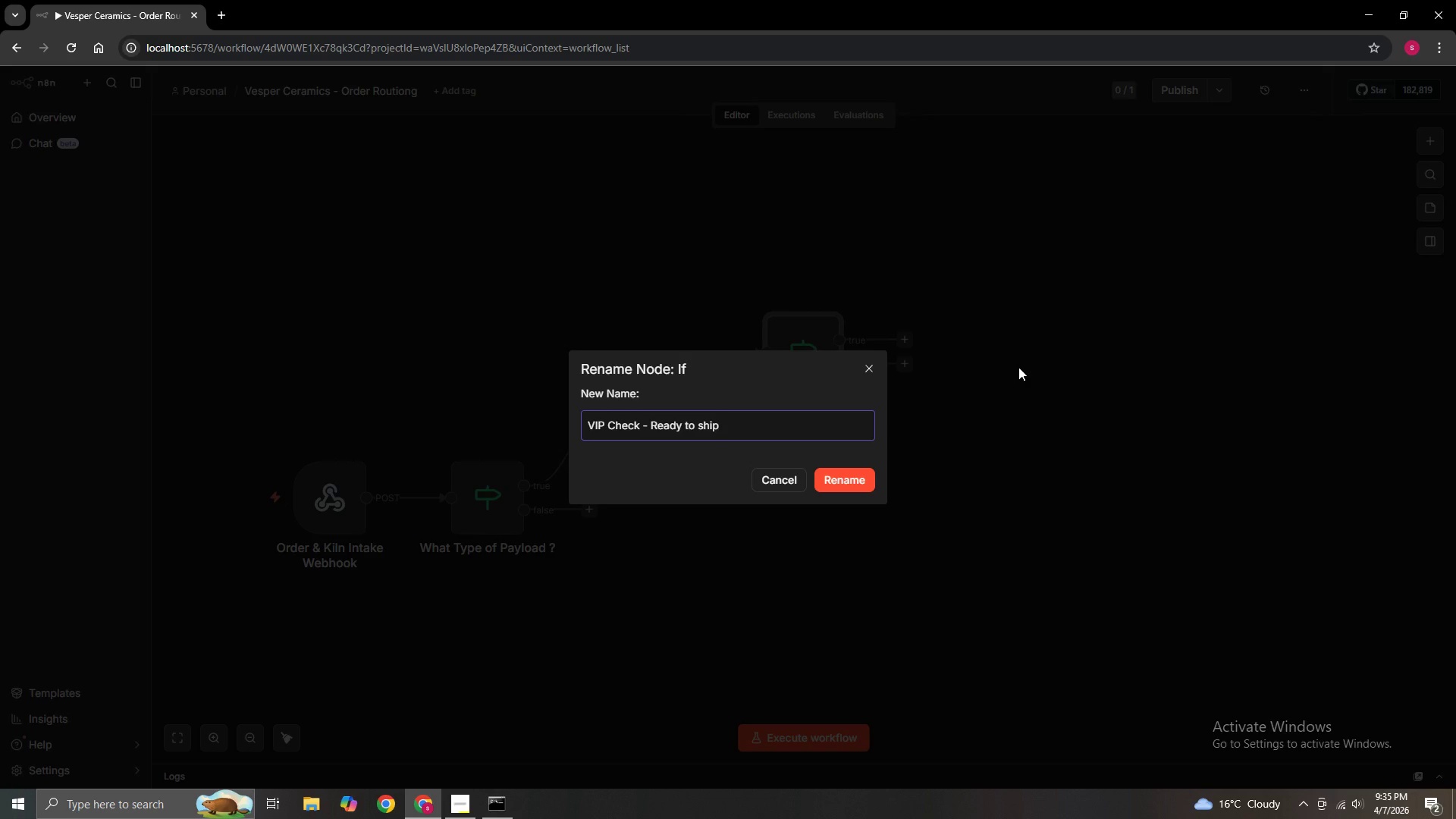 
left_click([861, 469])
 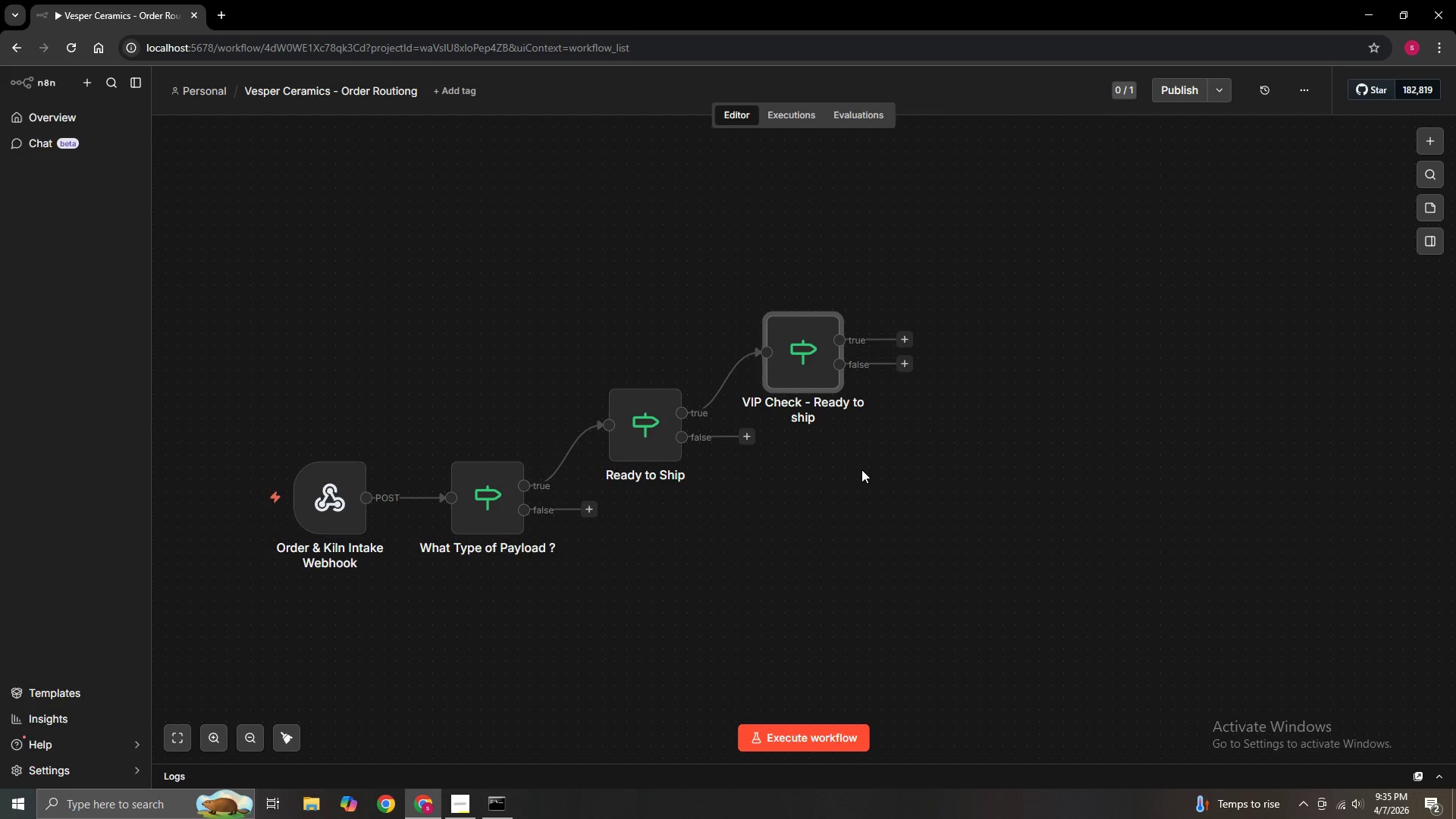 
wait(25.11)
 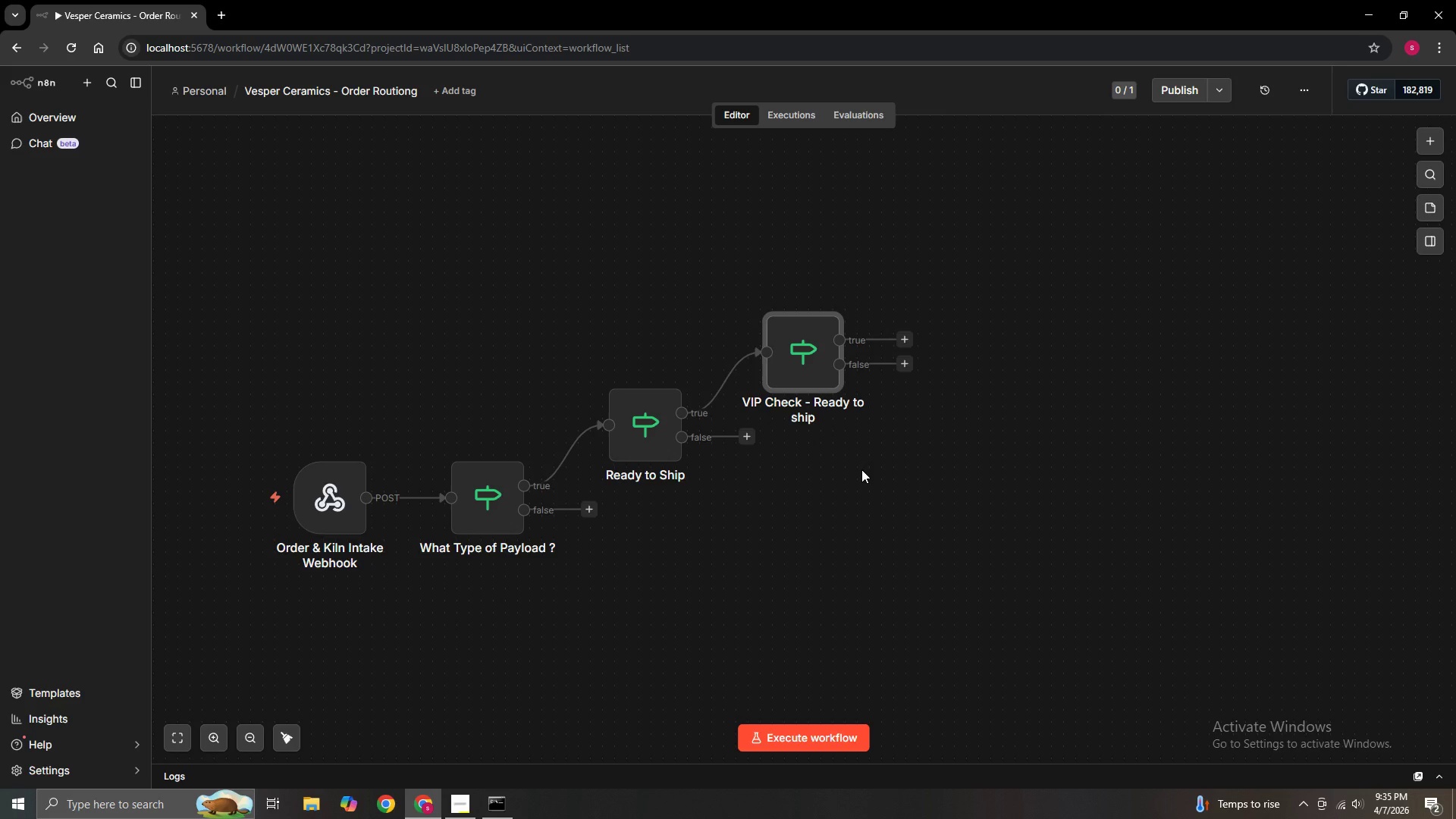 
left_click([748, 435])
 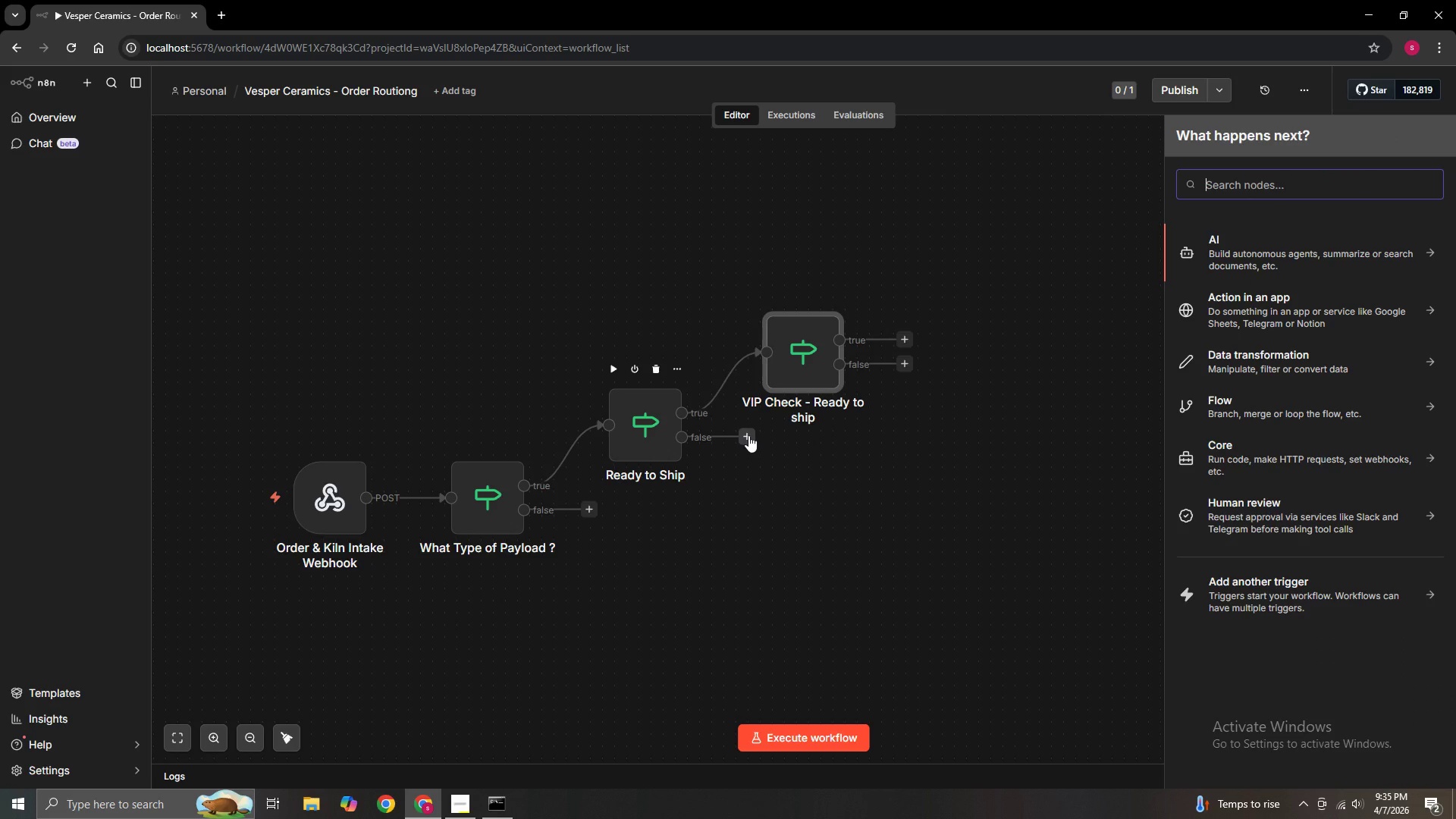 
wait(6.59)
 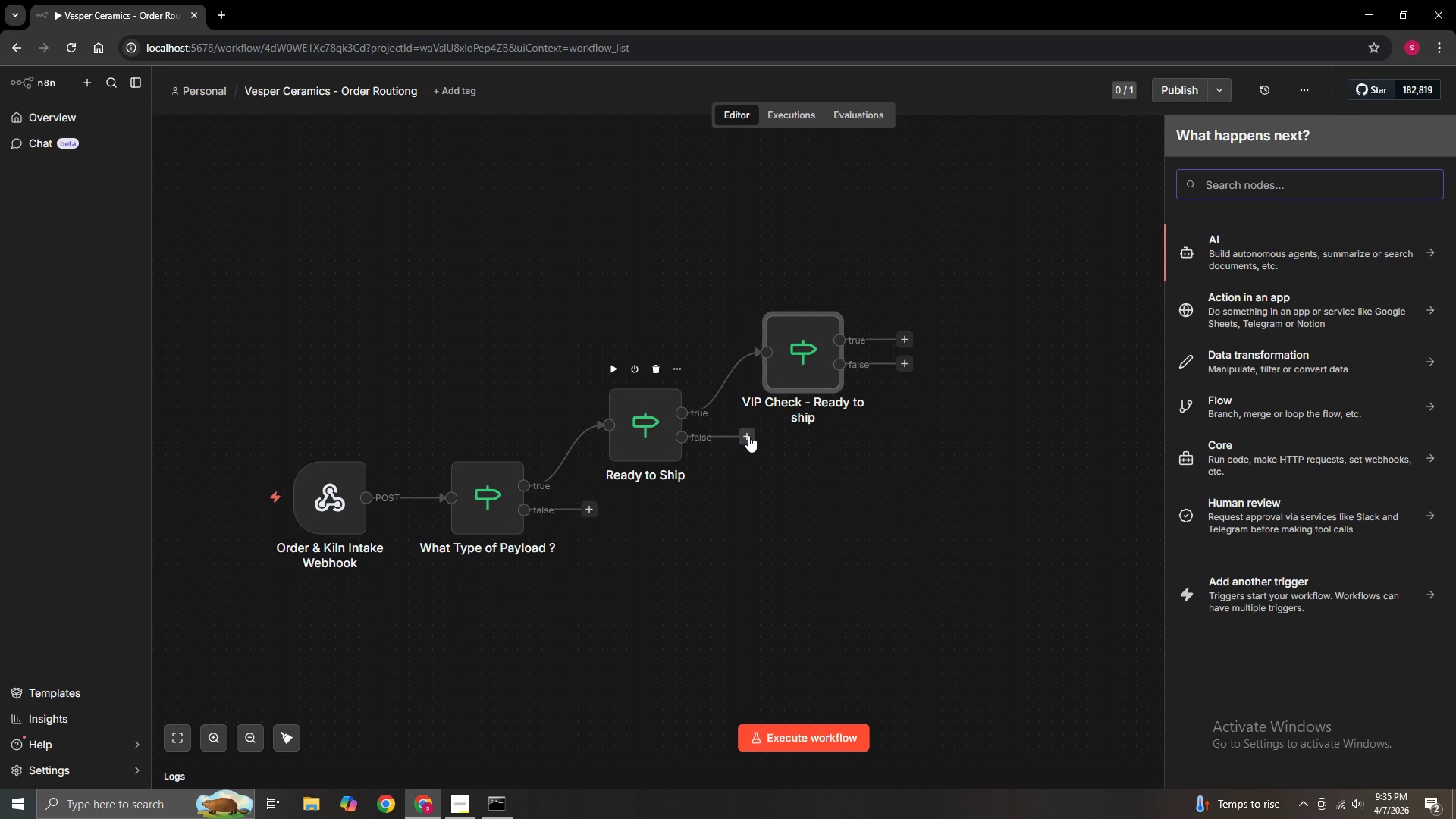 
type(IF)
 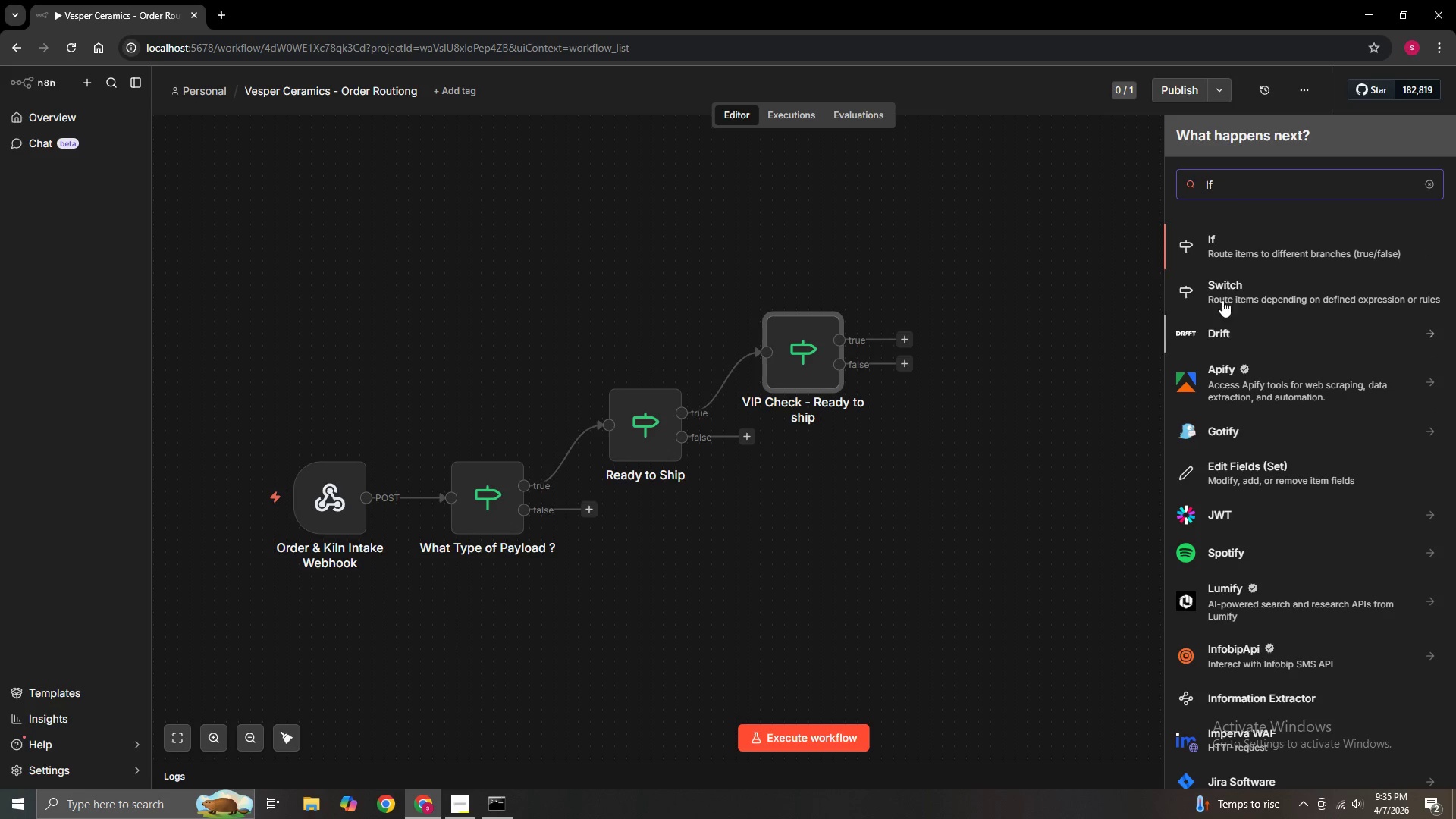 
left_click([1259, 251])
 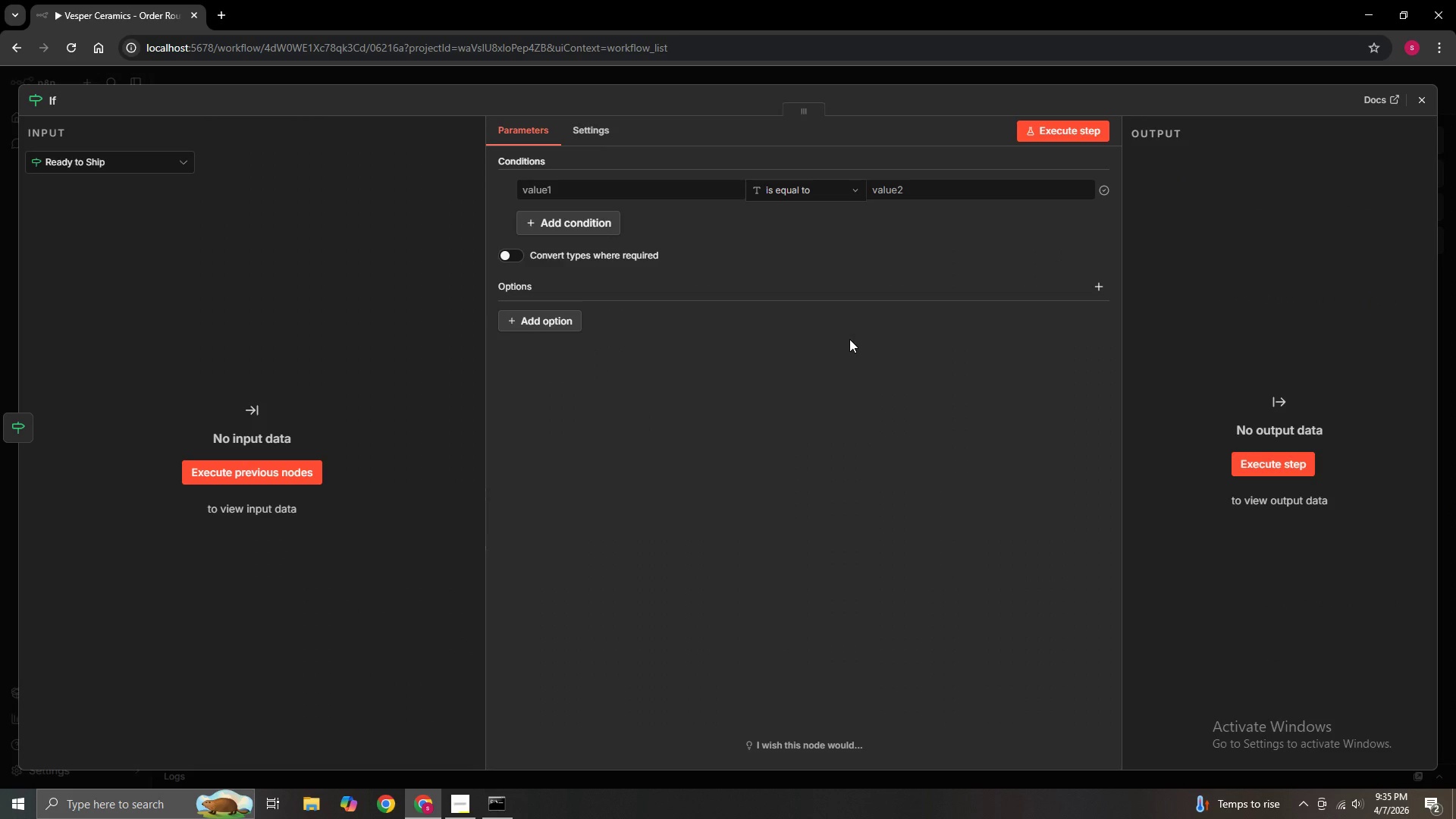 
wait(10.91)
 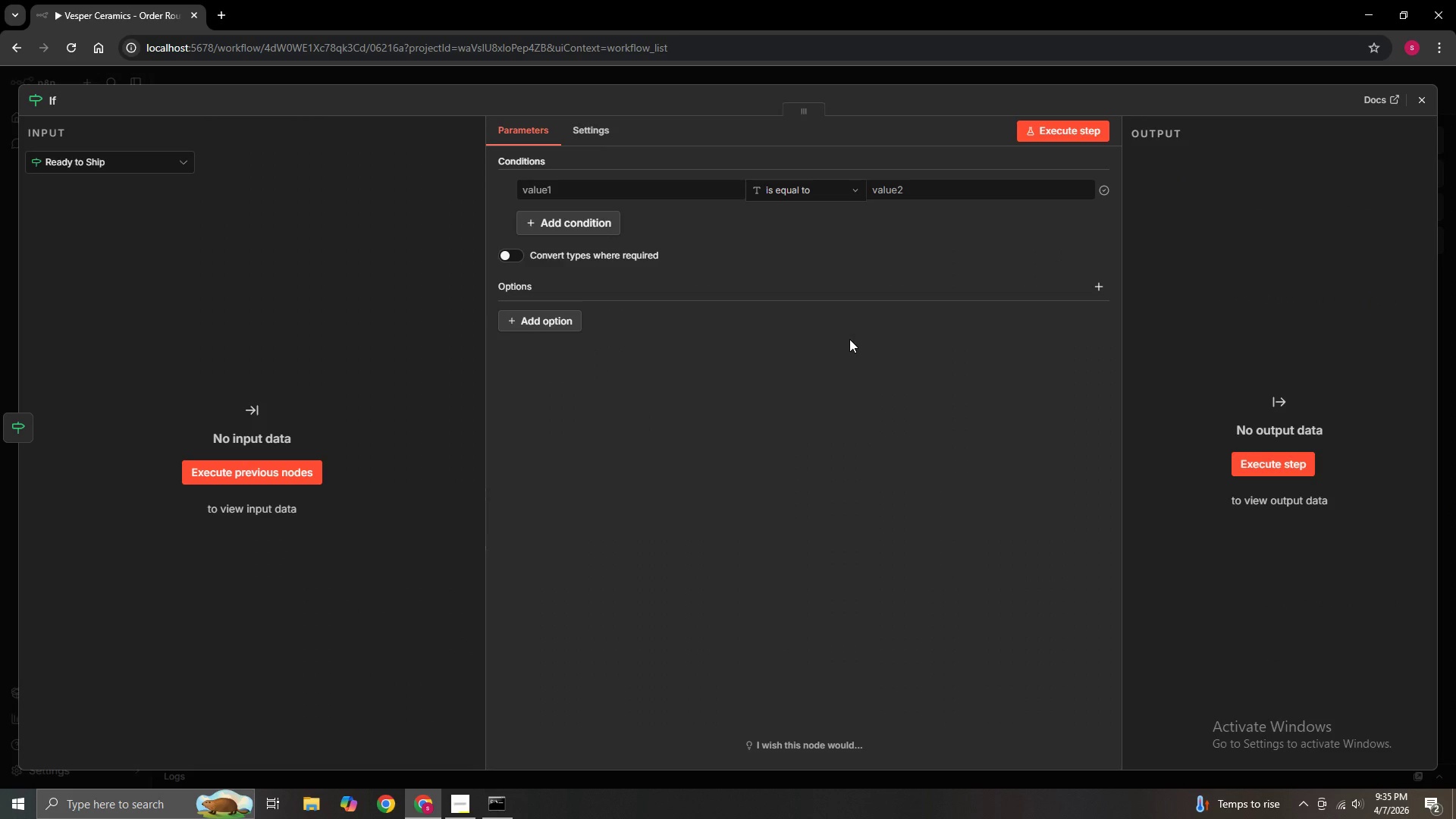 
left_click([672, 188])
 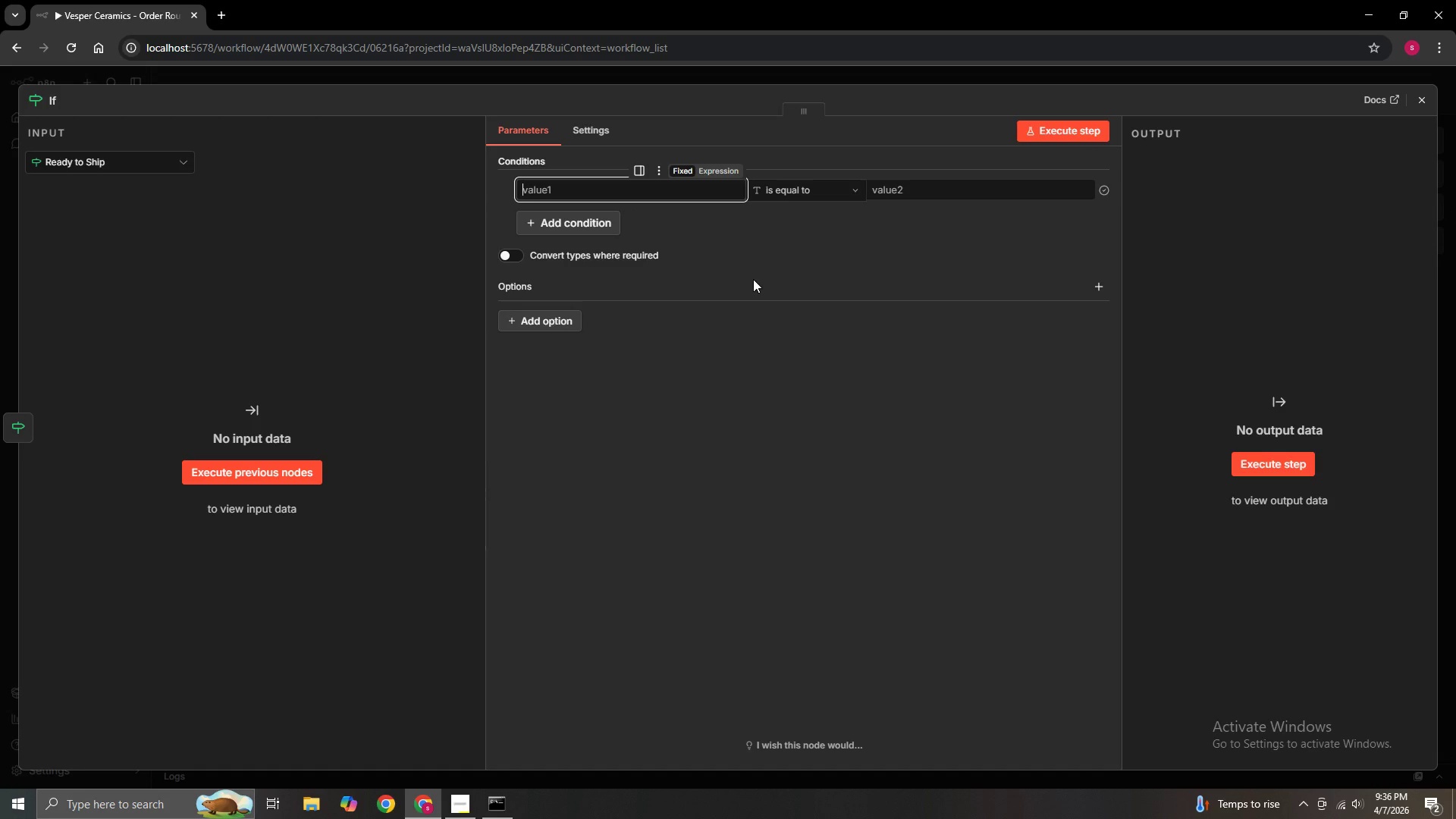 
hold_key(key=ShiftLeft, duration=1.52)
 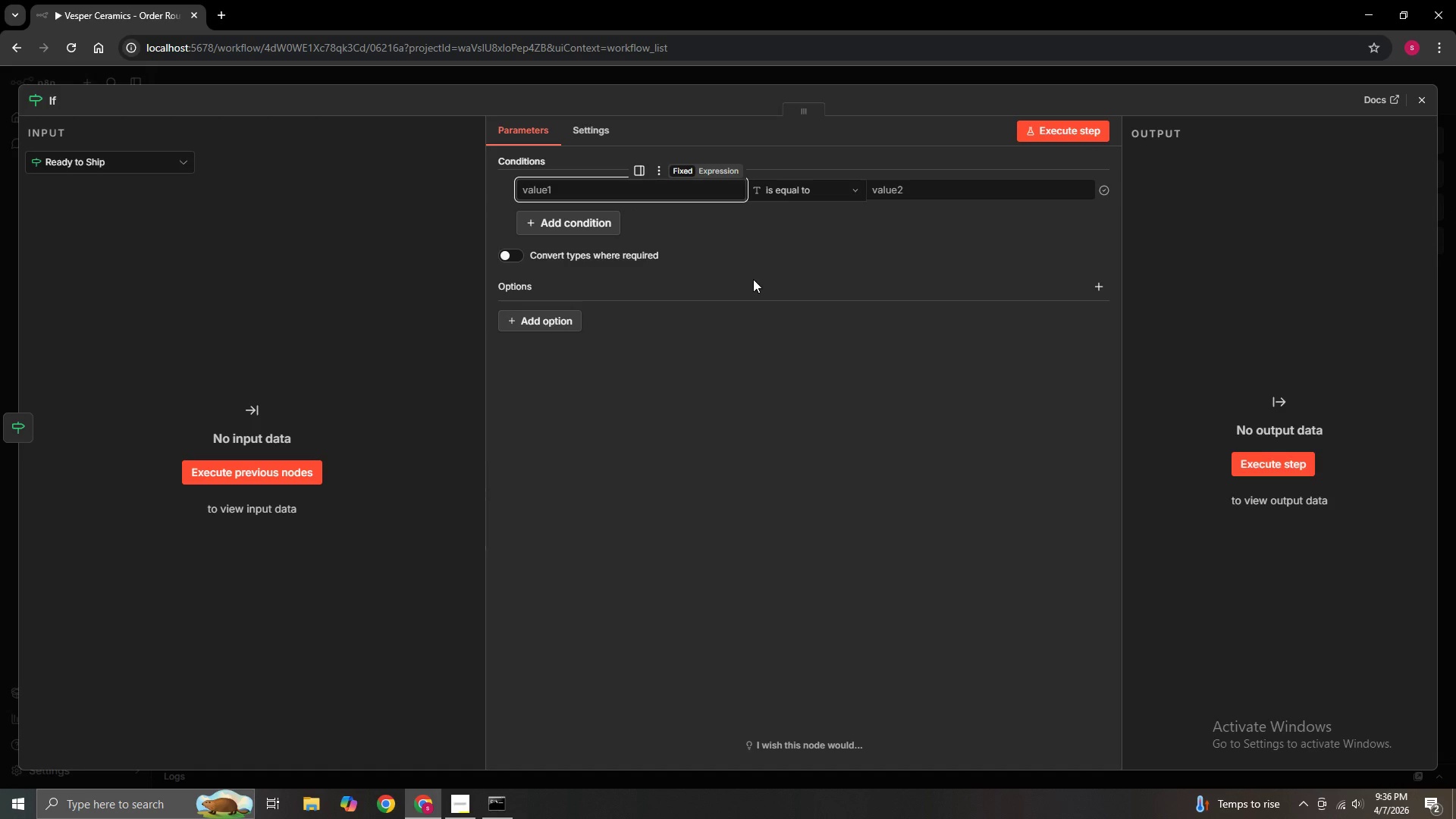 
key(Shift+BracketLeft)
 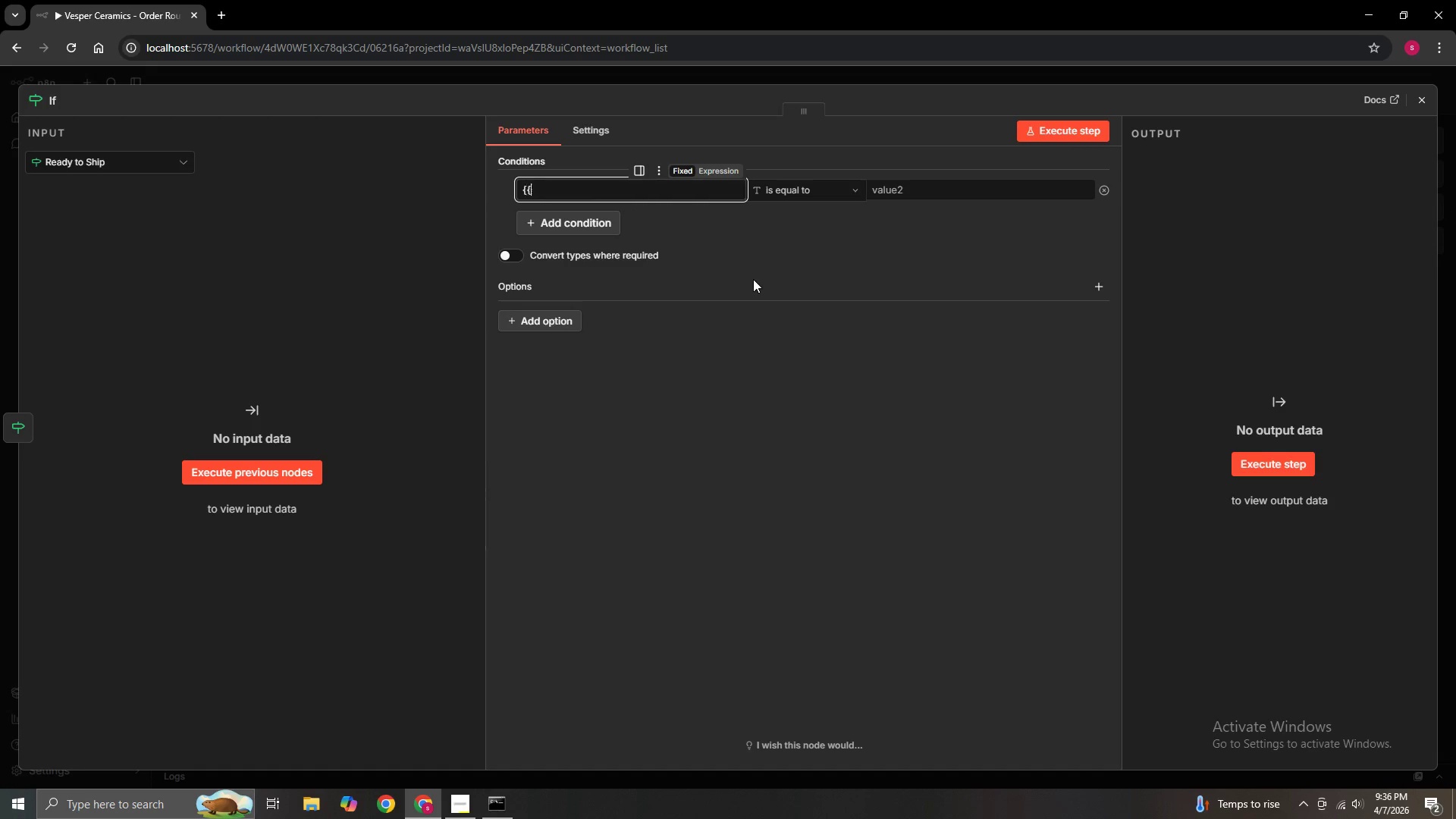 
key(Shift+BracketLeft)
 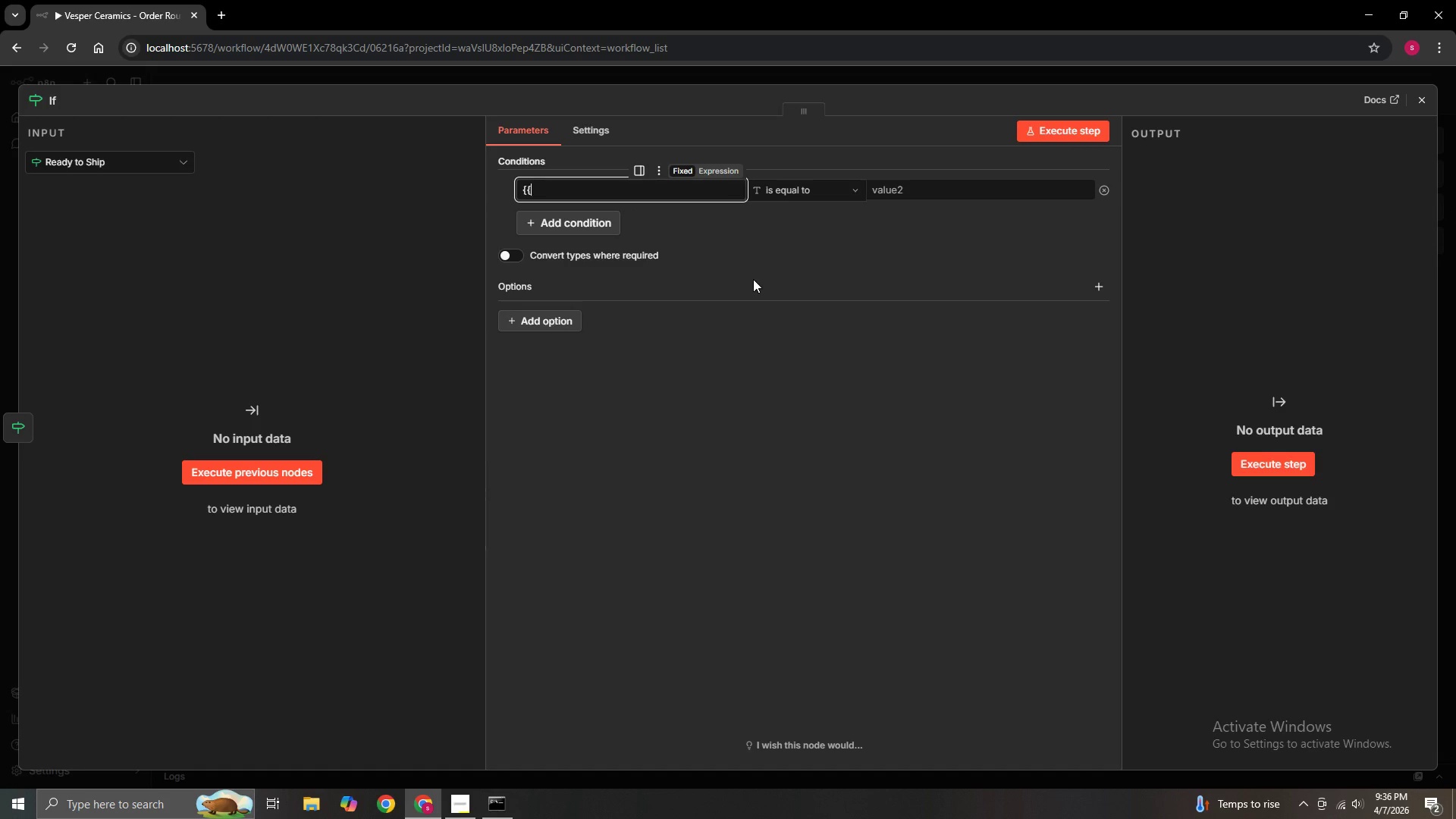 
key(Space)
 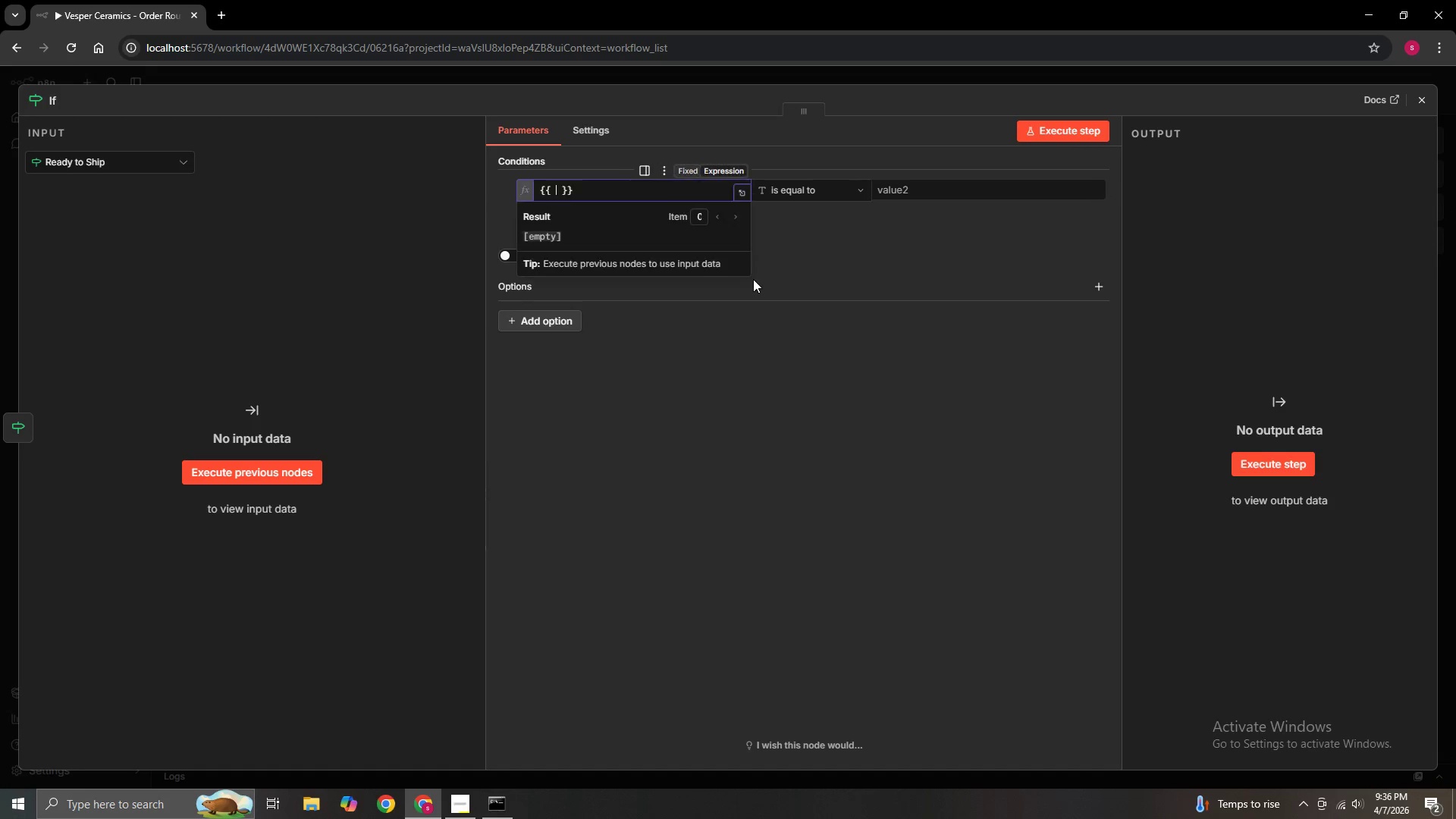 
key(Shift+4)
 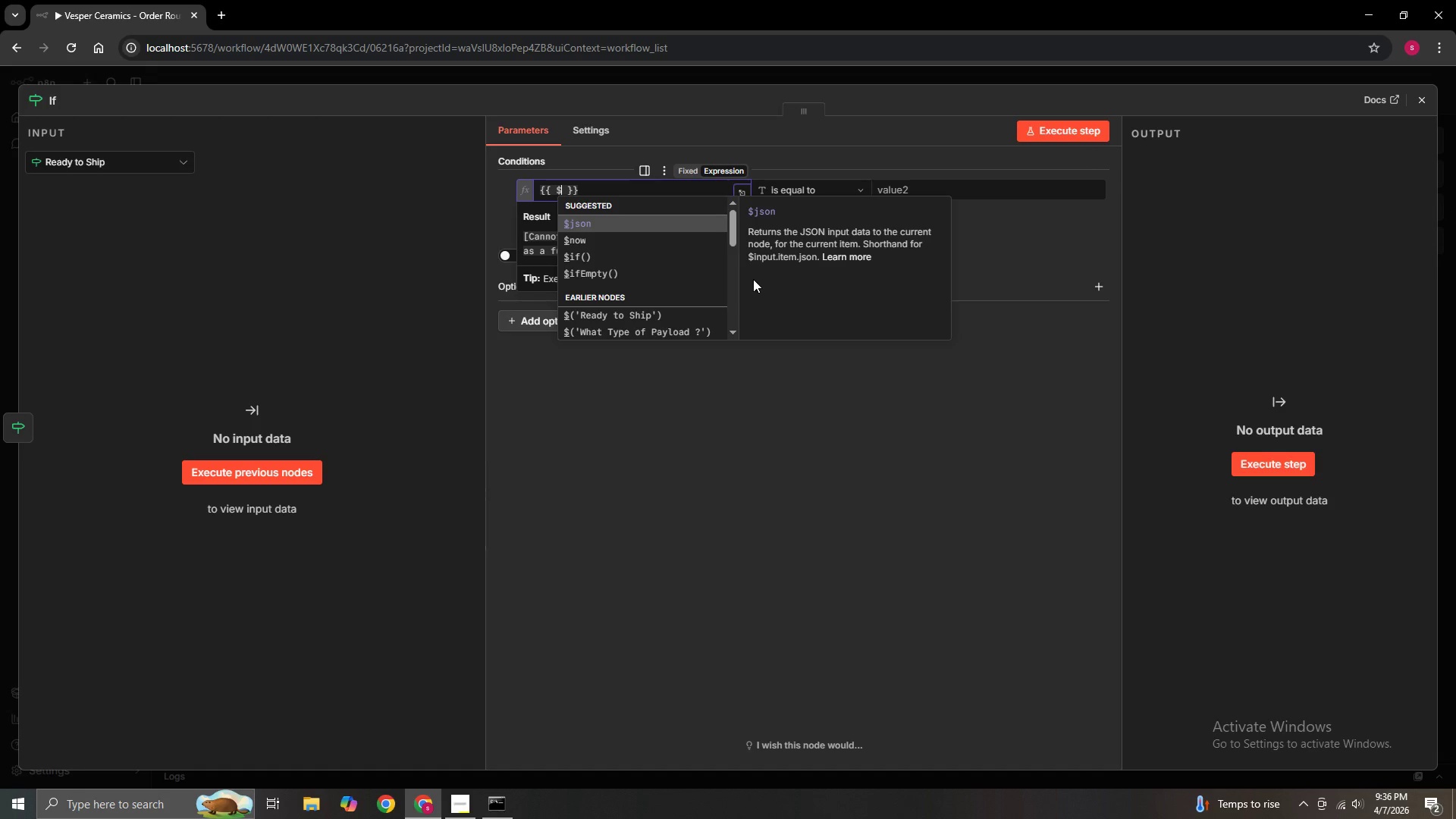 
key(Enter)
 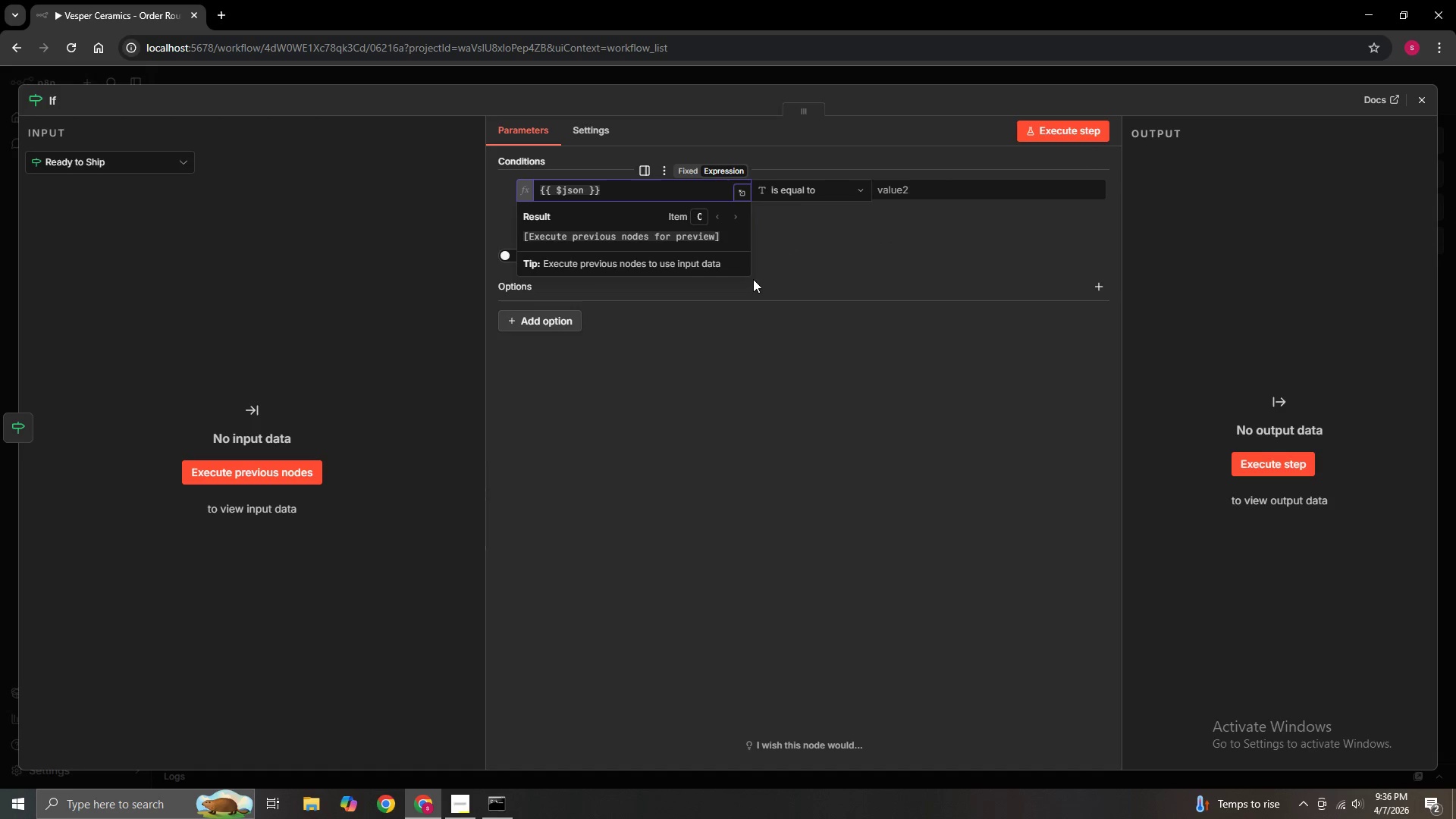 
type(.body.amount)
 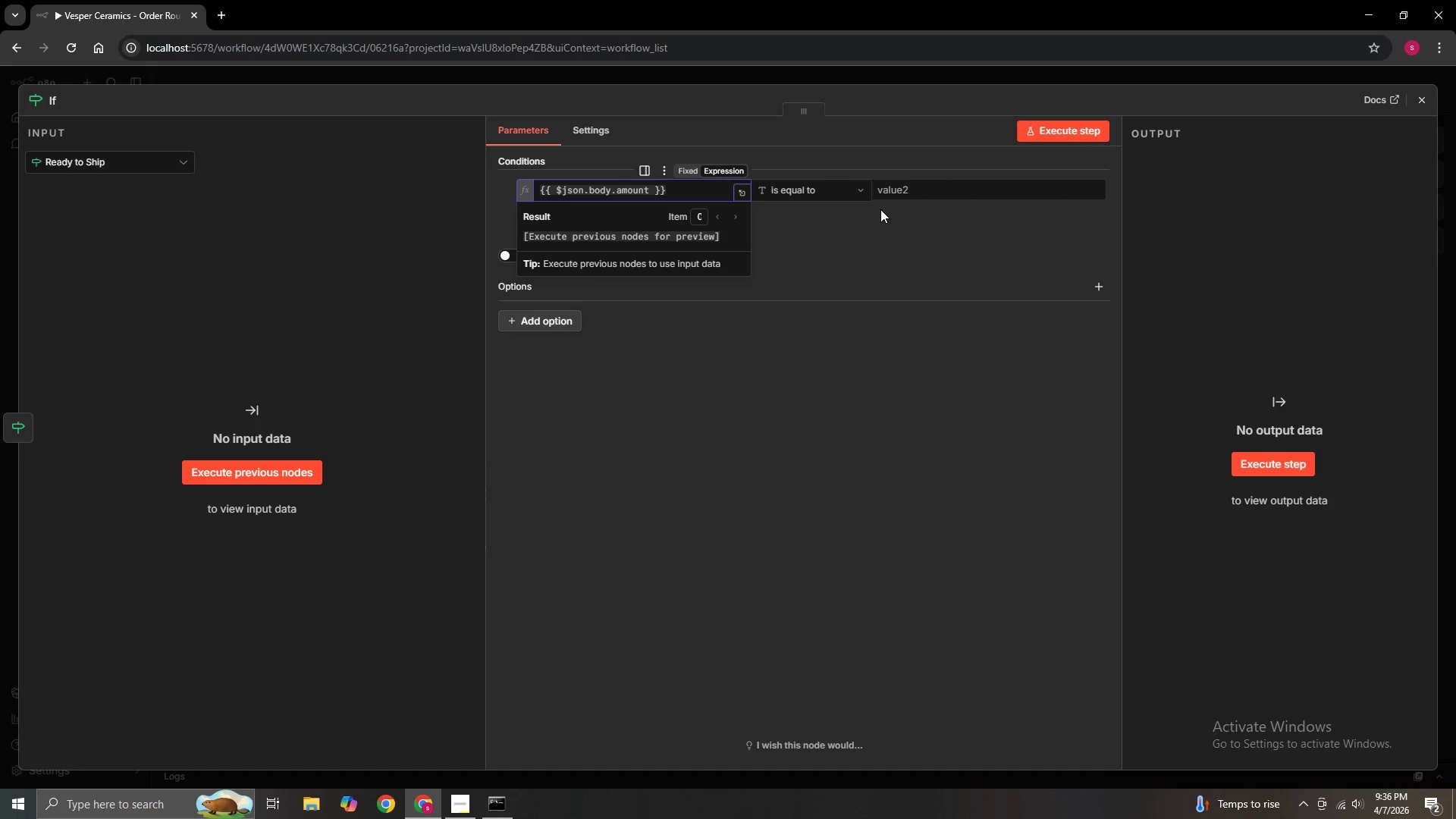 
left_click([838, 189])
 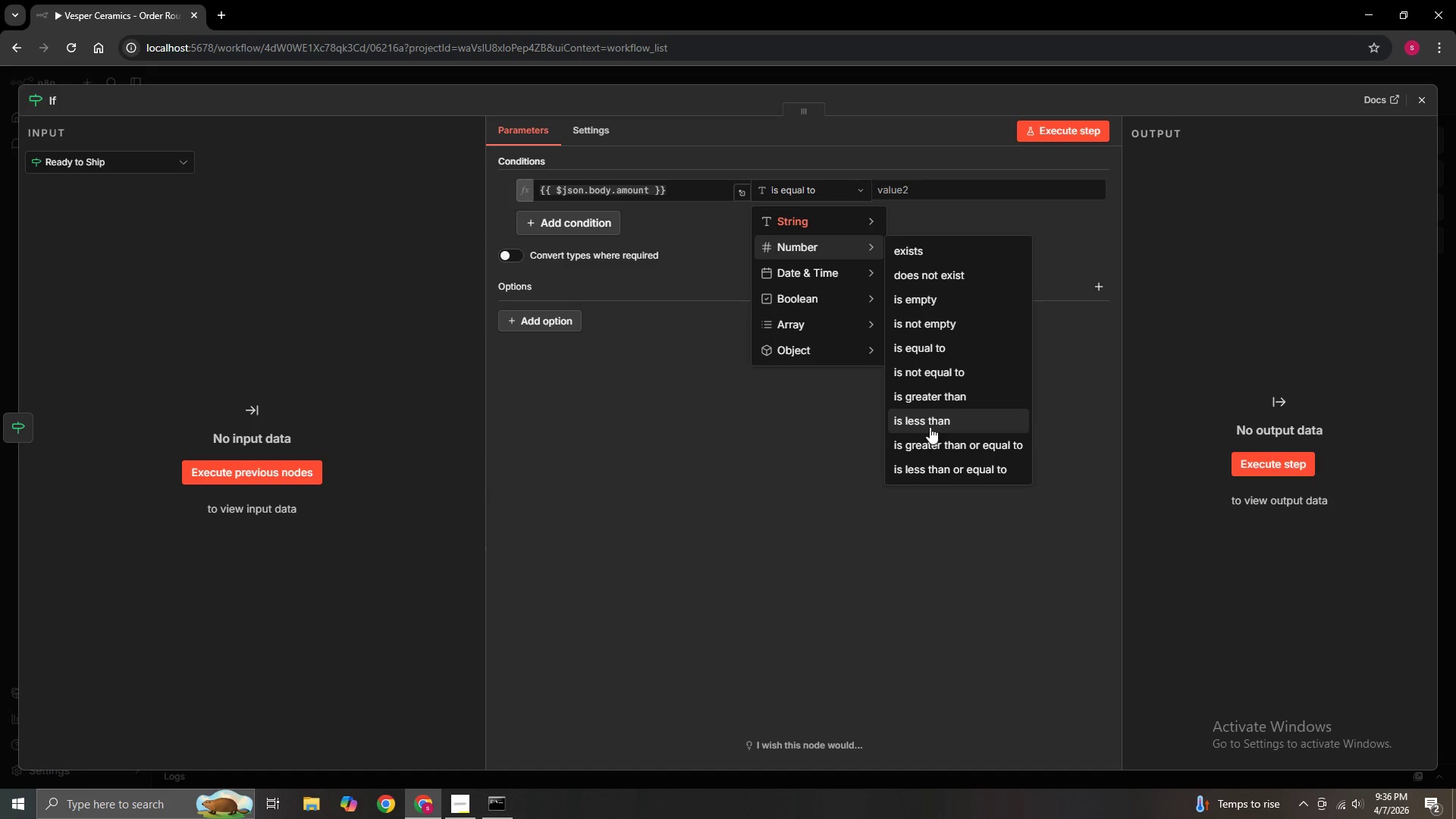 
left_click([928, 393])
 